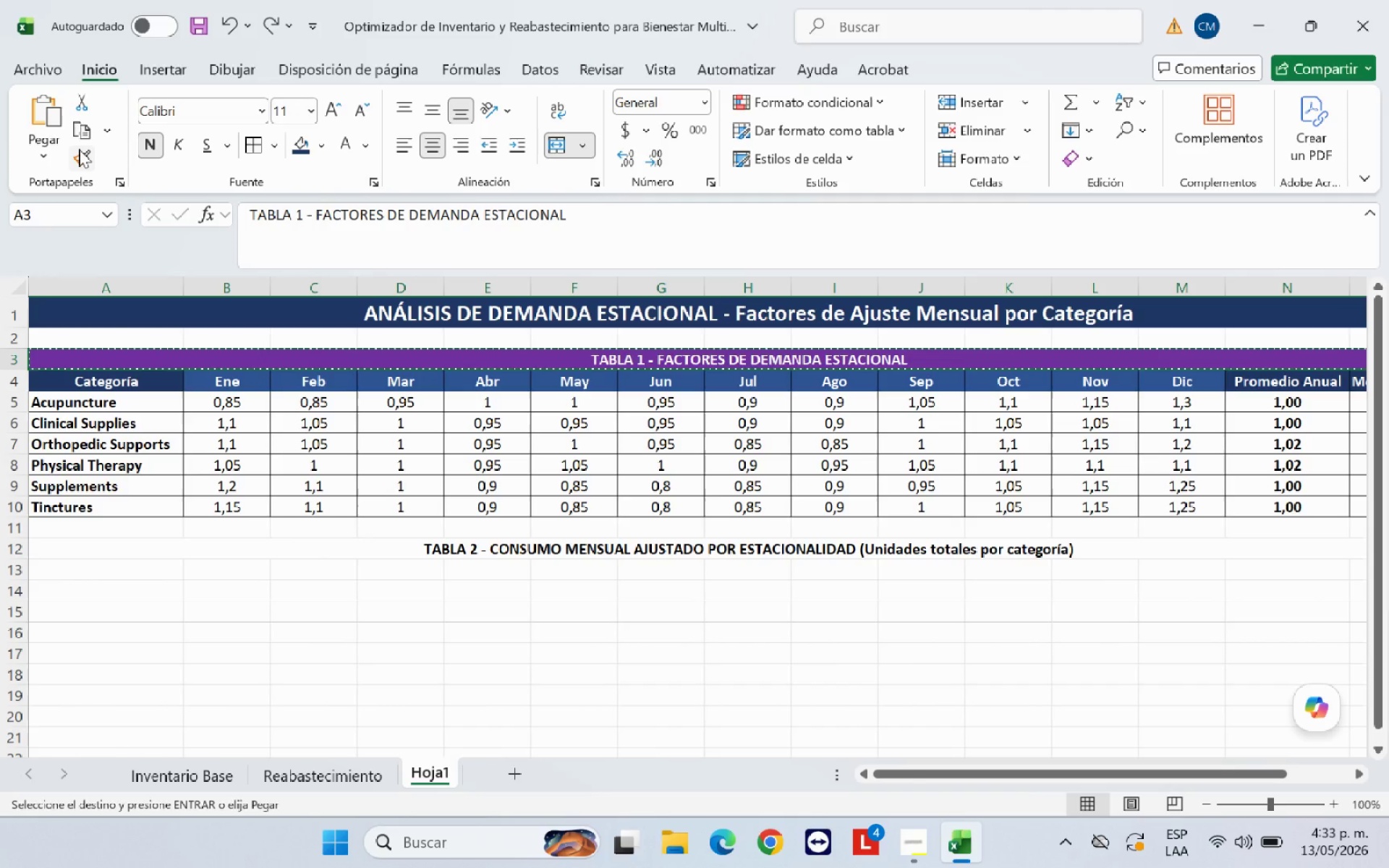 
left_click([80, 153])
 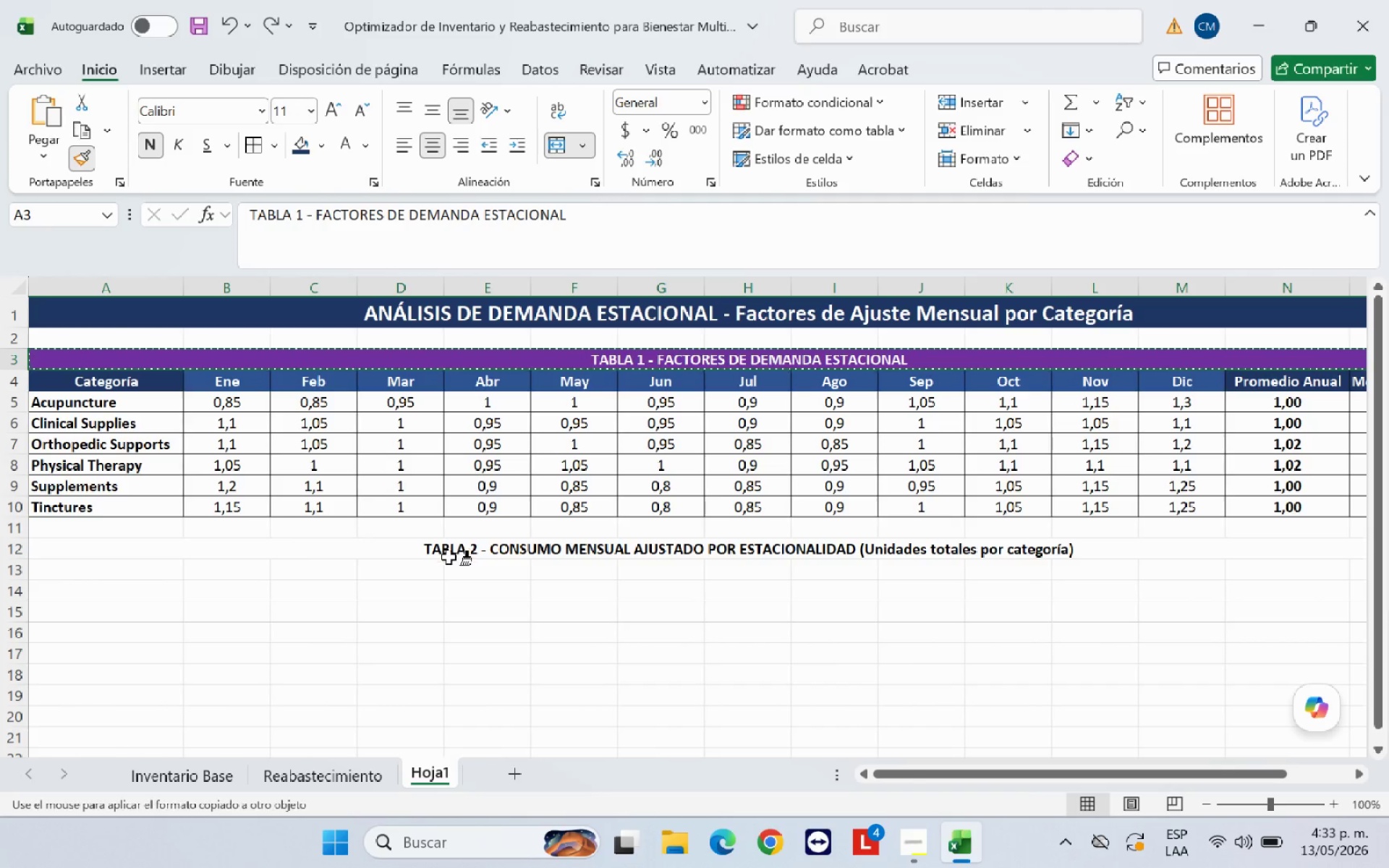 
left_click([448, 550])
 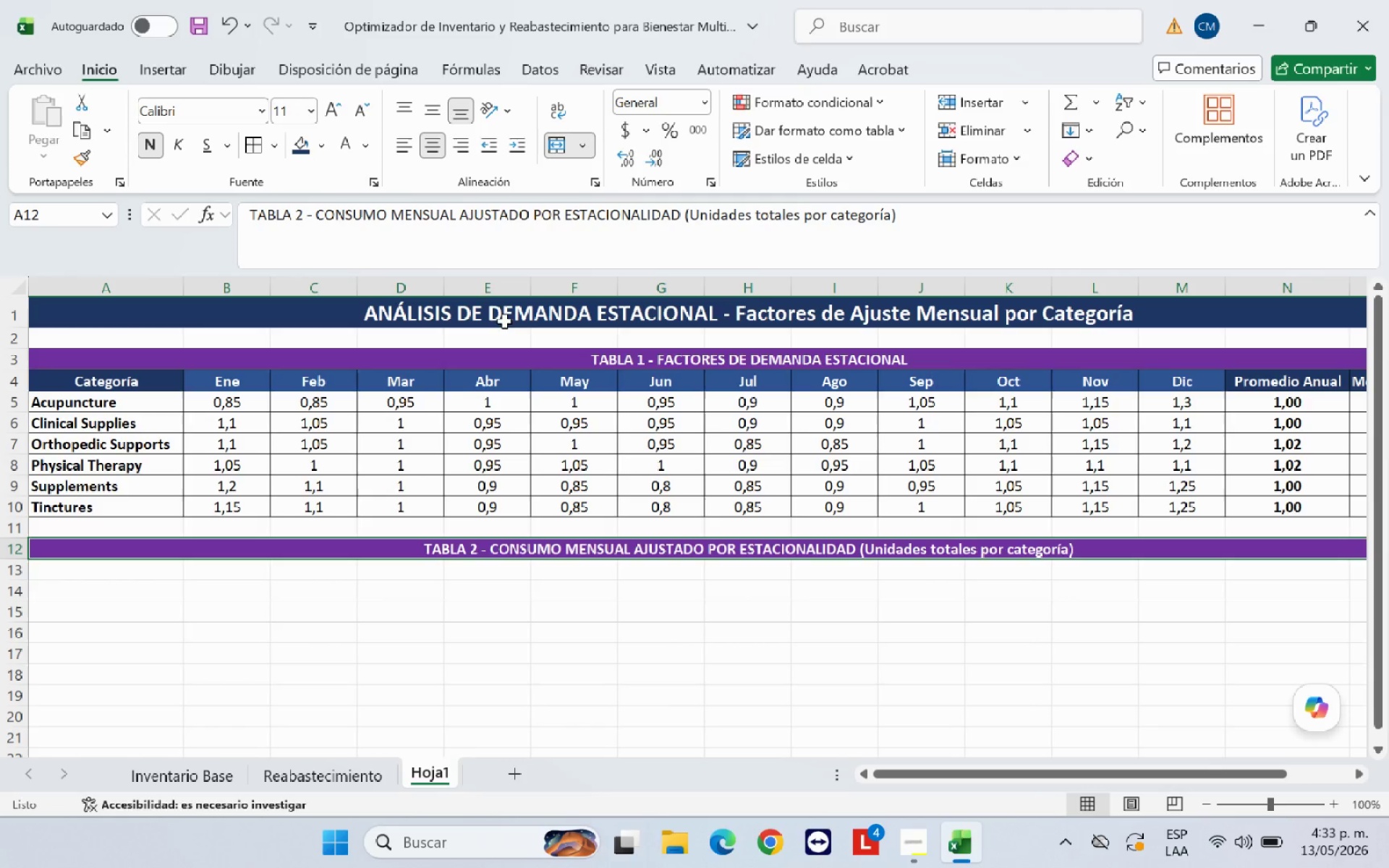 
left_click([324, 153])
 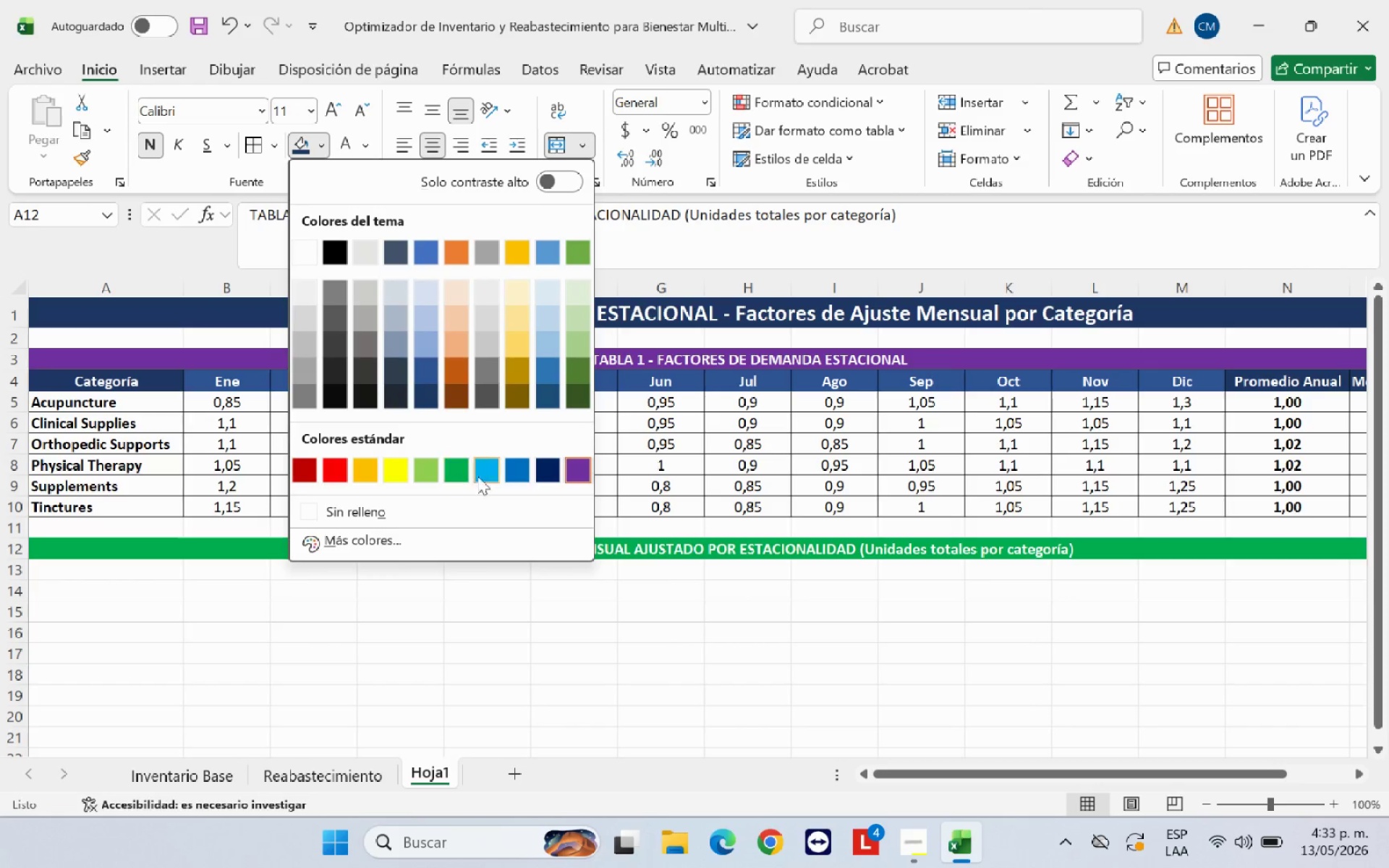 
mouse_move([496, 476])
 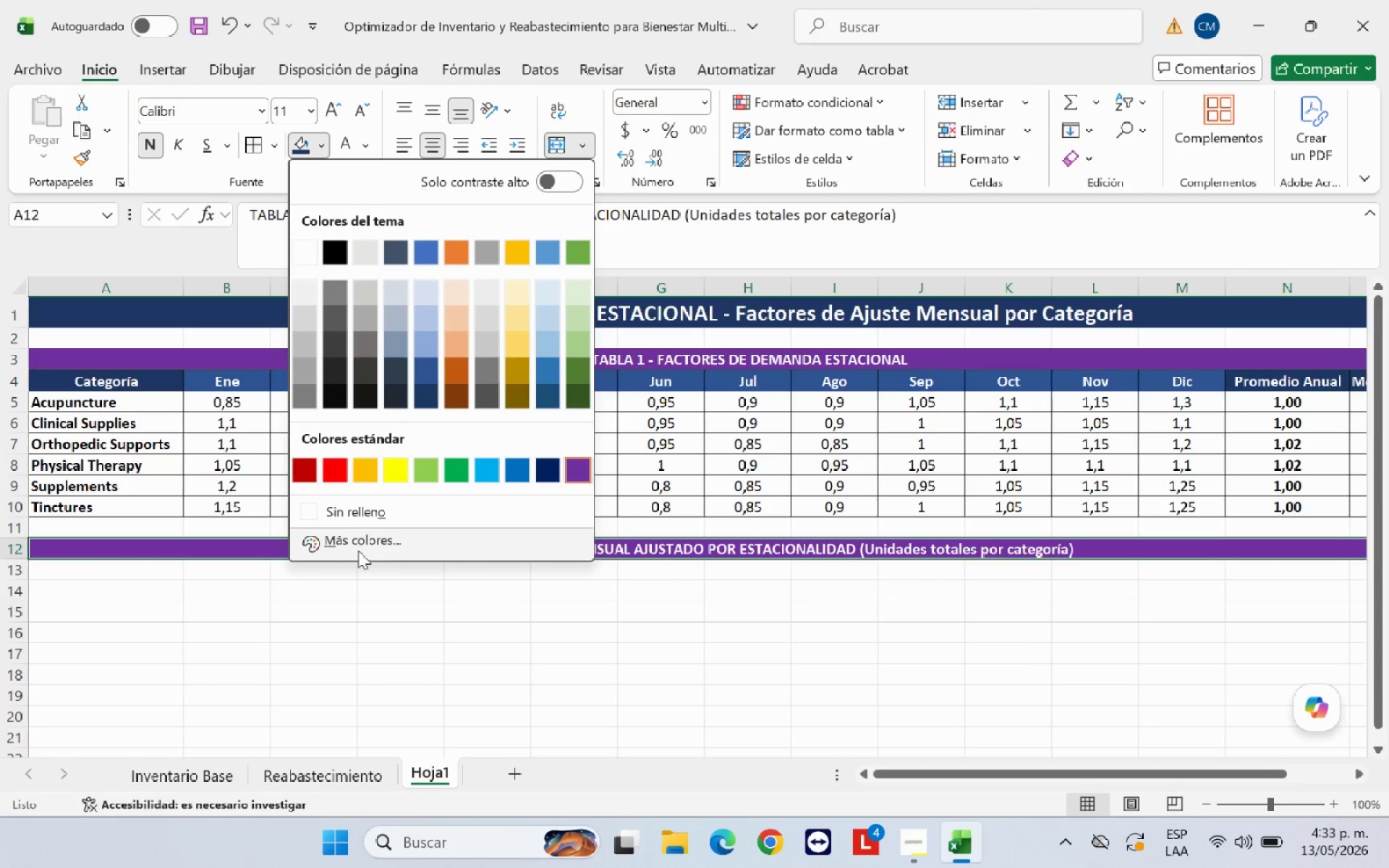 
left_click([357, 549])
 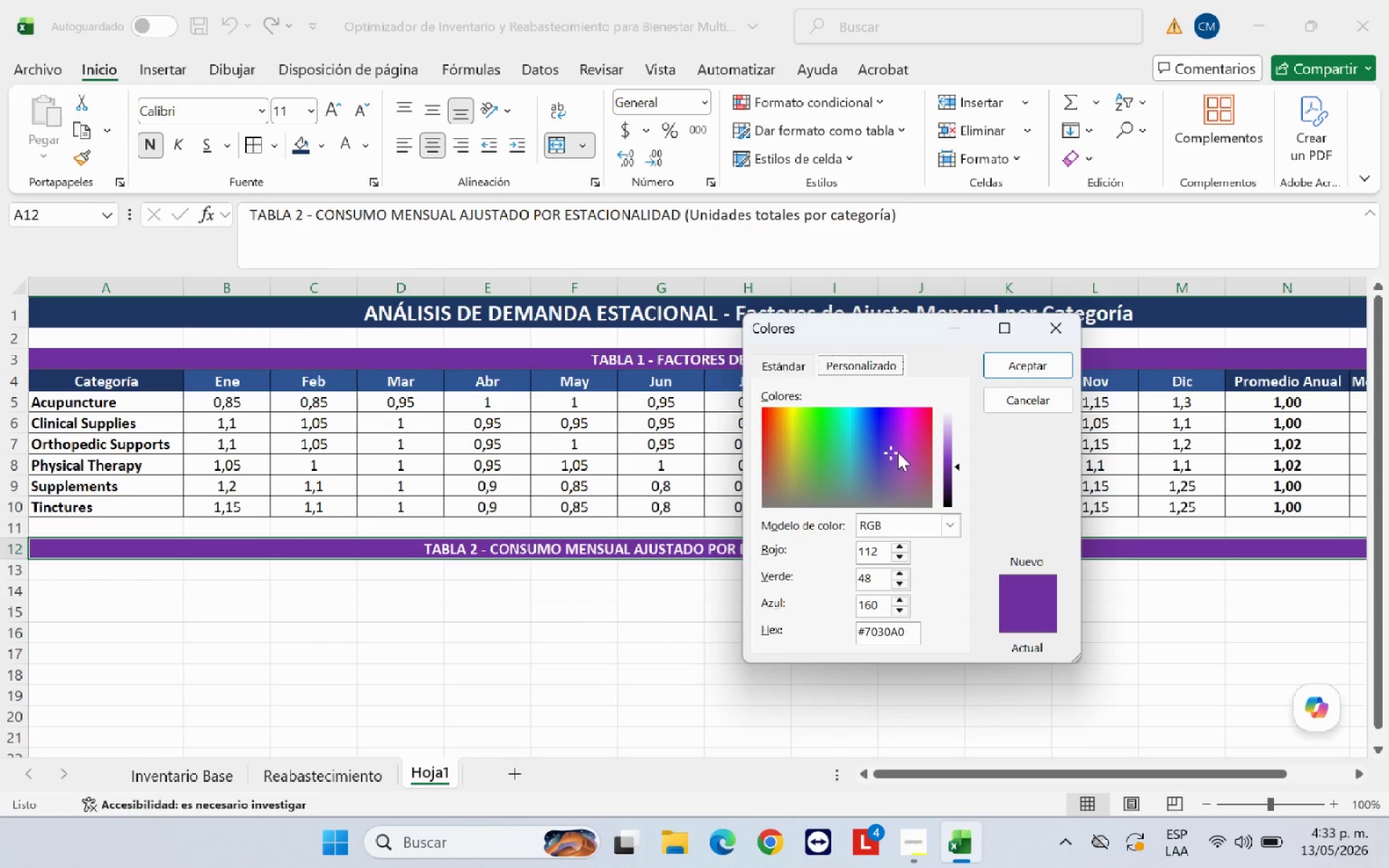 
left_click([904, 448])
 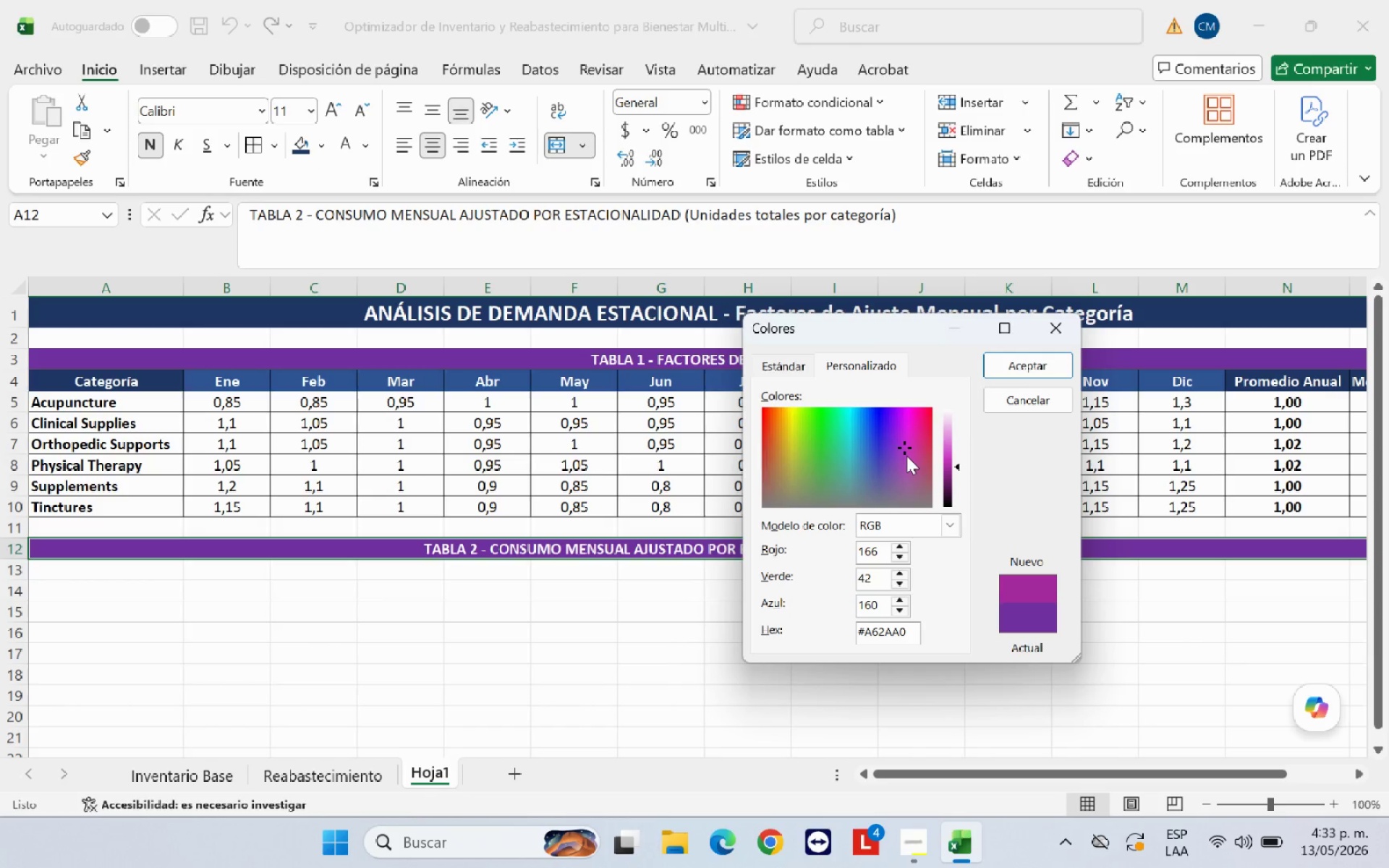 
left_click([906, 456])
 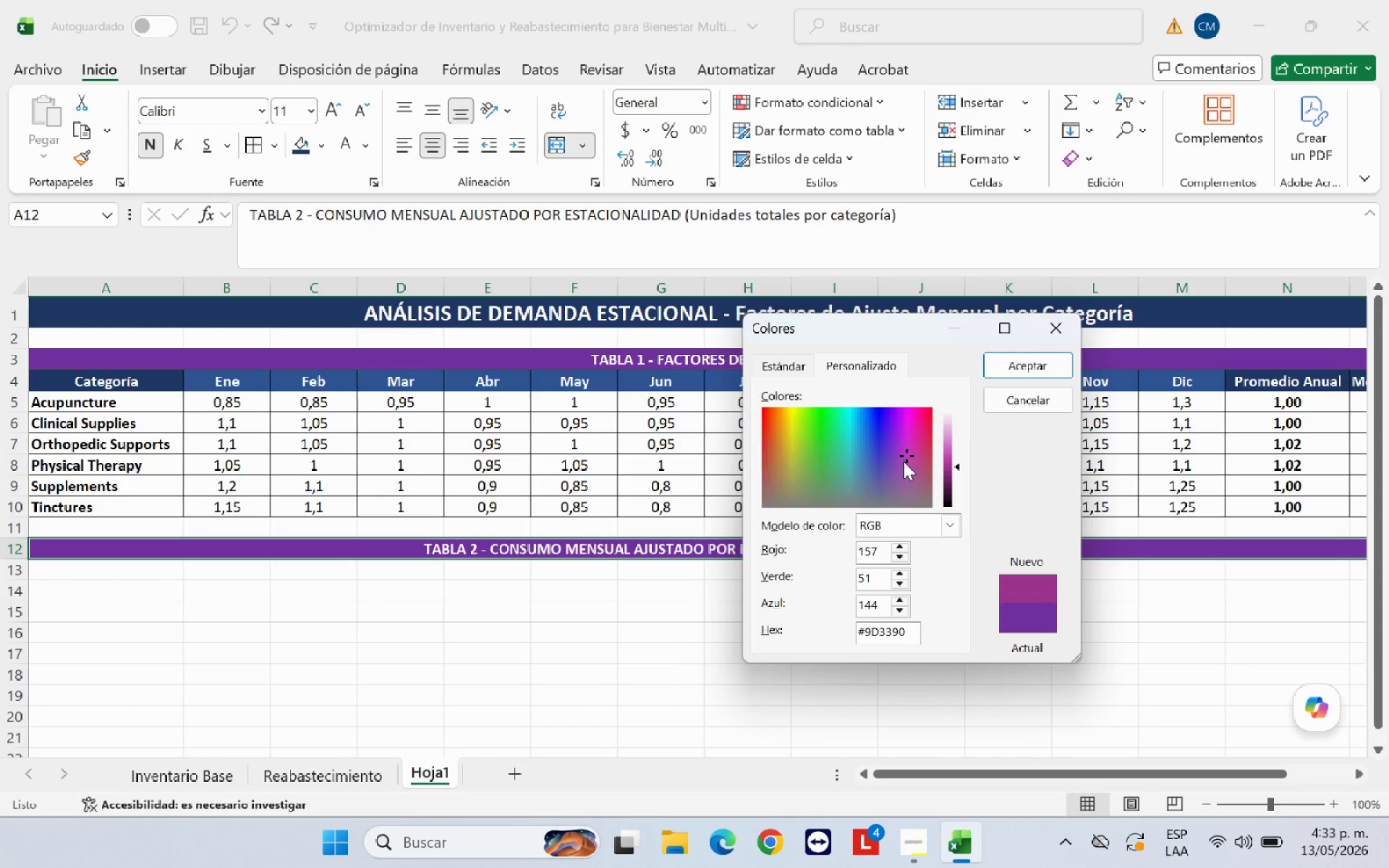 
left_click([904, 461])
 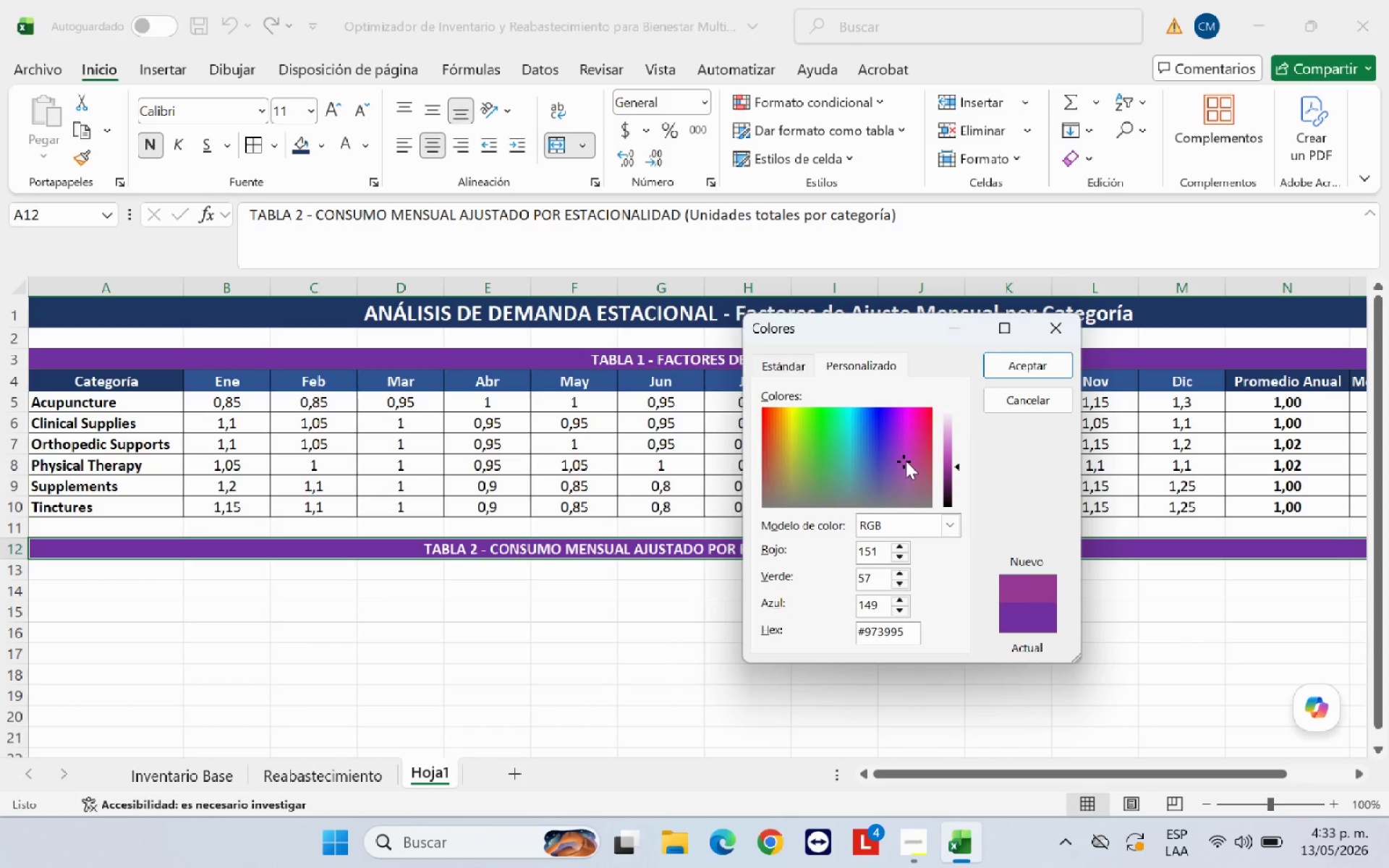 
left_click([905, 442])
 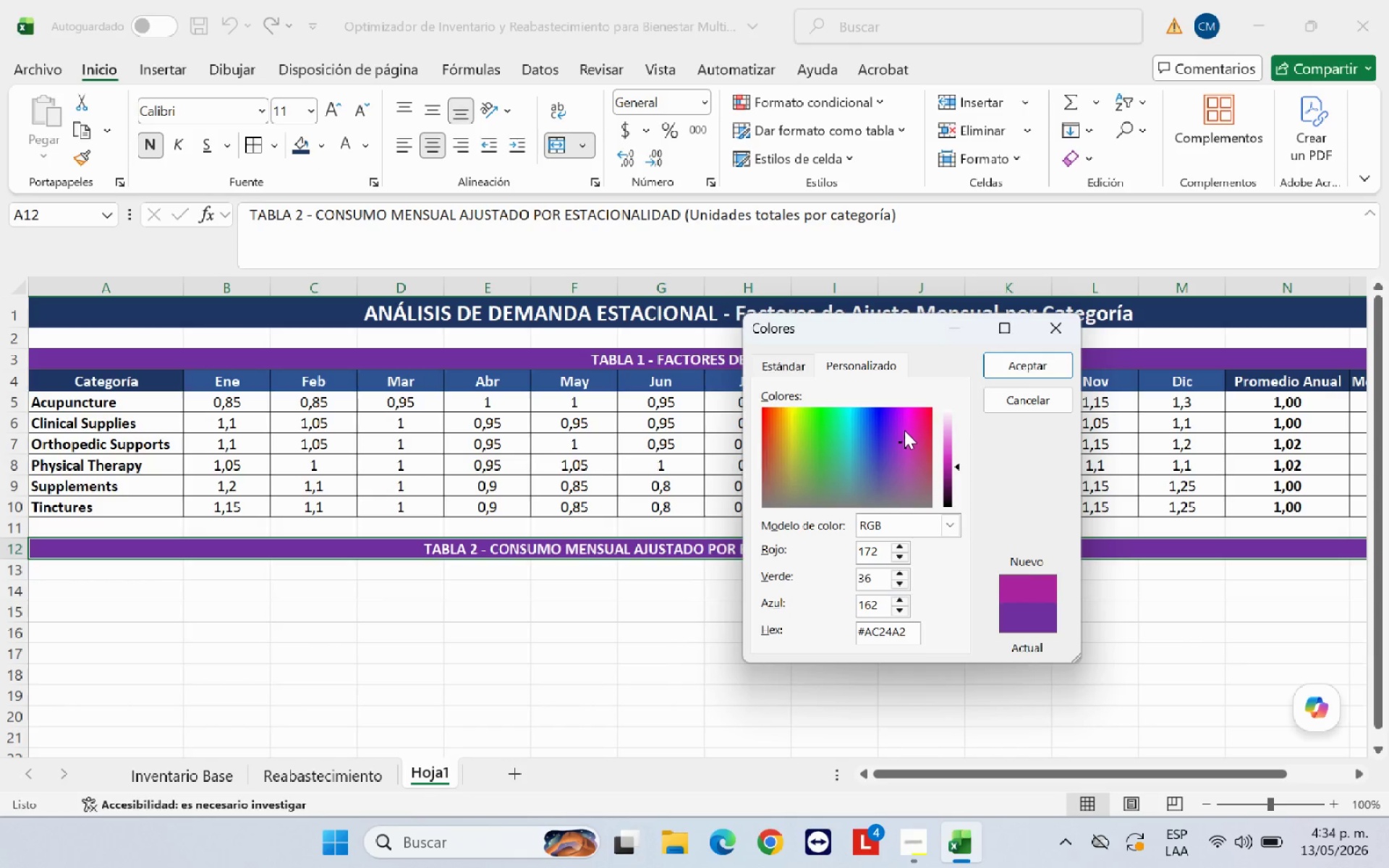 
left_click([908, 425])
 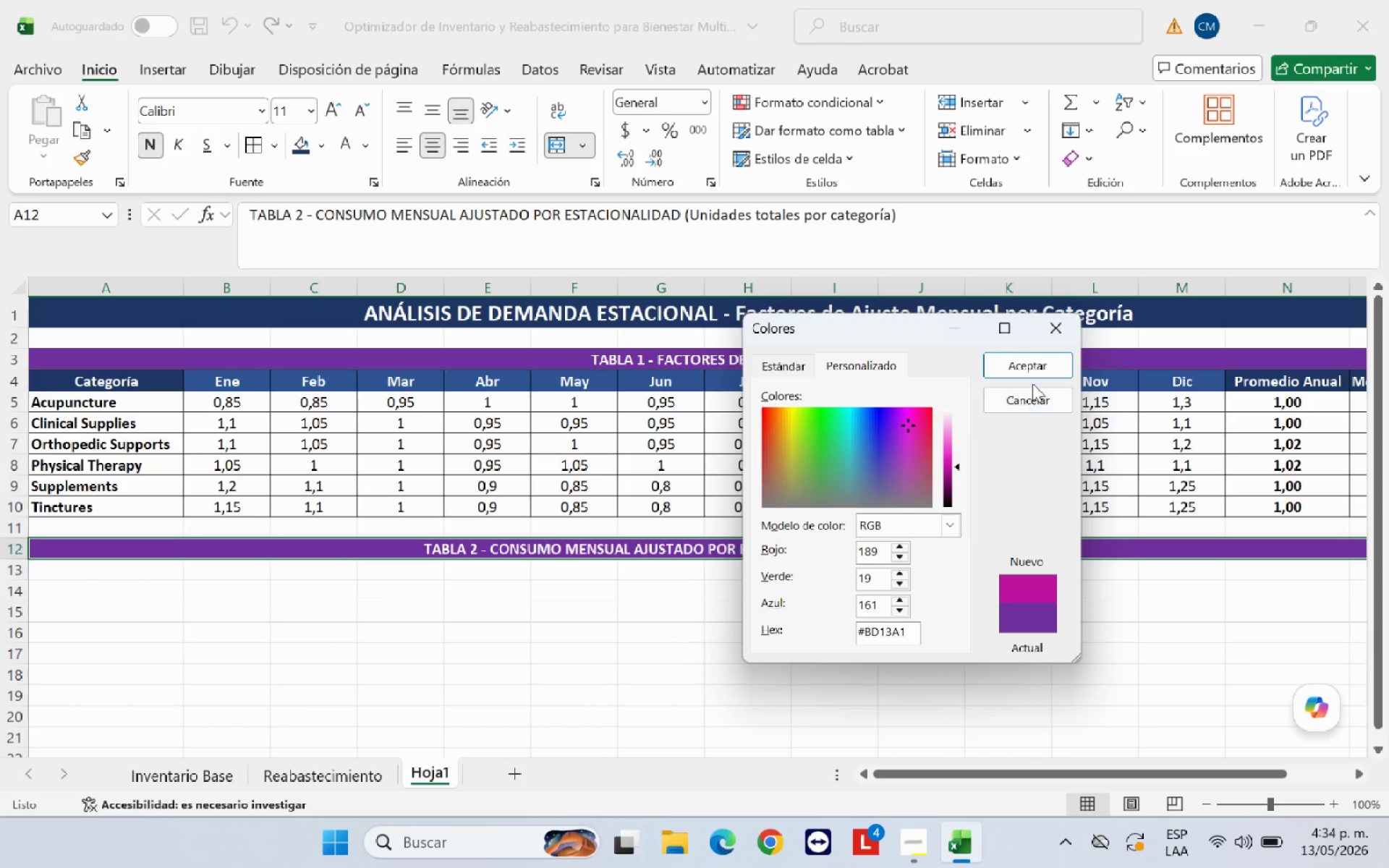 
left_click([1039, 368])
 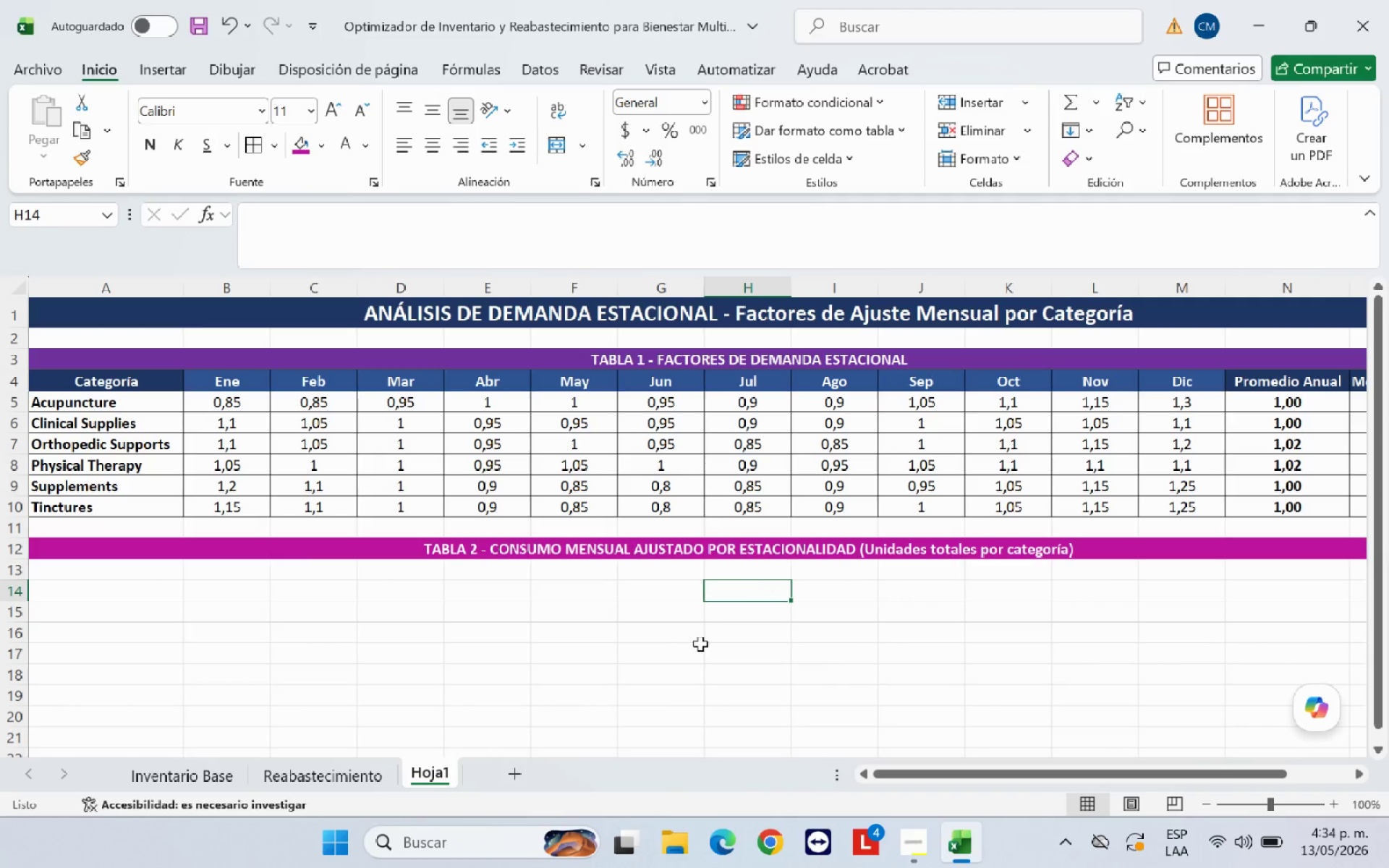 
scroll: coordinate [603, 687], scroll_direction: up, amount: 2.0
 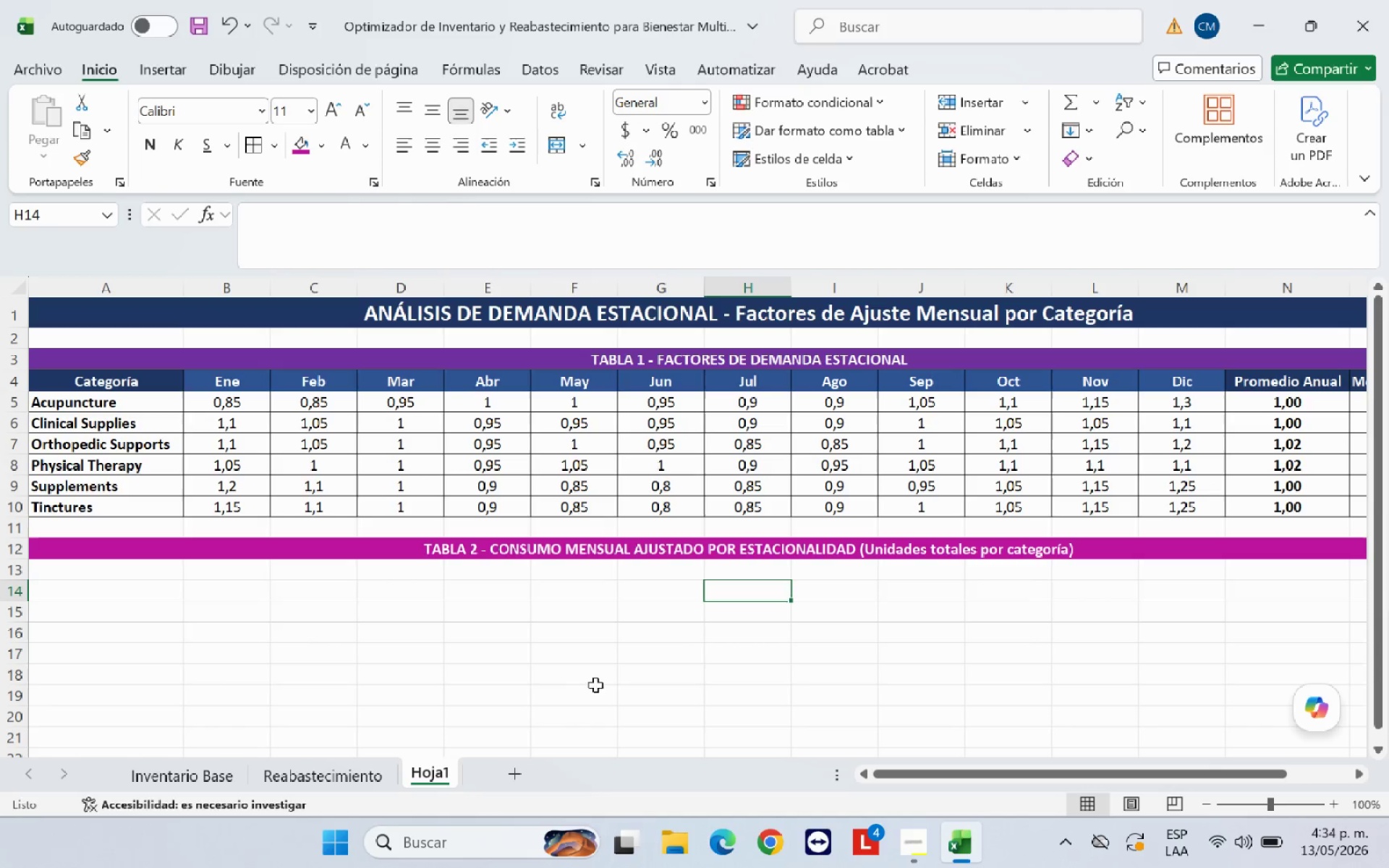 
scroll: coordinate [490, 666], scroll_direction: down, amount: 1.0
 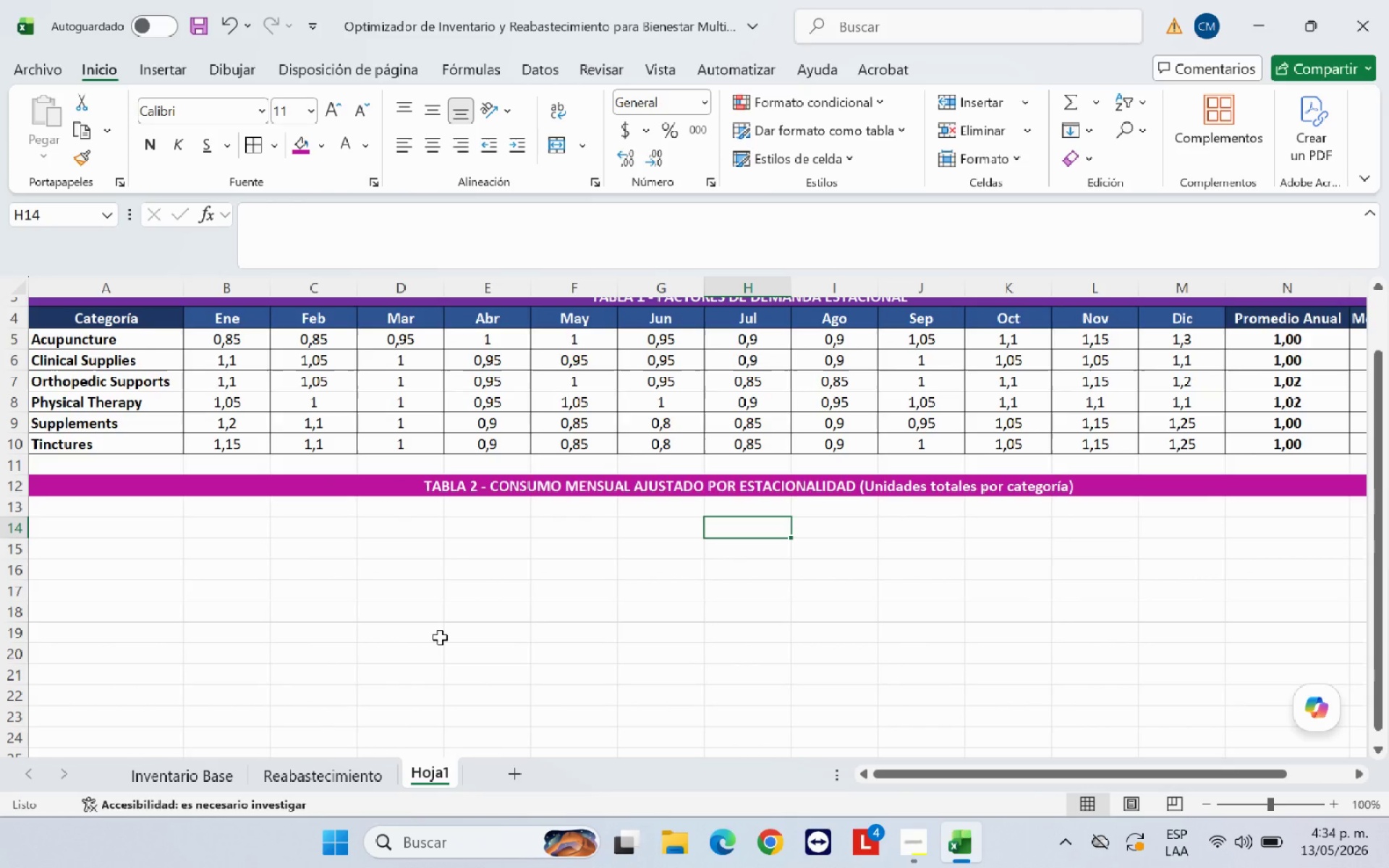 
wait(7.66)
 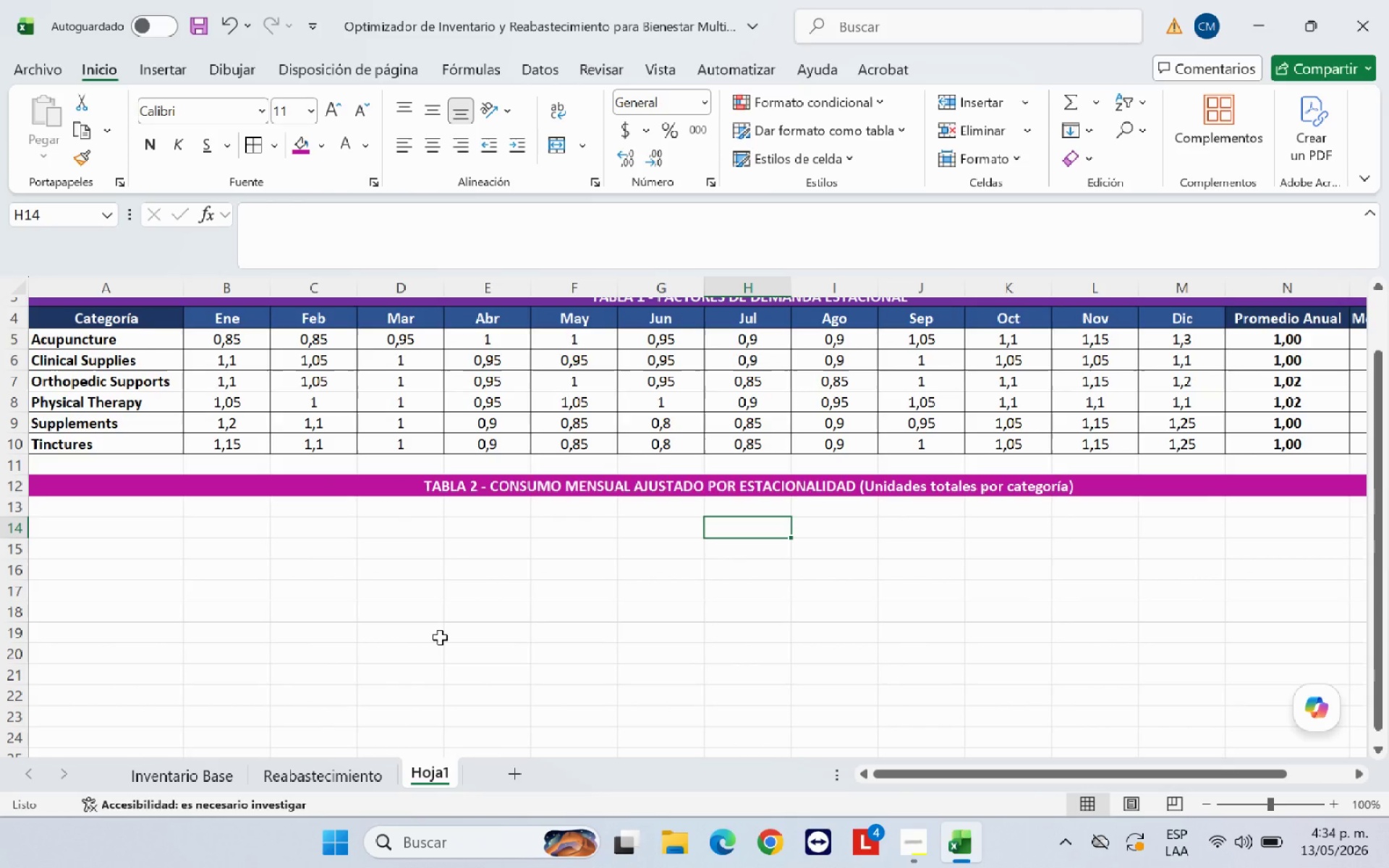 
left_click_drag(start_coordinate=[142, 321], to_coordinate=[133, 439])
 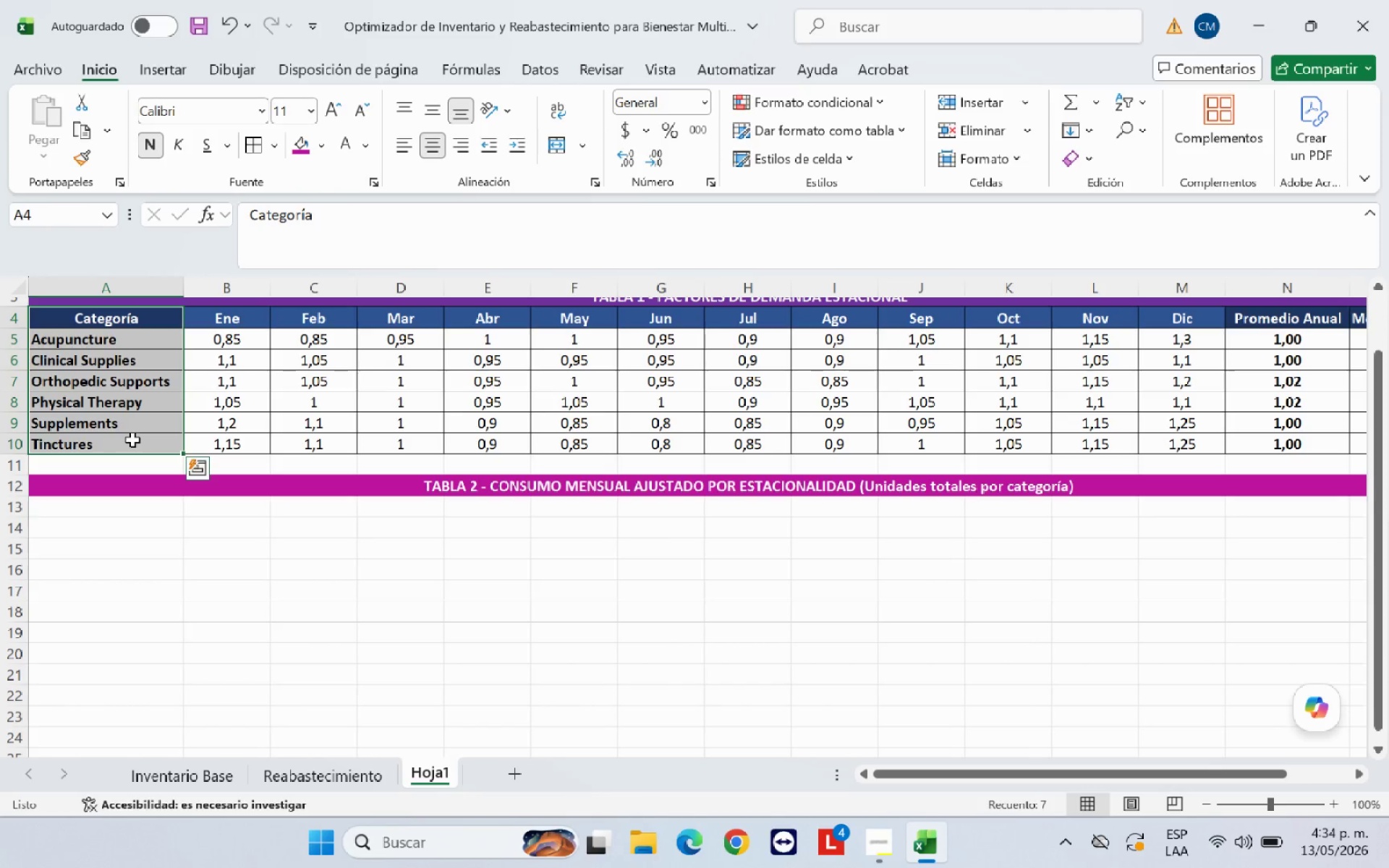 
wait(6.53)
 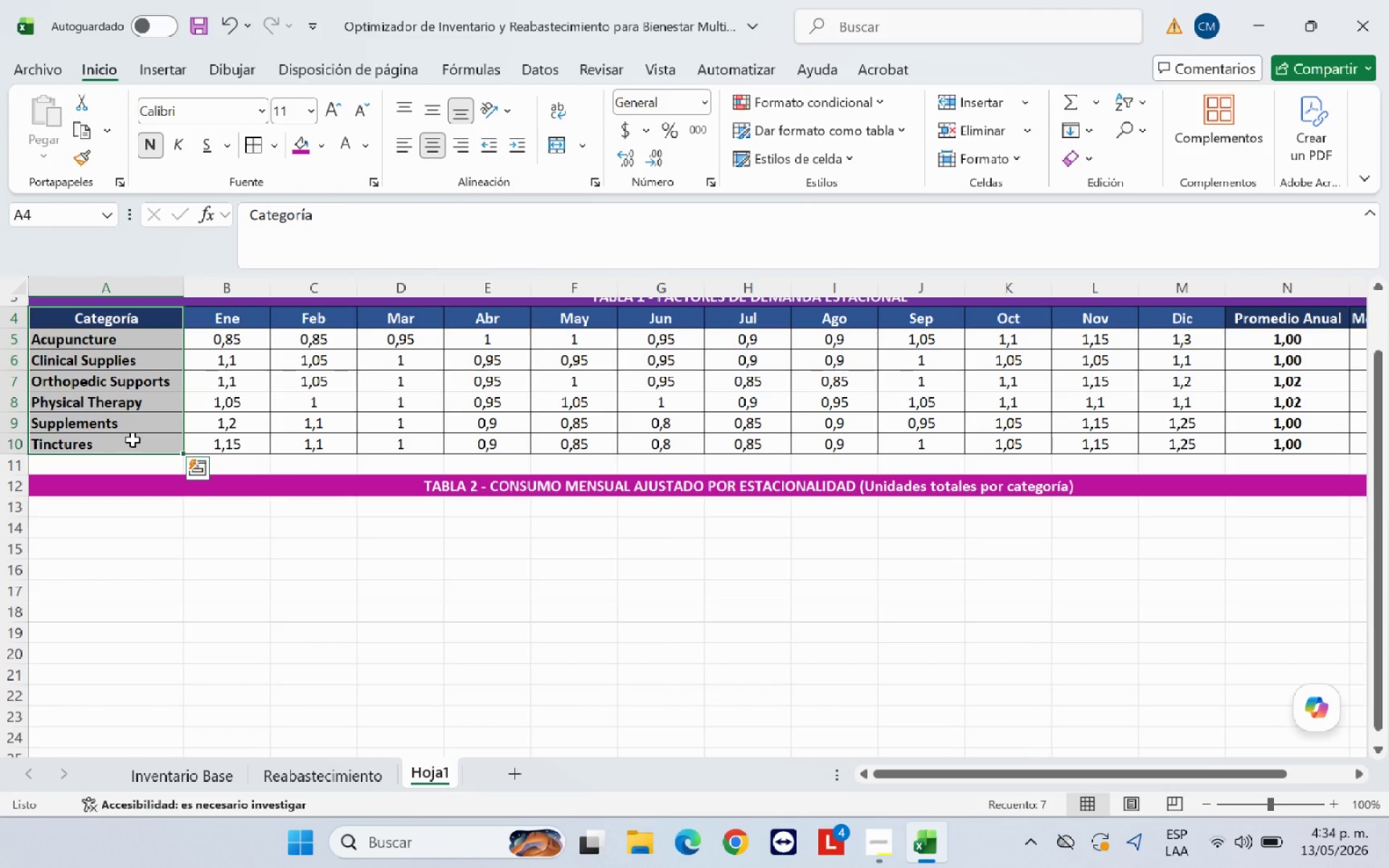 
key(Control+C)
 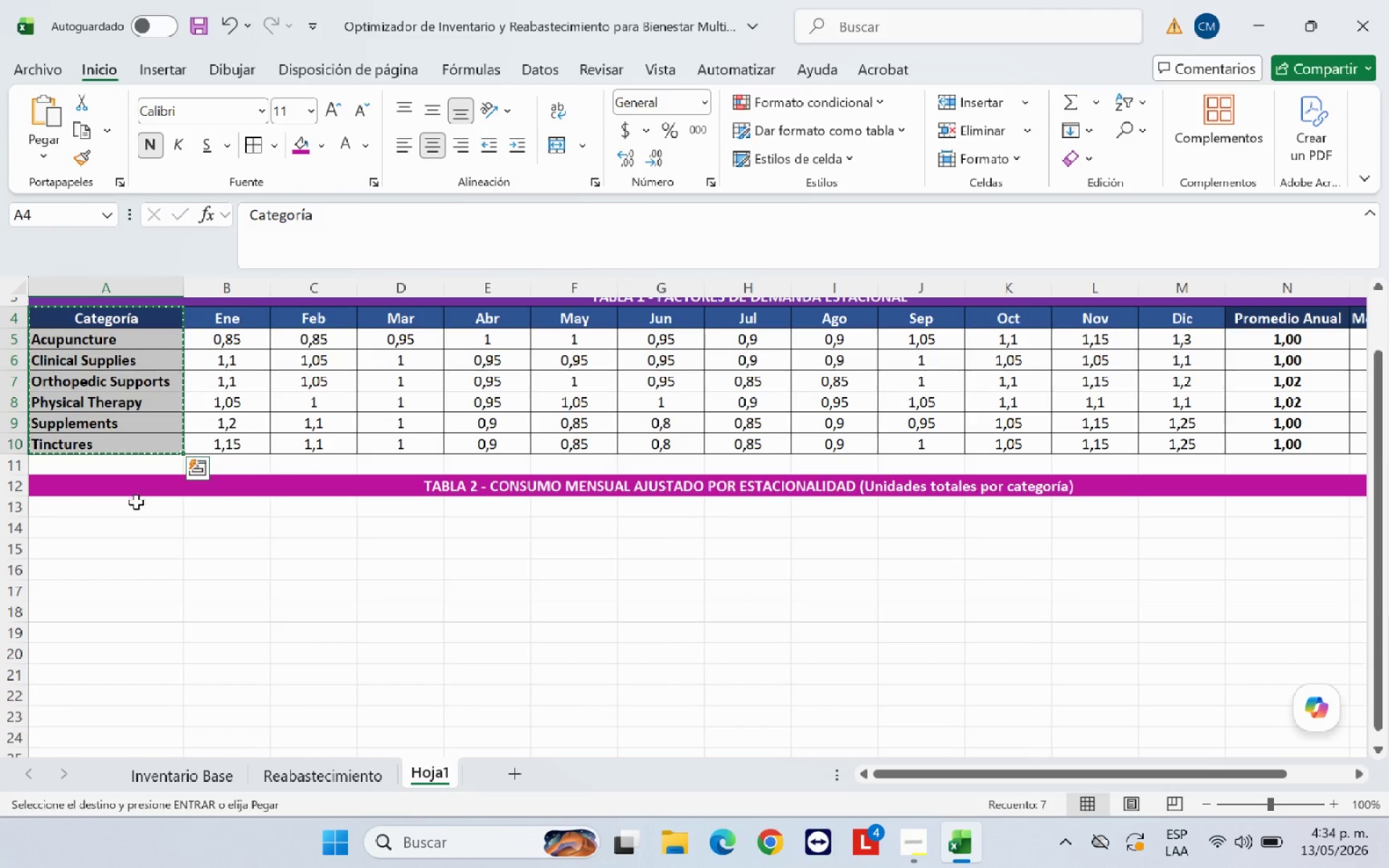 
left_click([136, 502])
 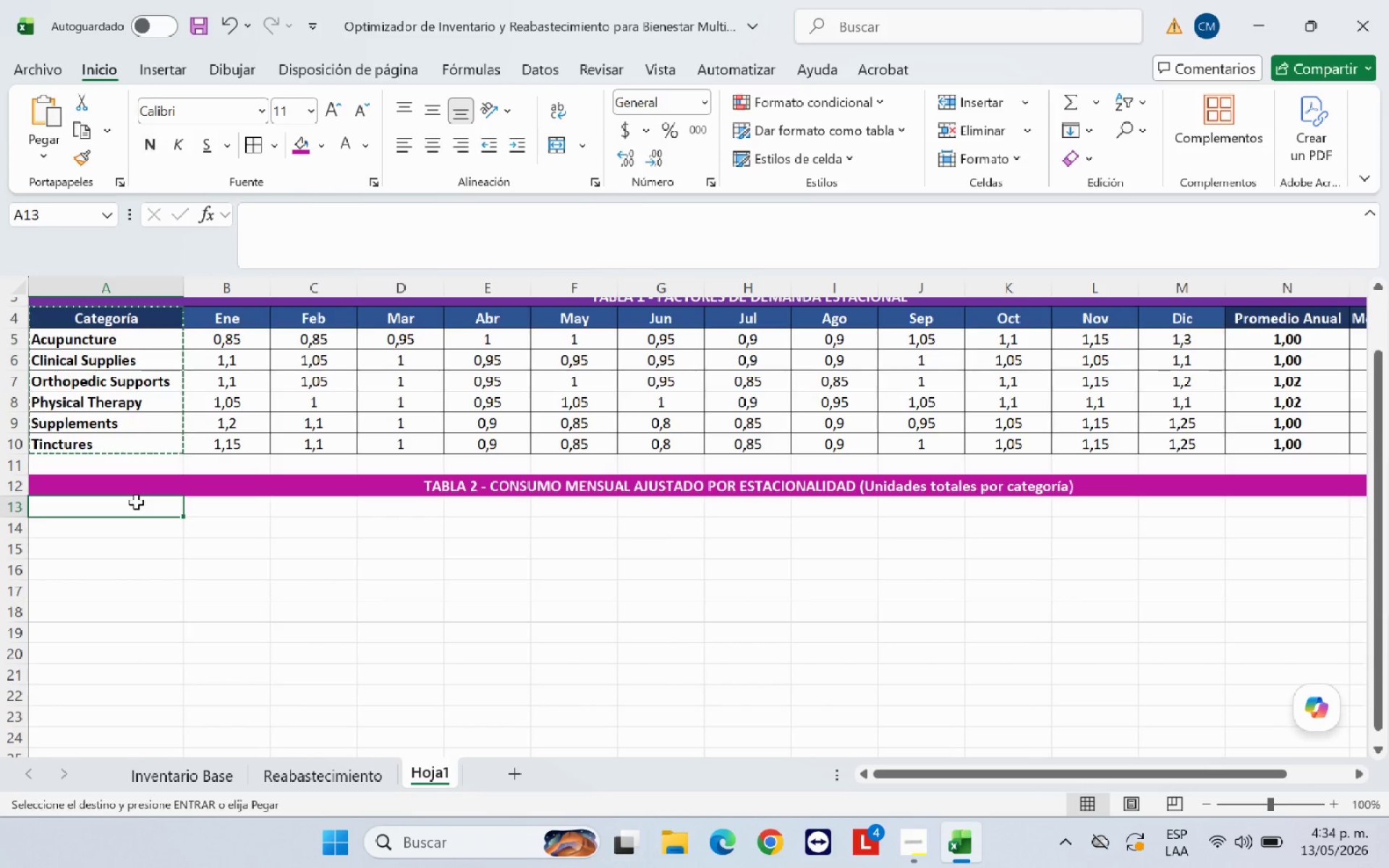 
key(Control+V)
 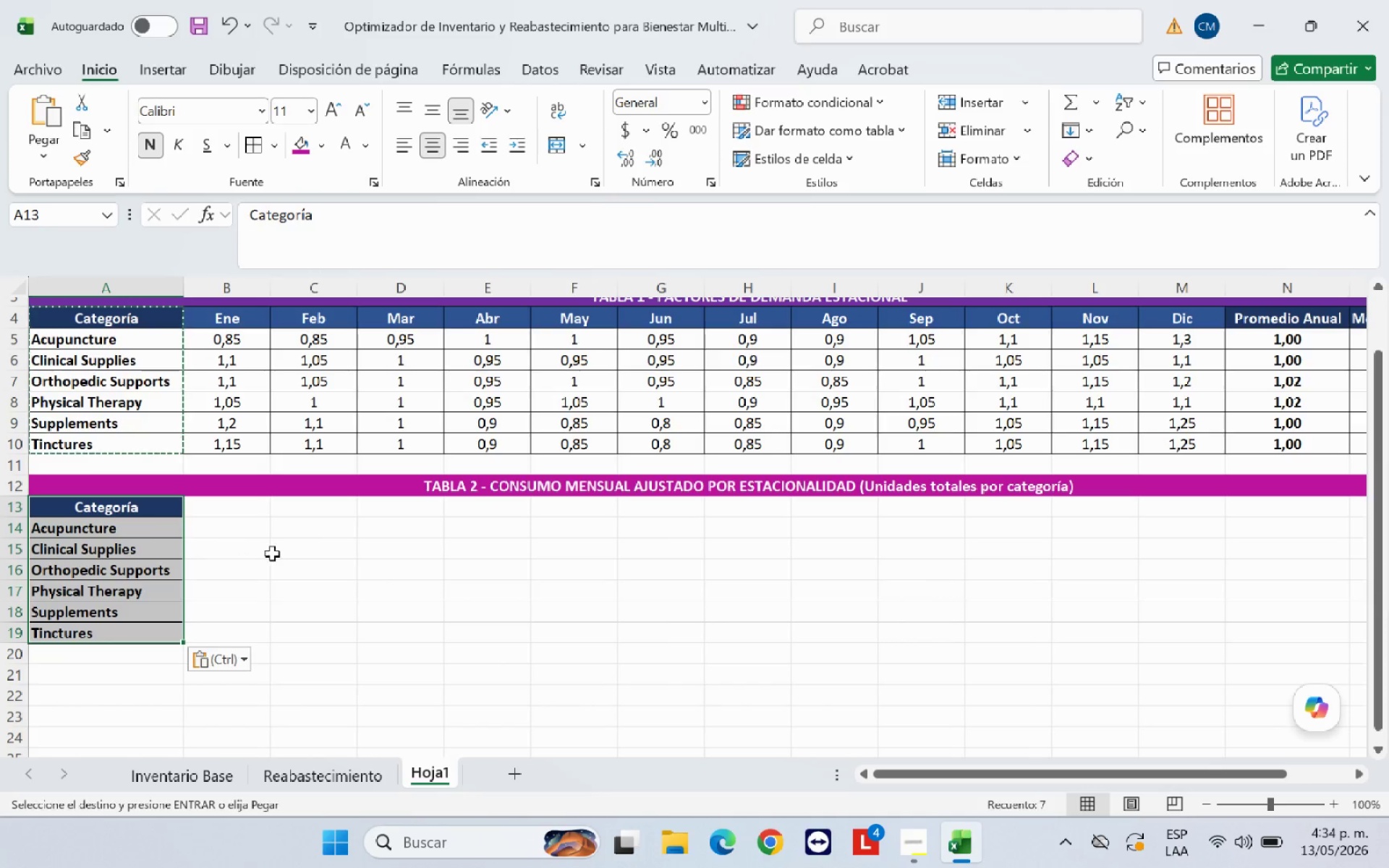 
left_click([275, 554])
 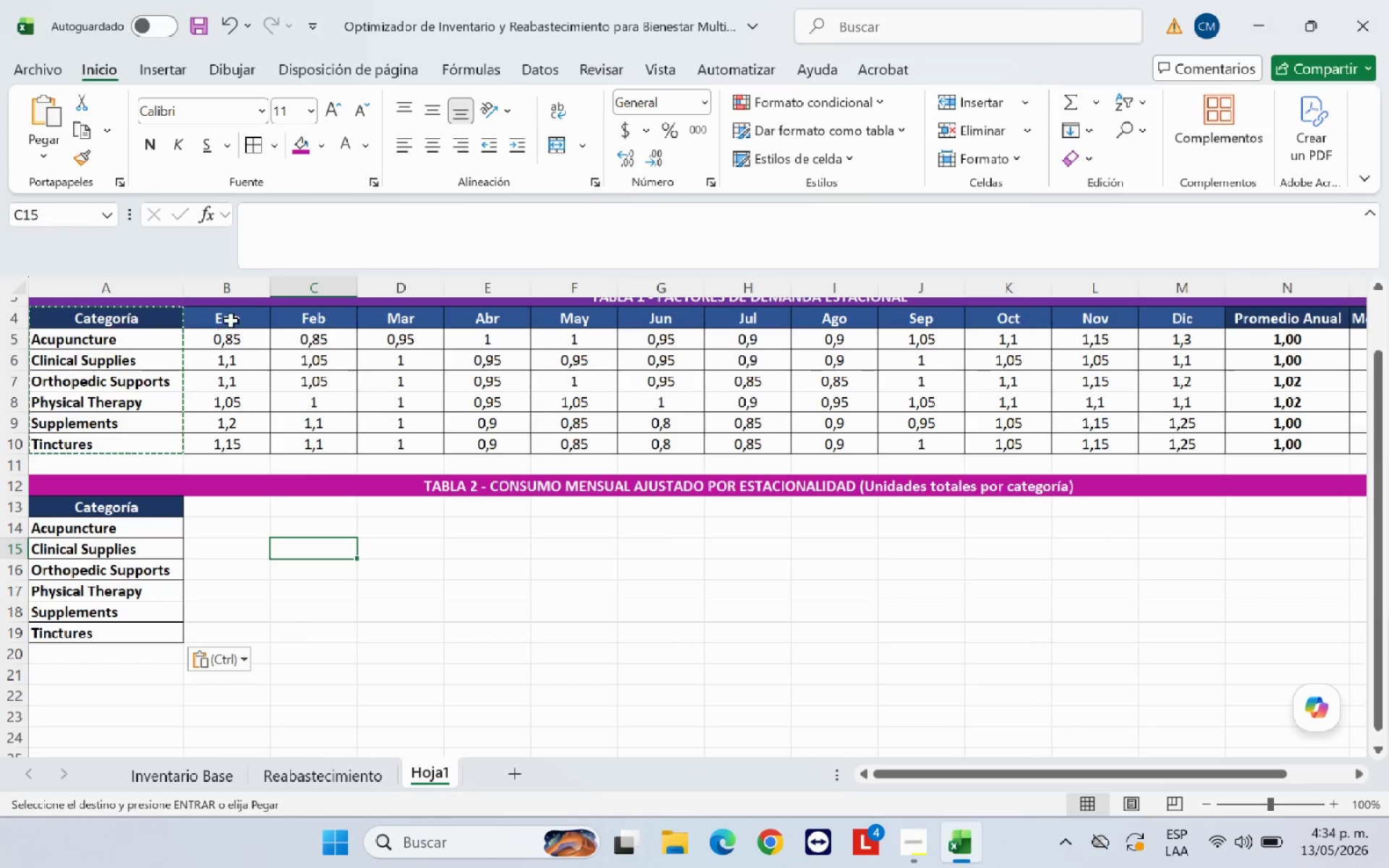 
left_click_drag(start_coordinate=[231, 320], to_coordinate=[1172, 324])
 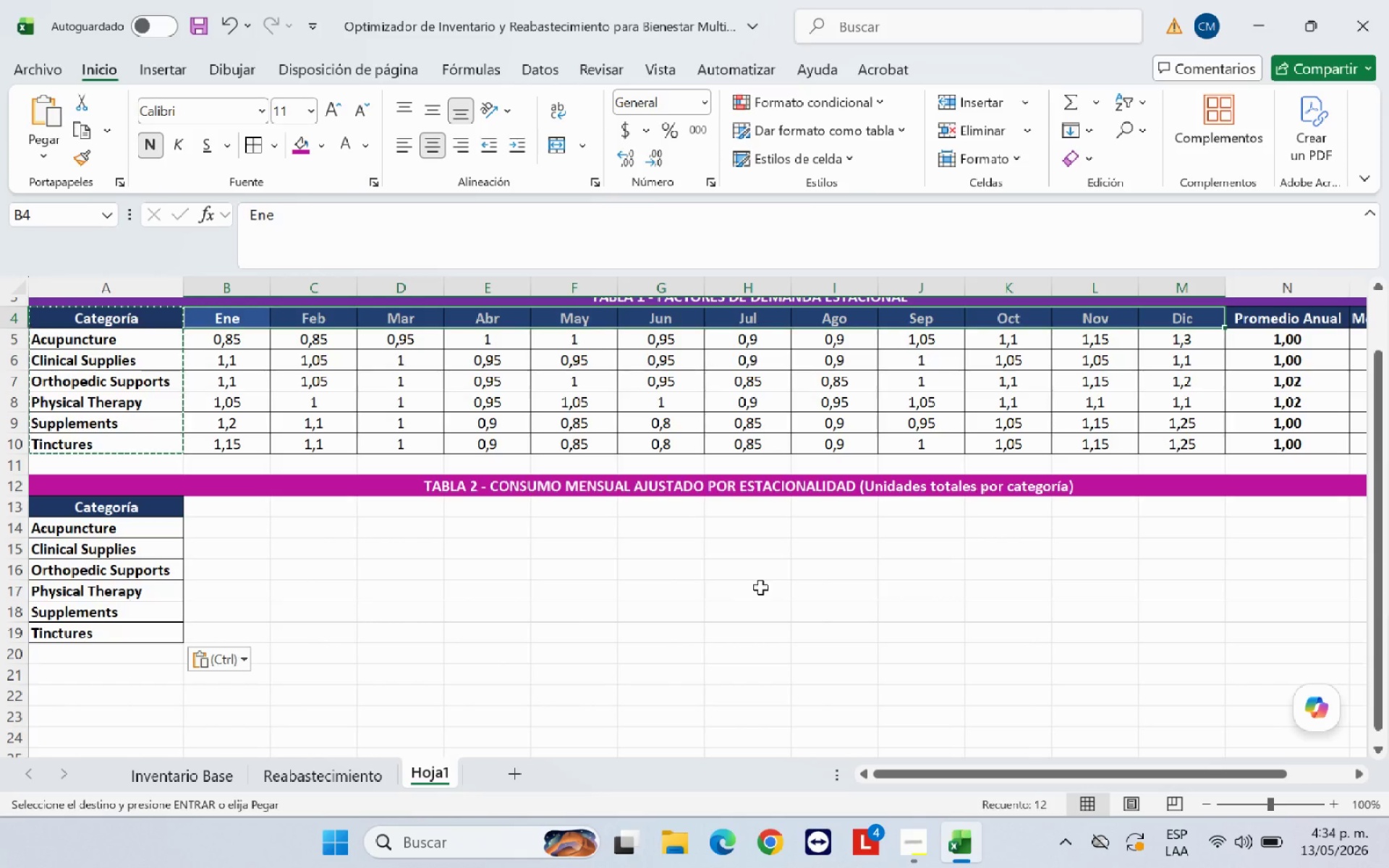 
left_click_drag(start_coordinate=[217, 315], to_coordinate=[1213, 317])
 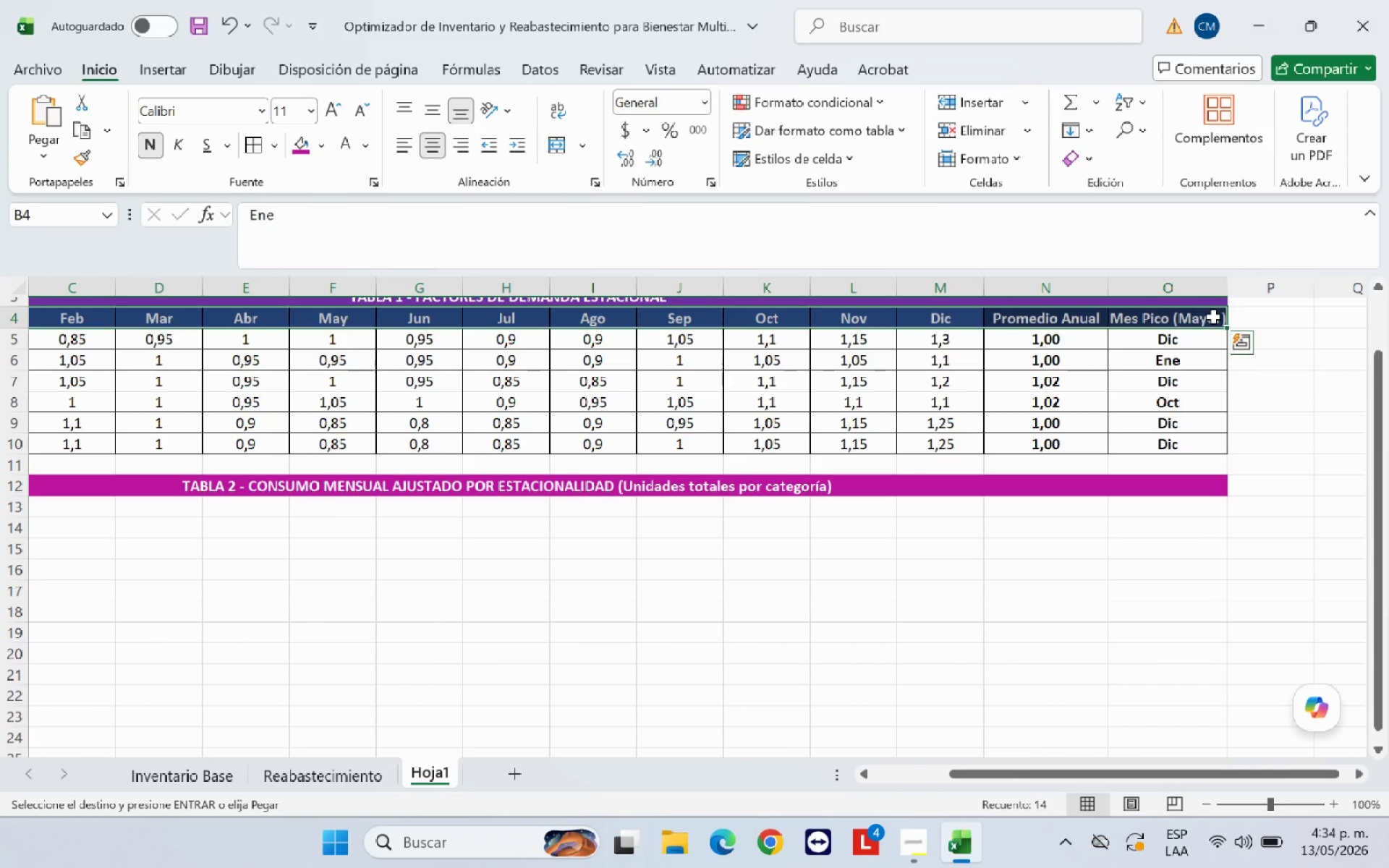 
key(Control+C)
 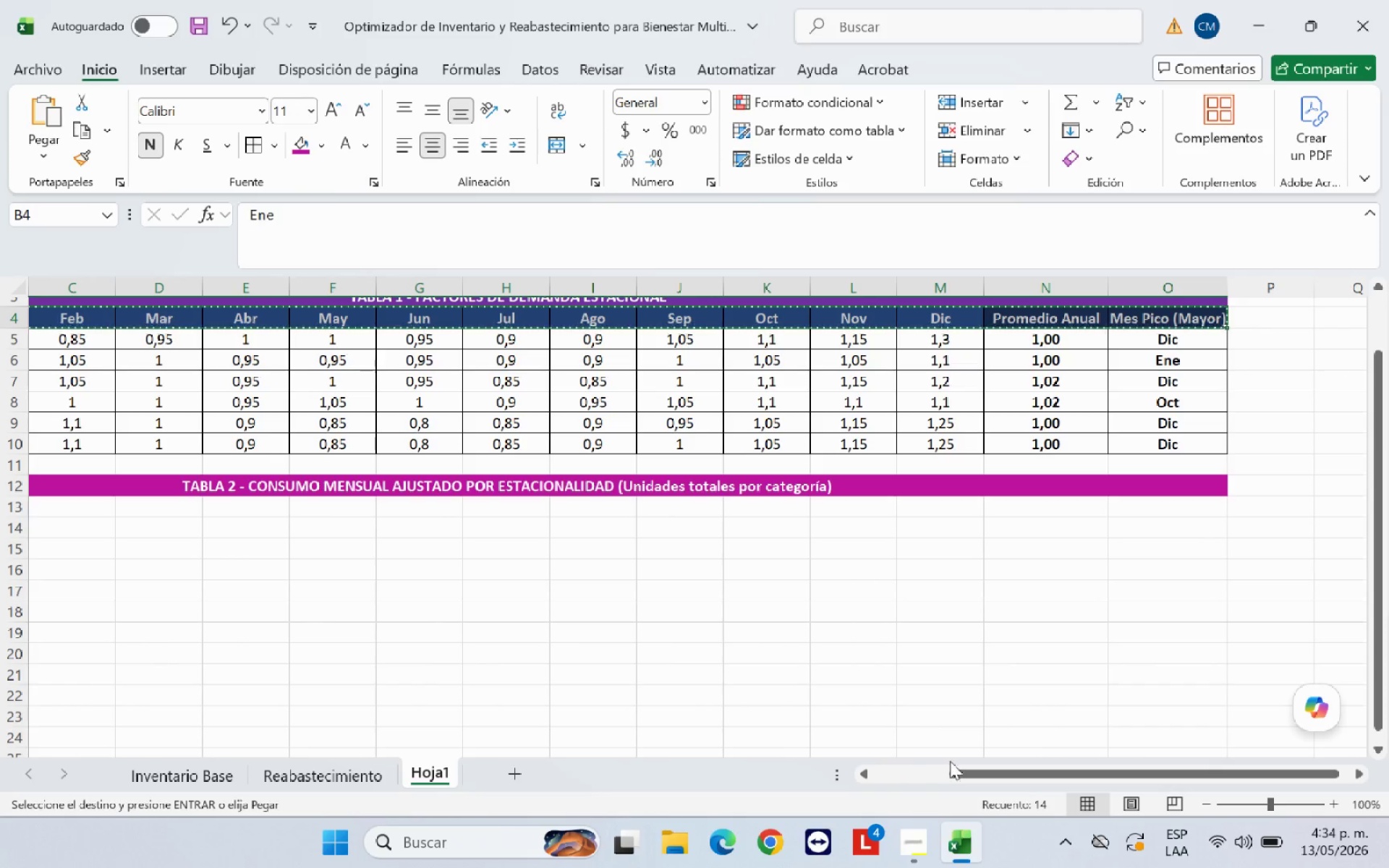 
left_click_drag(start_coordinate=[970, 772], to_coordinate=[828, 771])
 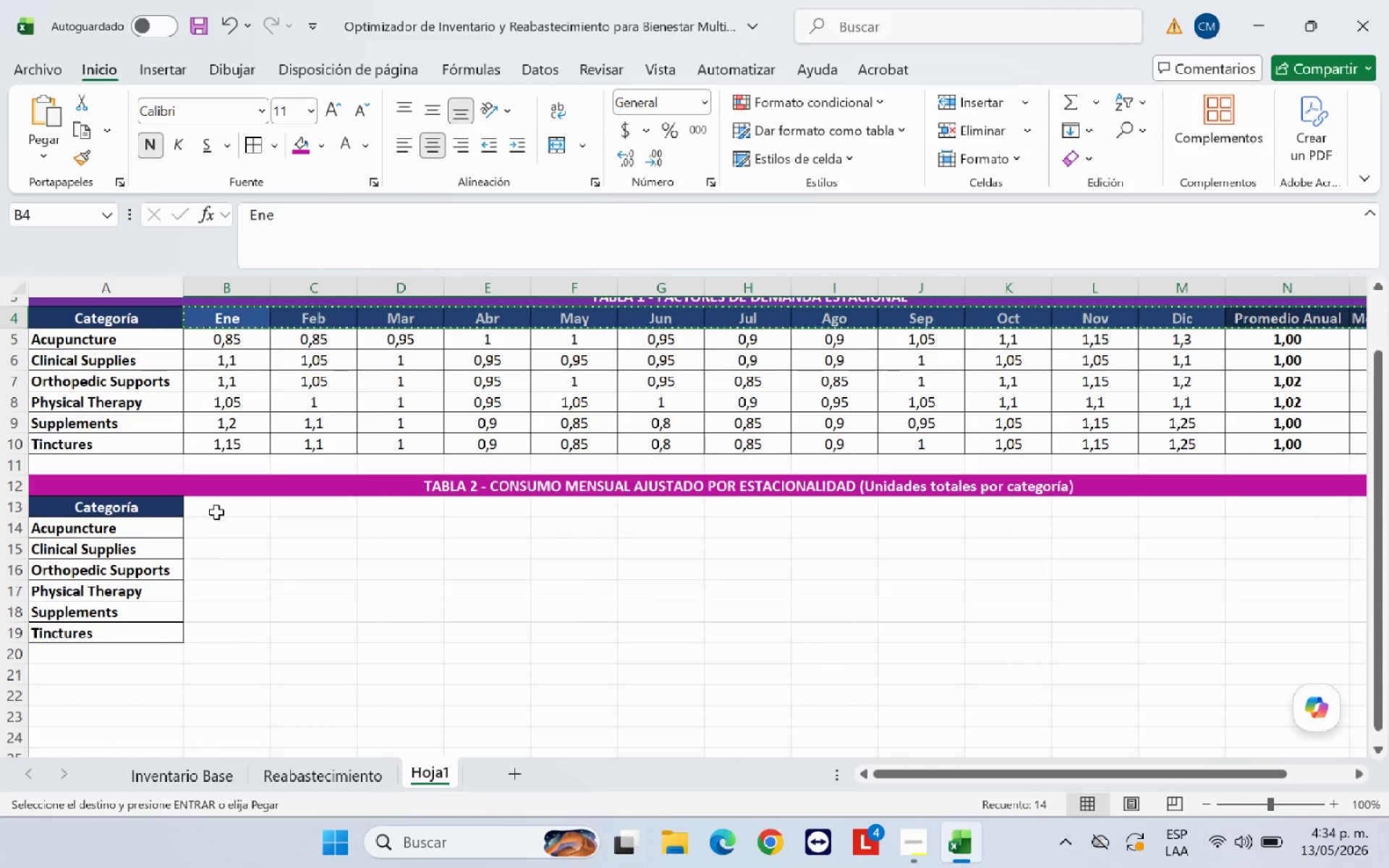 
left_click([222, 509])
 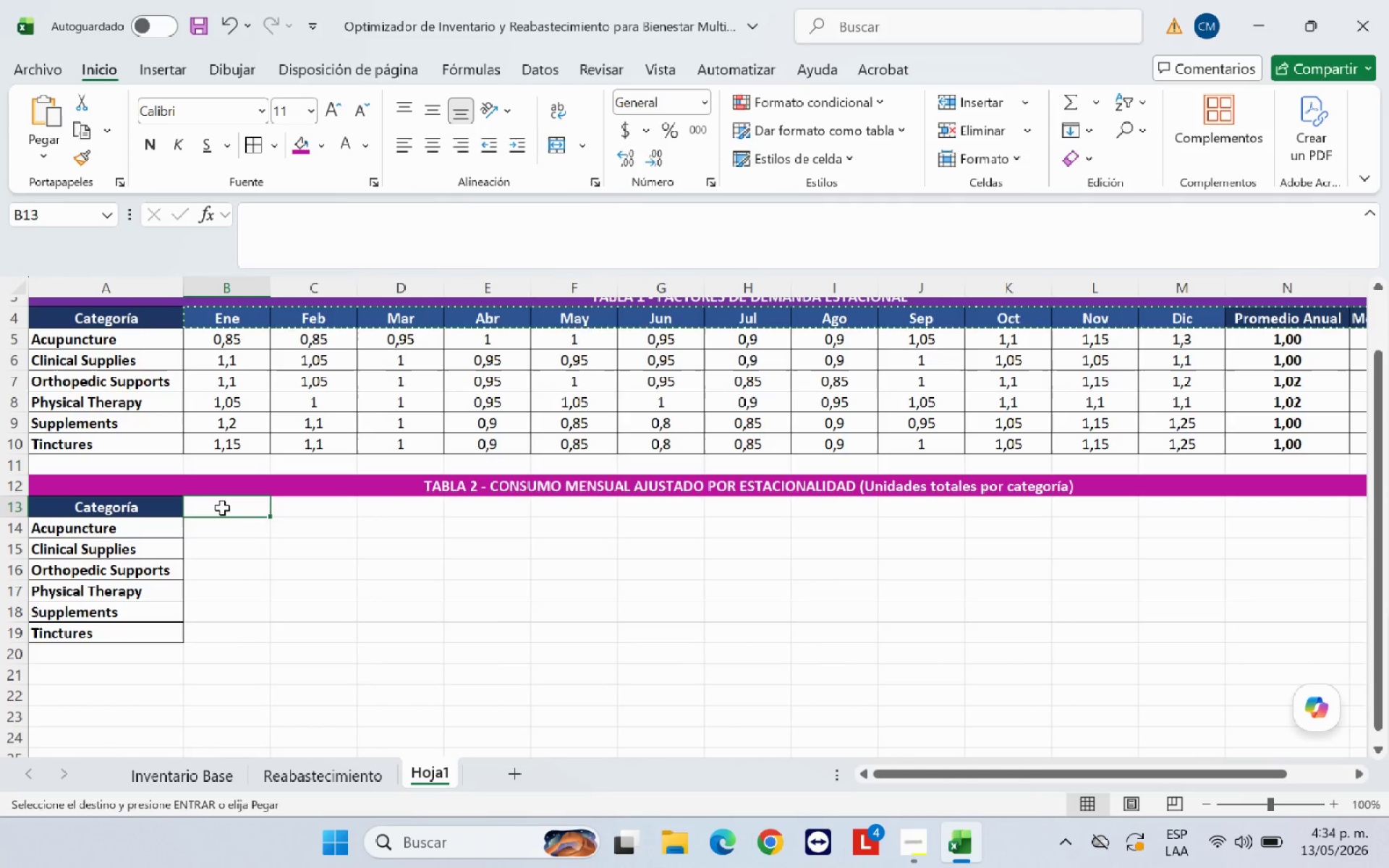 
key(Control+V)
 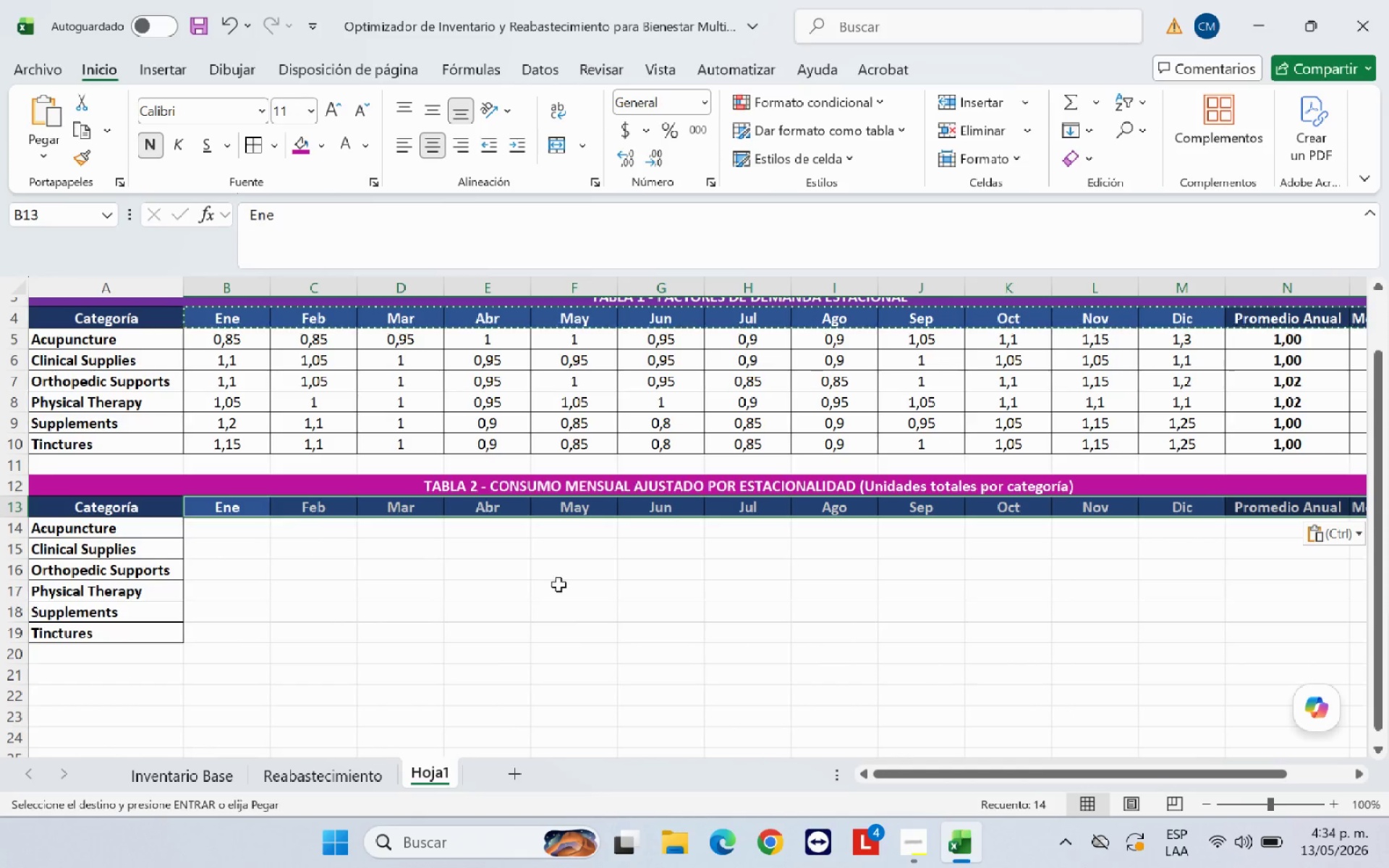 
left_click([640, 601])
 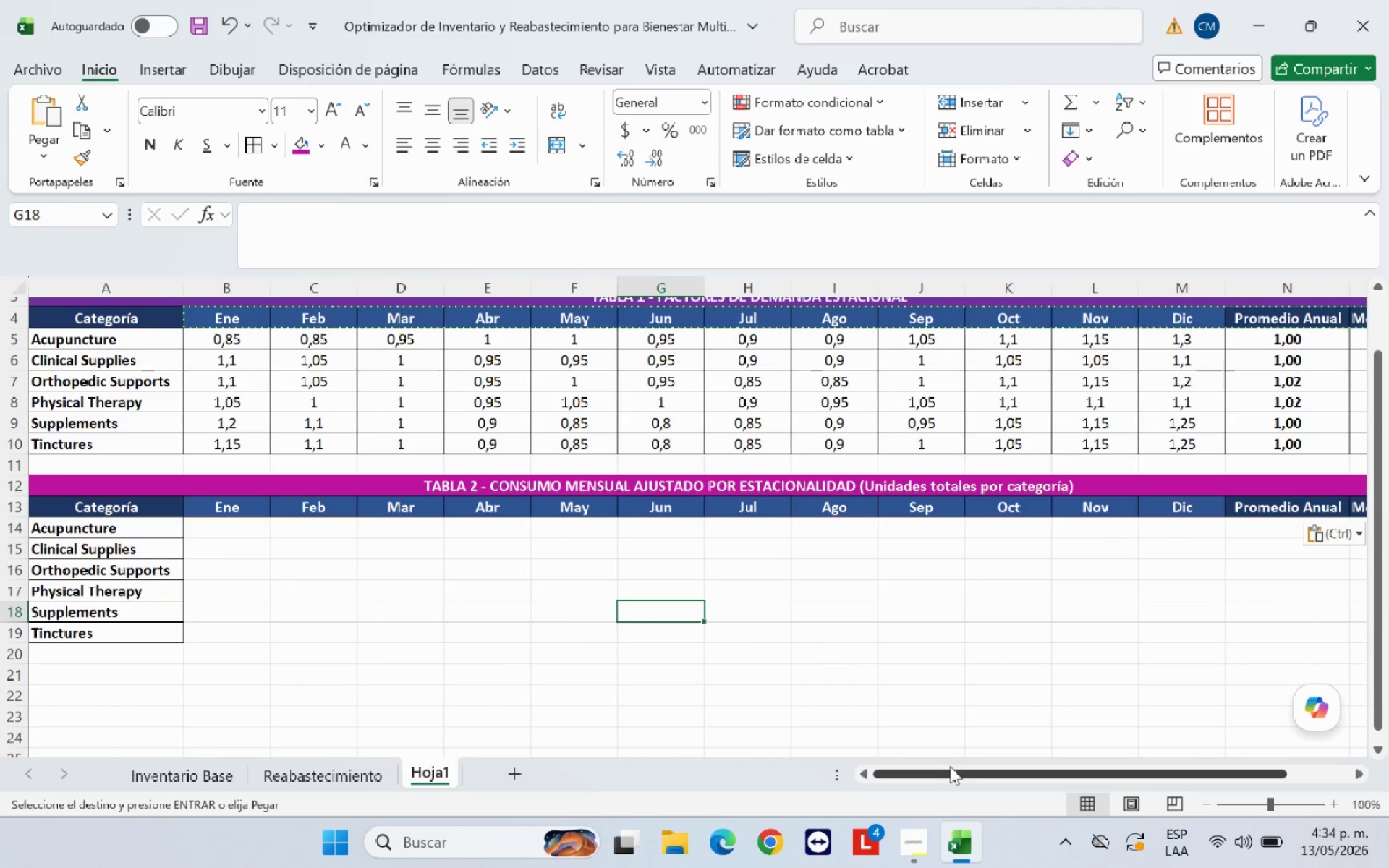 
left_click_drag(start_coordinate=[945, 775], to_coordinate=[1084, 755])
 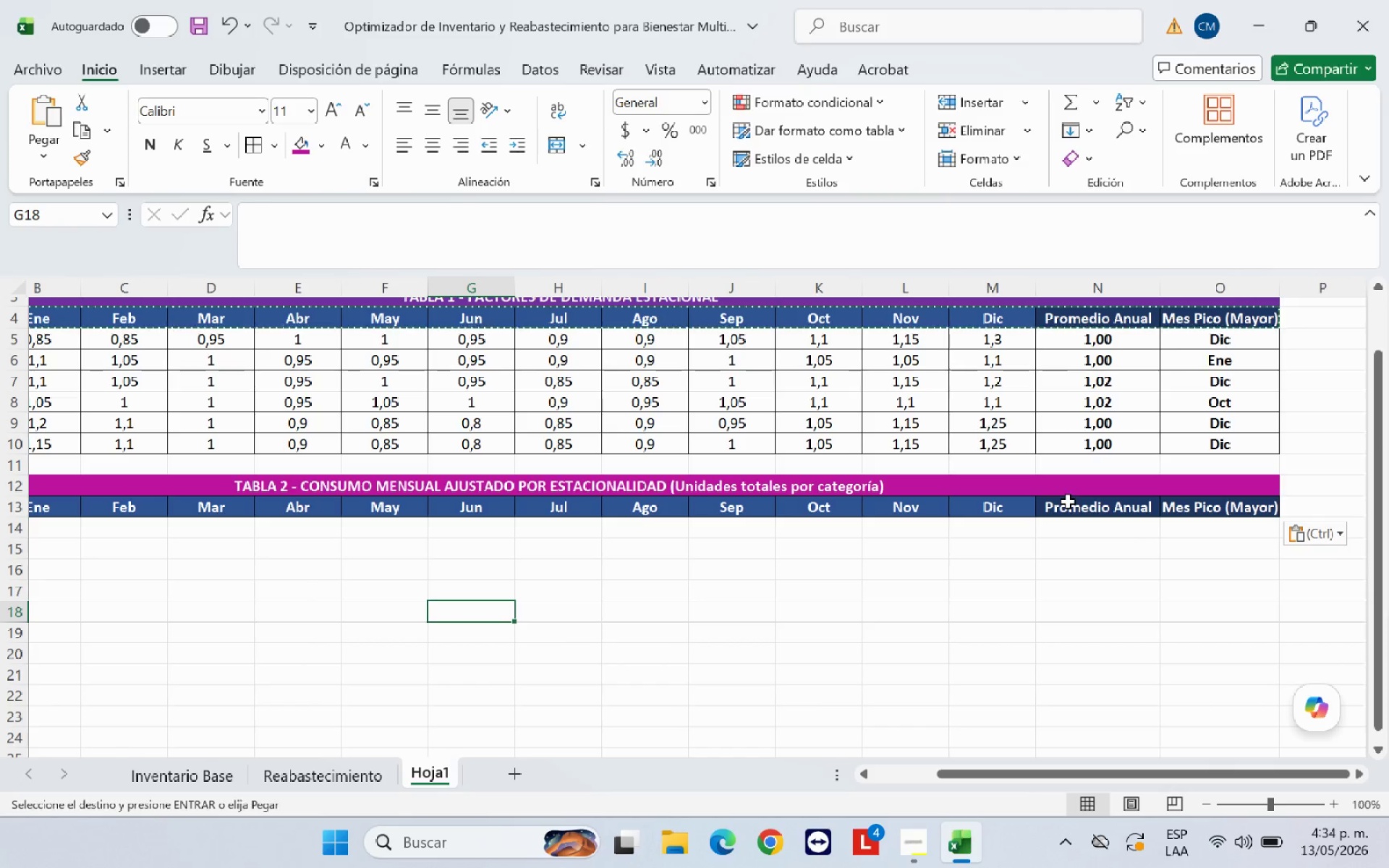 
left_click([1068, 506])
 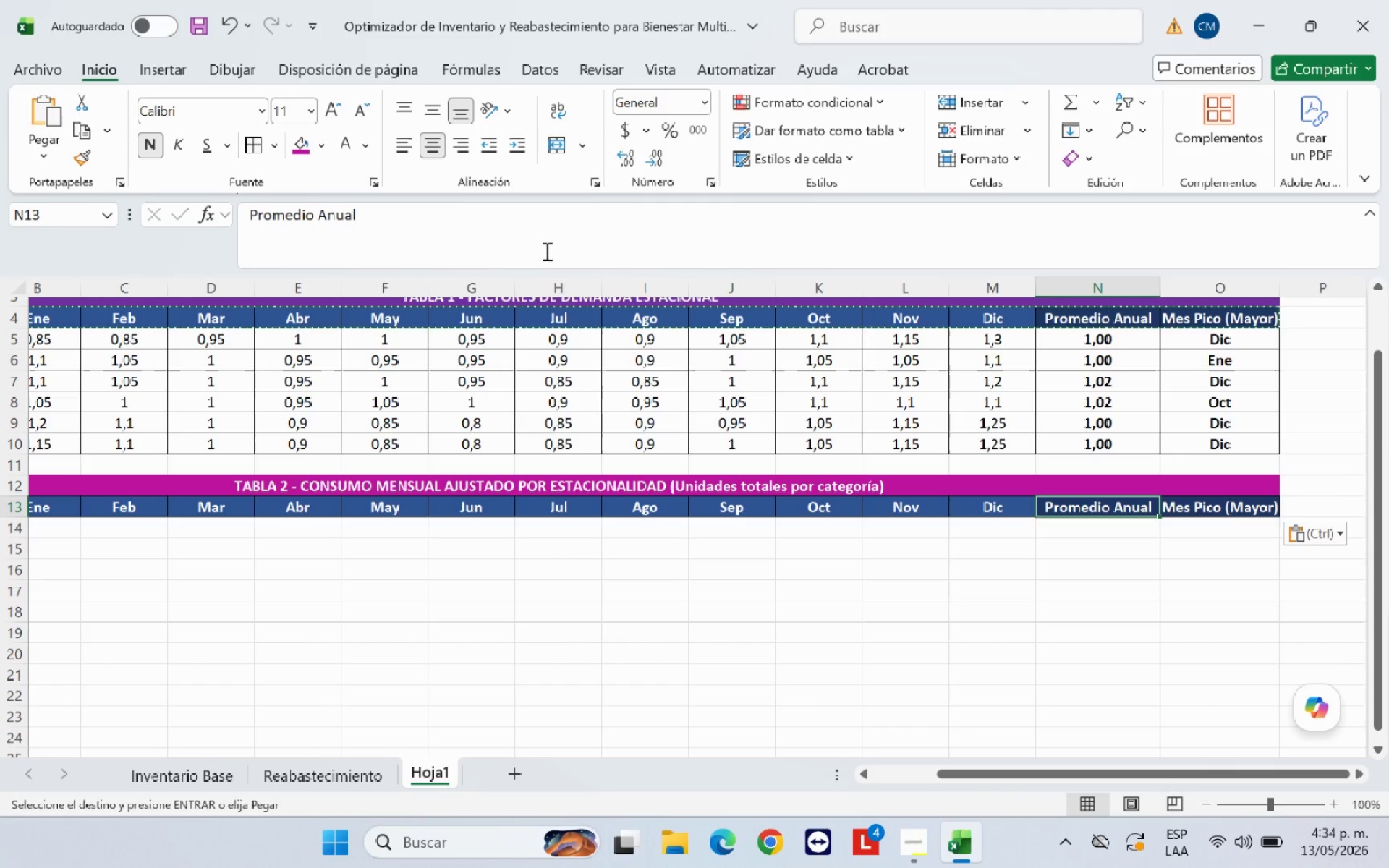 
left_click_drag(start_coordinate=[313, 219], to_coordinate=[224, 218])
 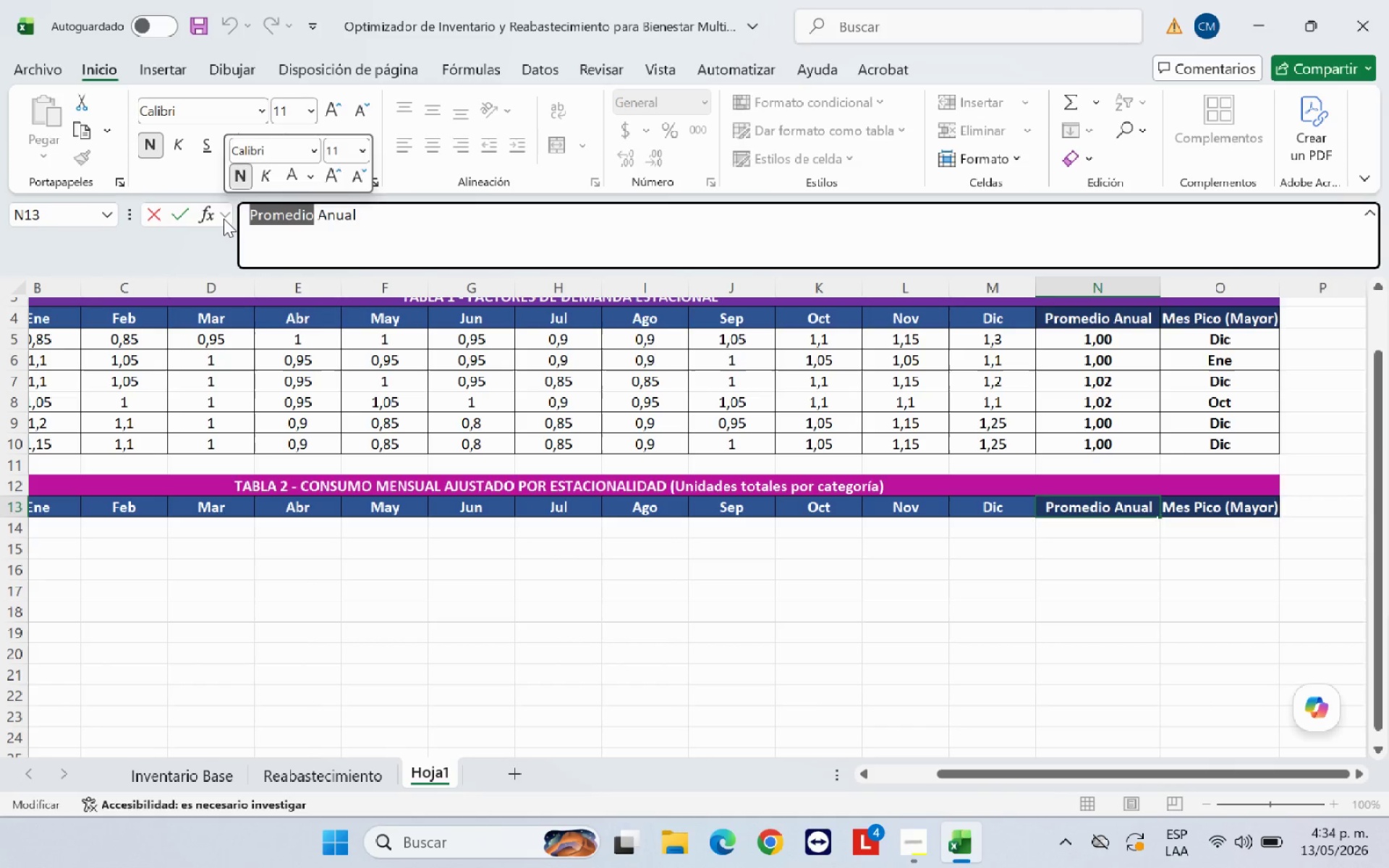 
type(Total)
 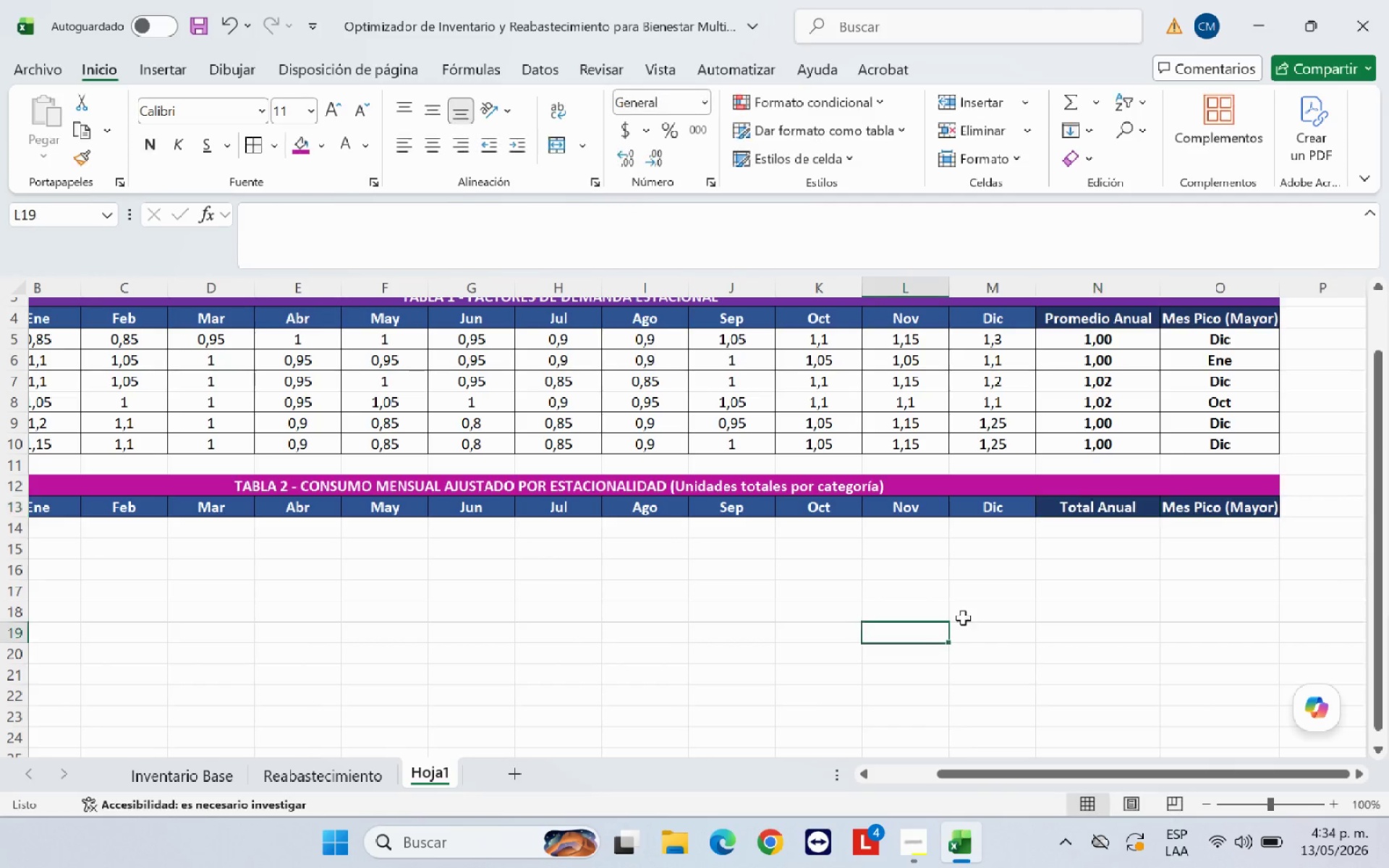 
left_click([1215, 508])
 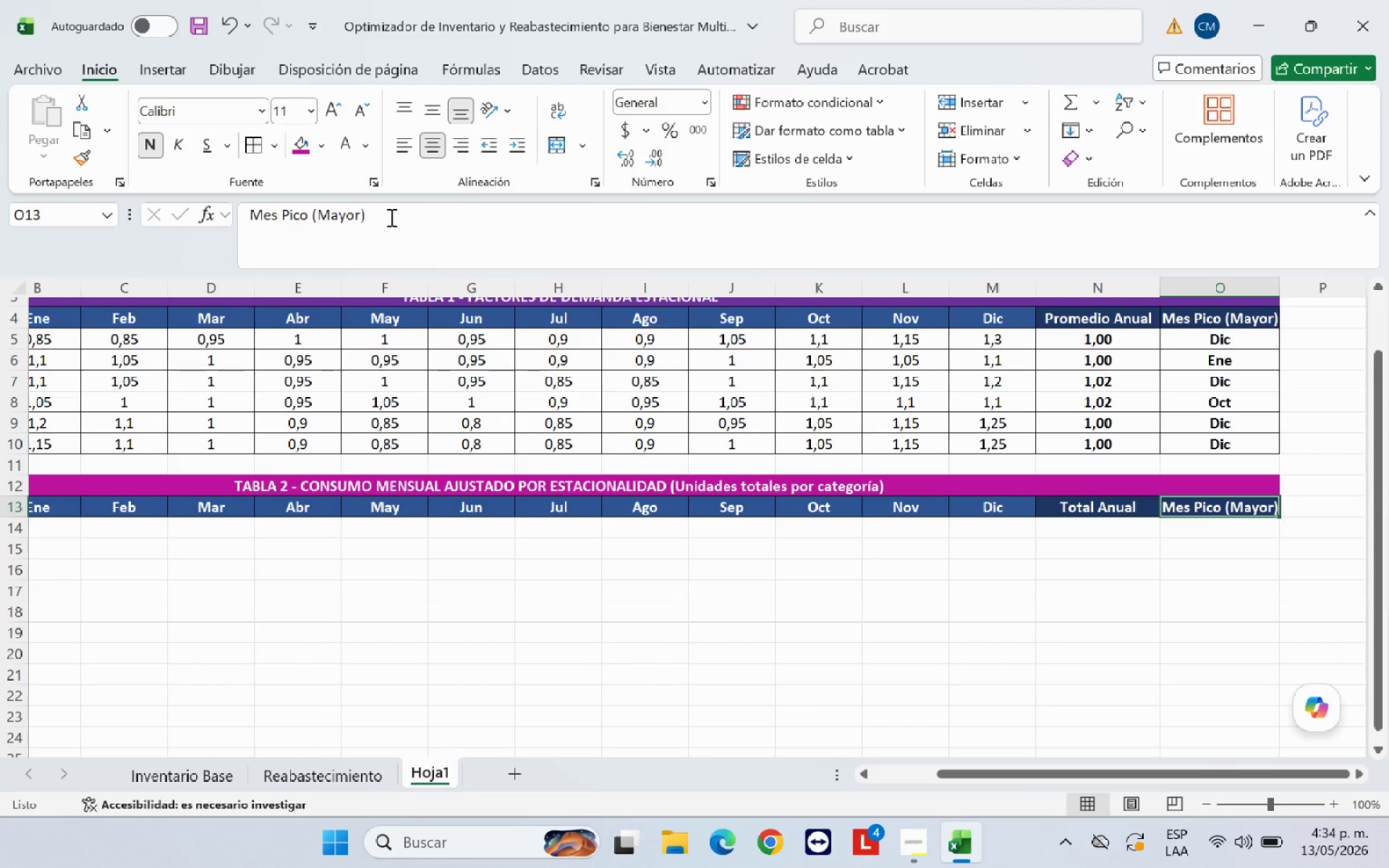 
left_click_drag(start_coordinate=[373, 217], to_coordinate=[278, 211])
 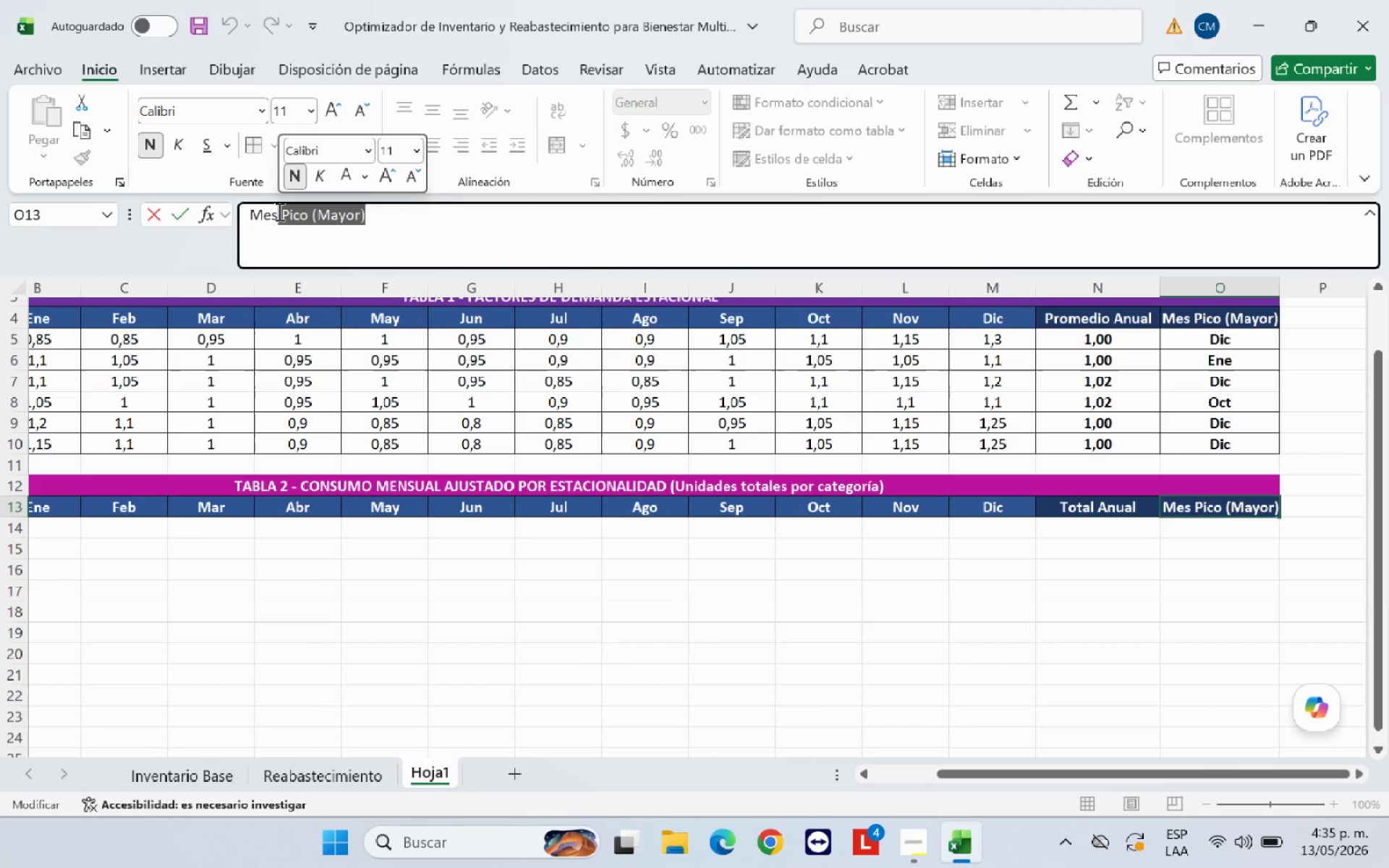 
hold_key(key=Backspace, duration=0.91)
 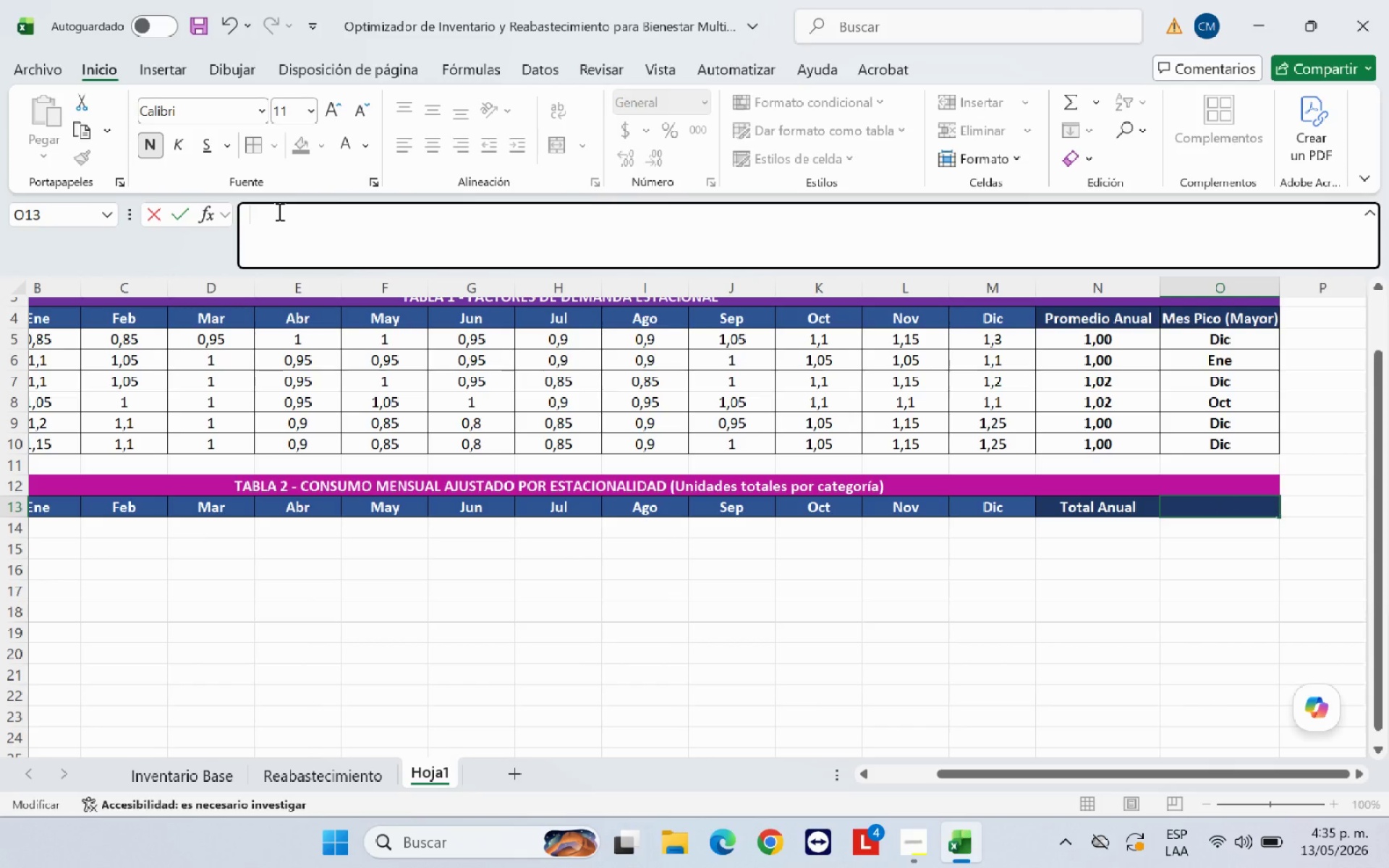 
type(Consumo Base&Mes)
 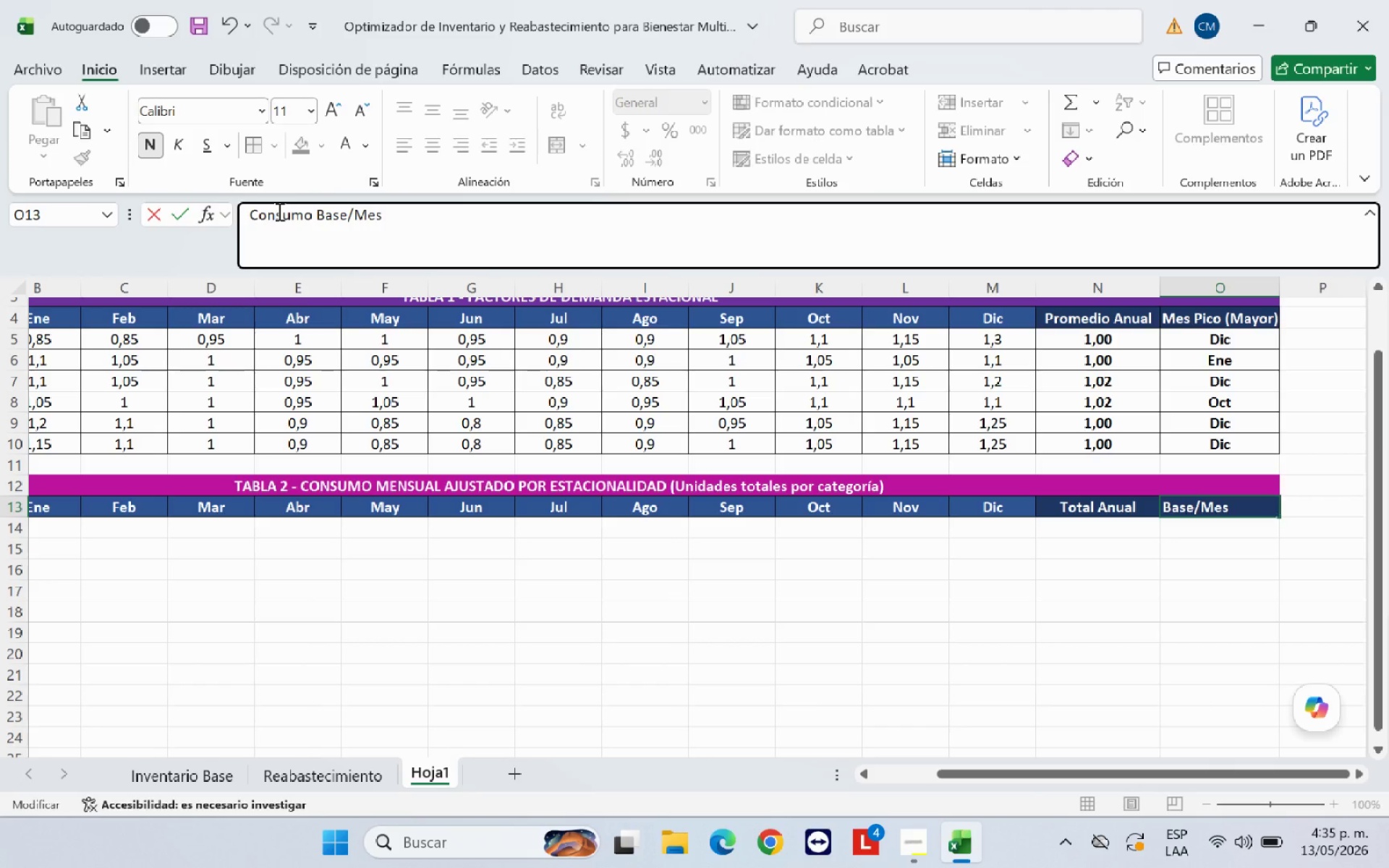 
key(Enter)
 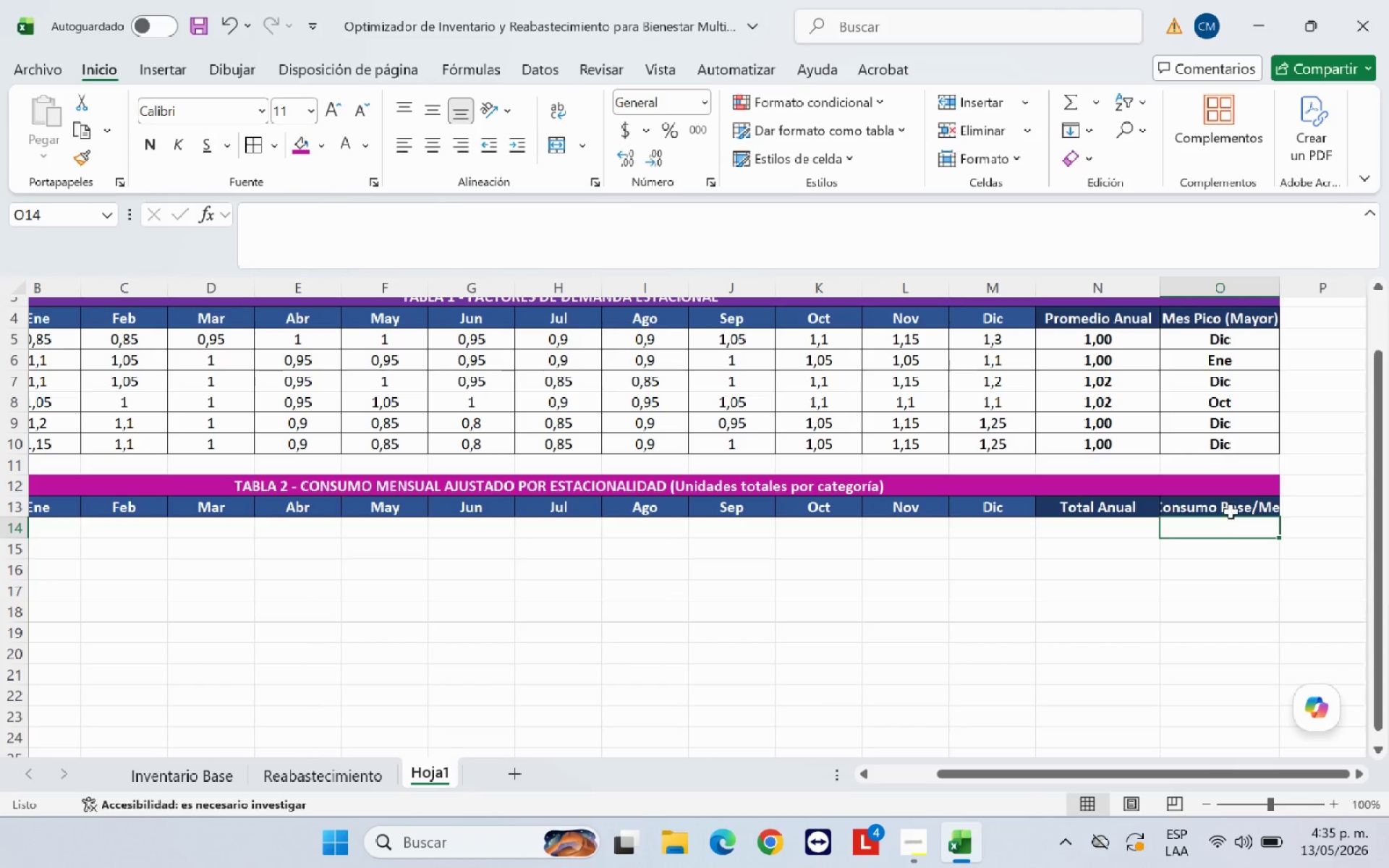 
left_click([1215, 507])
 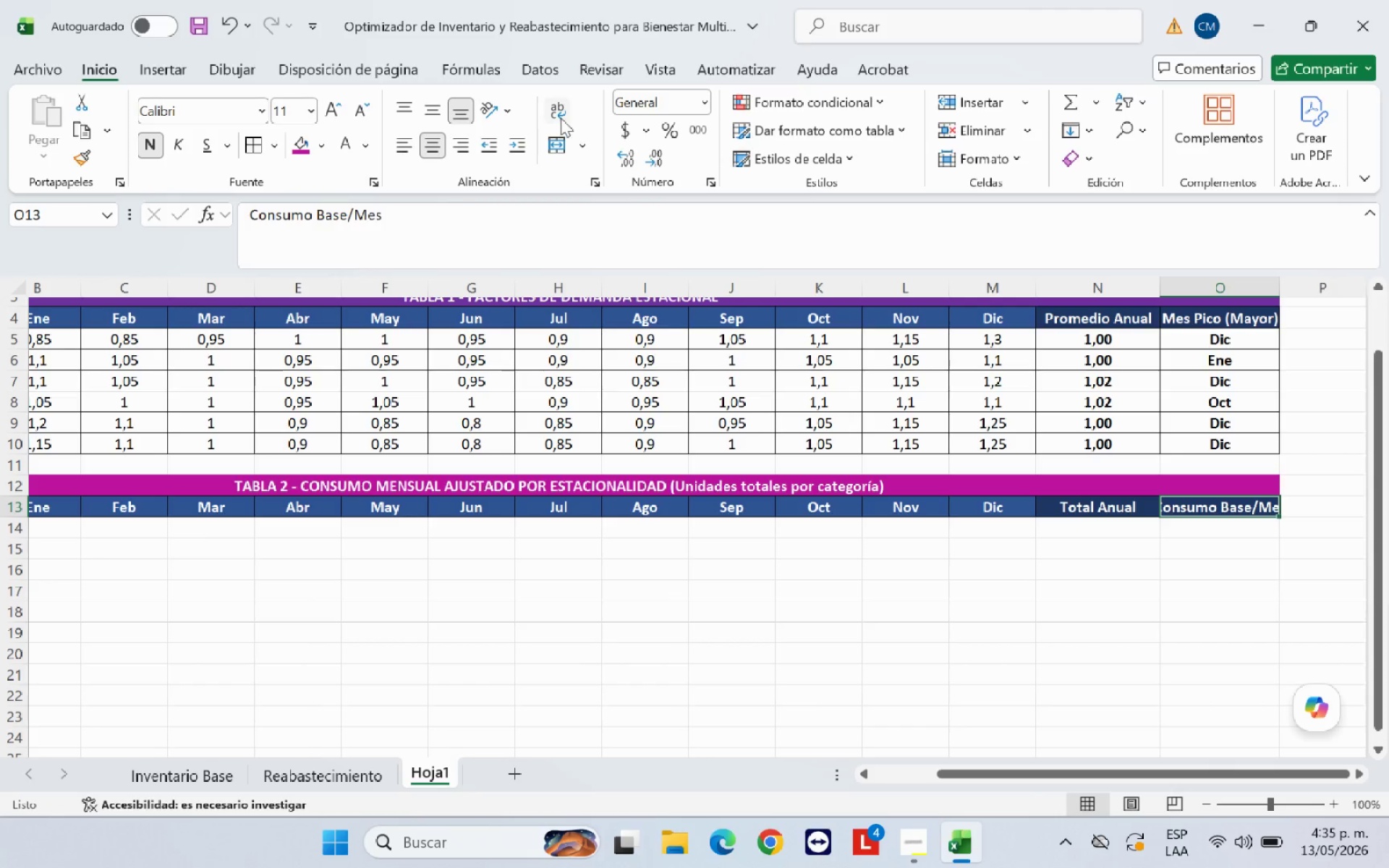 
left_click([556, 115])
 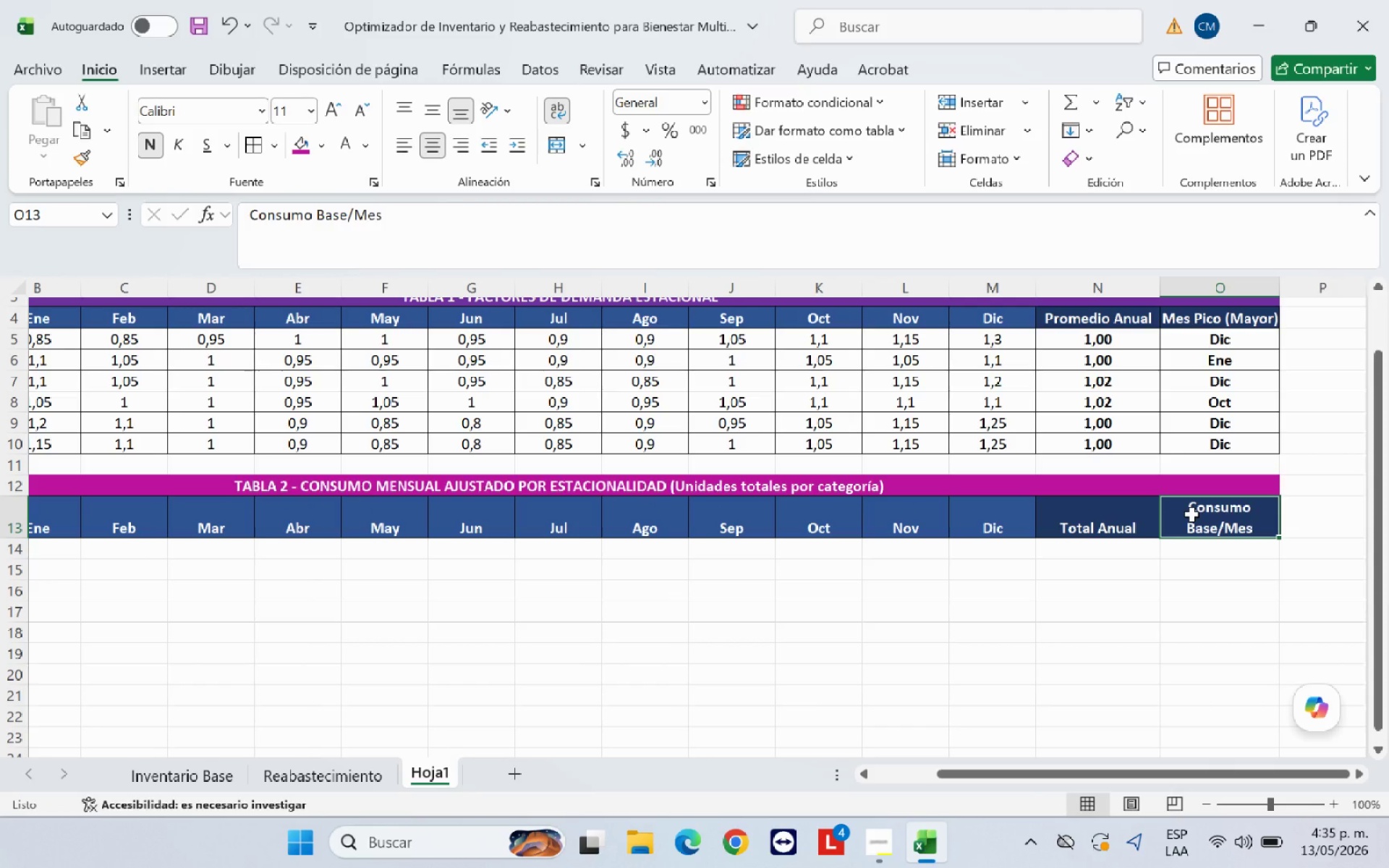 
left_click_drag(start_coordinate=[1192, 514], to_coordinate=[1, 514])
 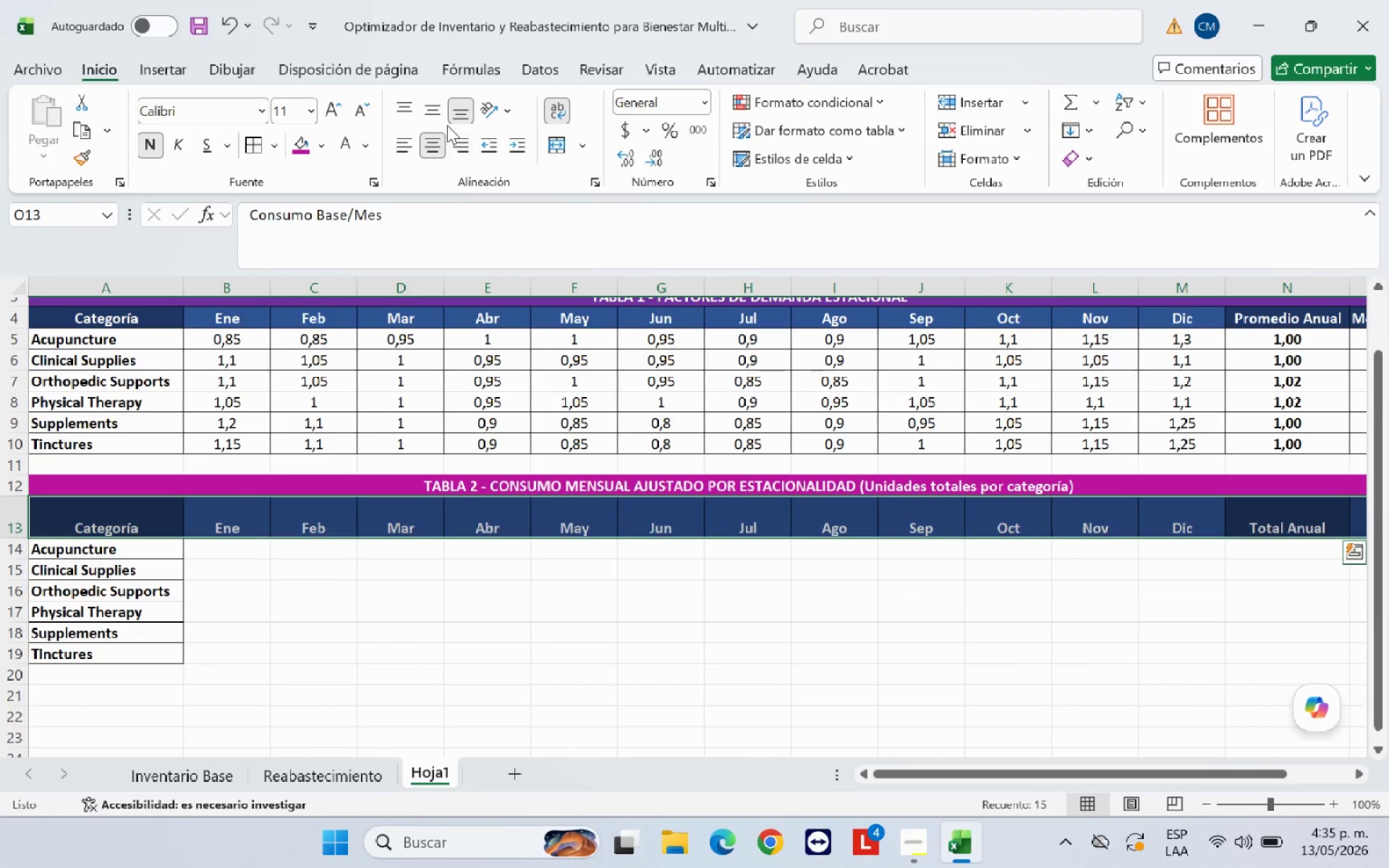 
left_click([440, 117])
 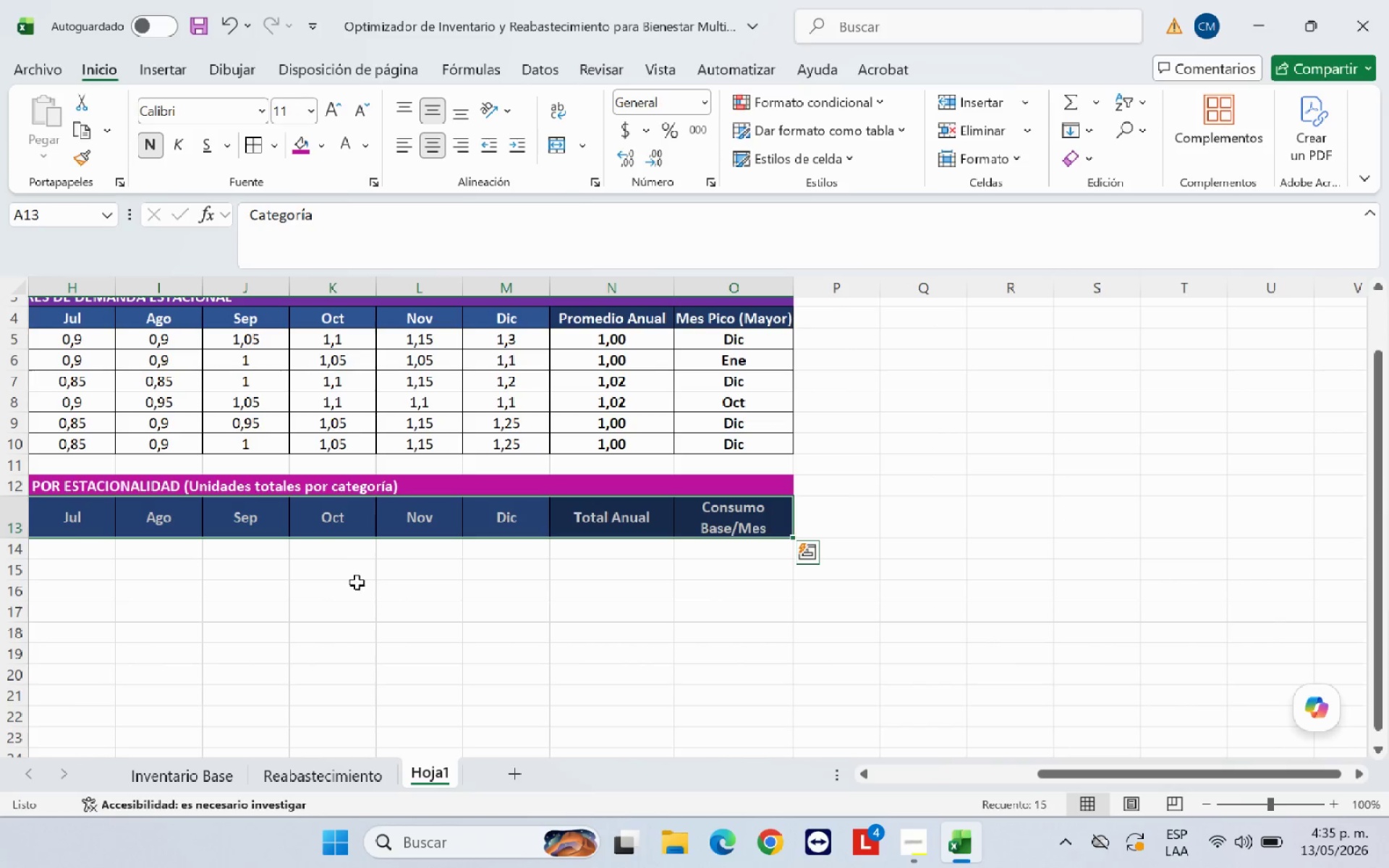 
left_click([411, 592])
 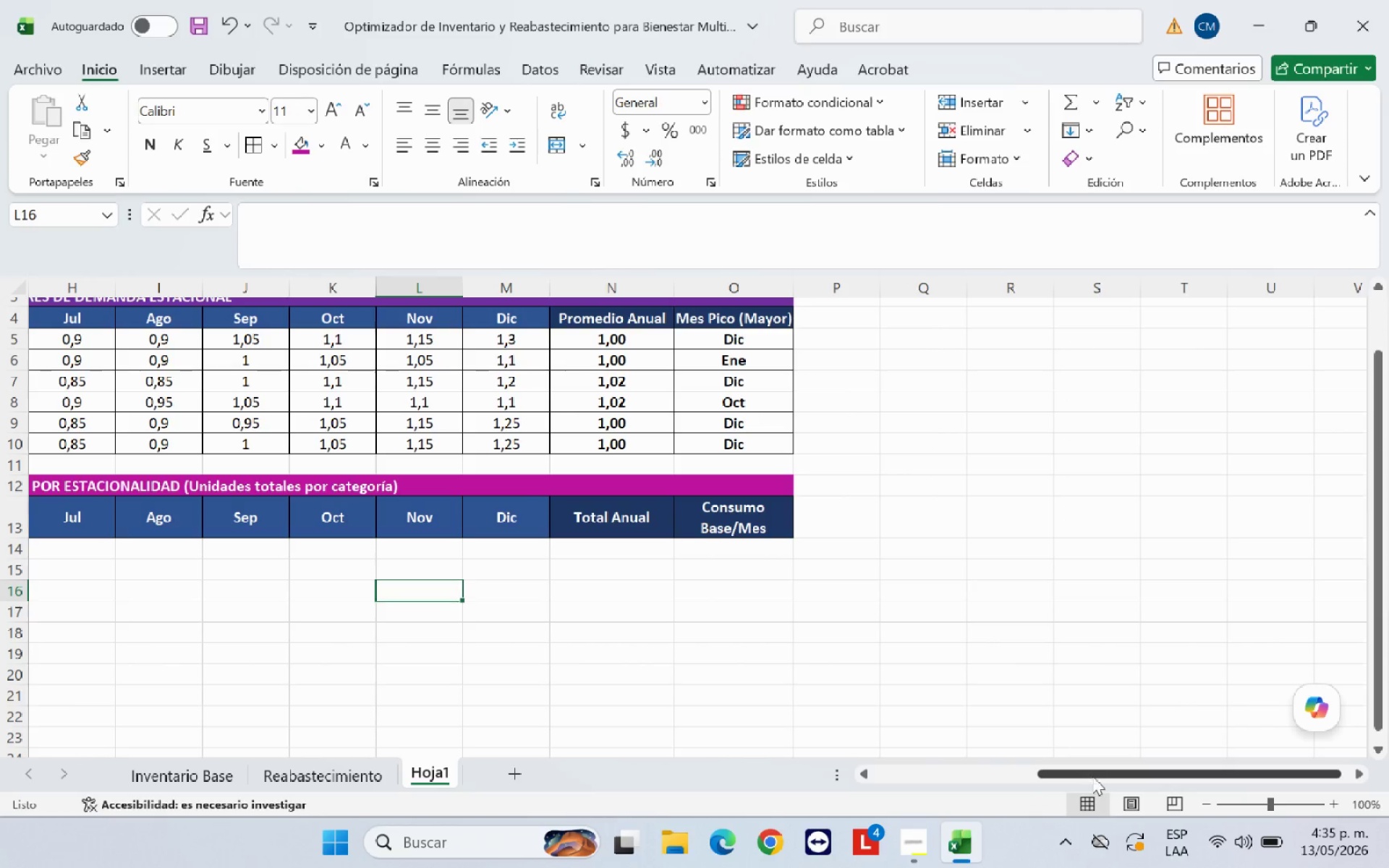 
left_click_drag(start_coordinate=[1093, 776], to_coordinate=[891, 757])
 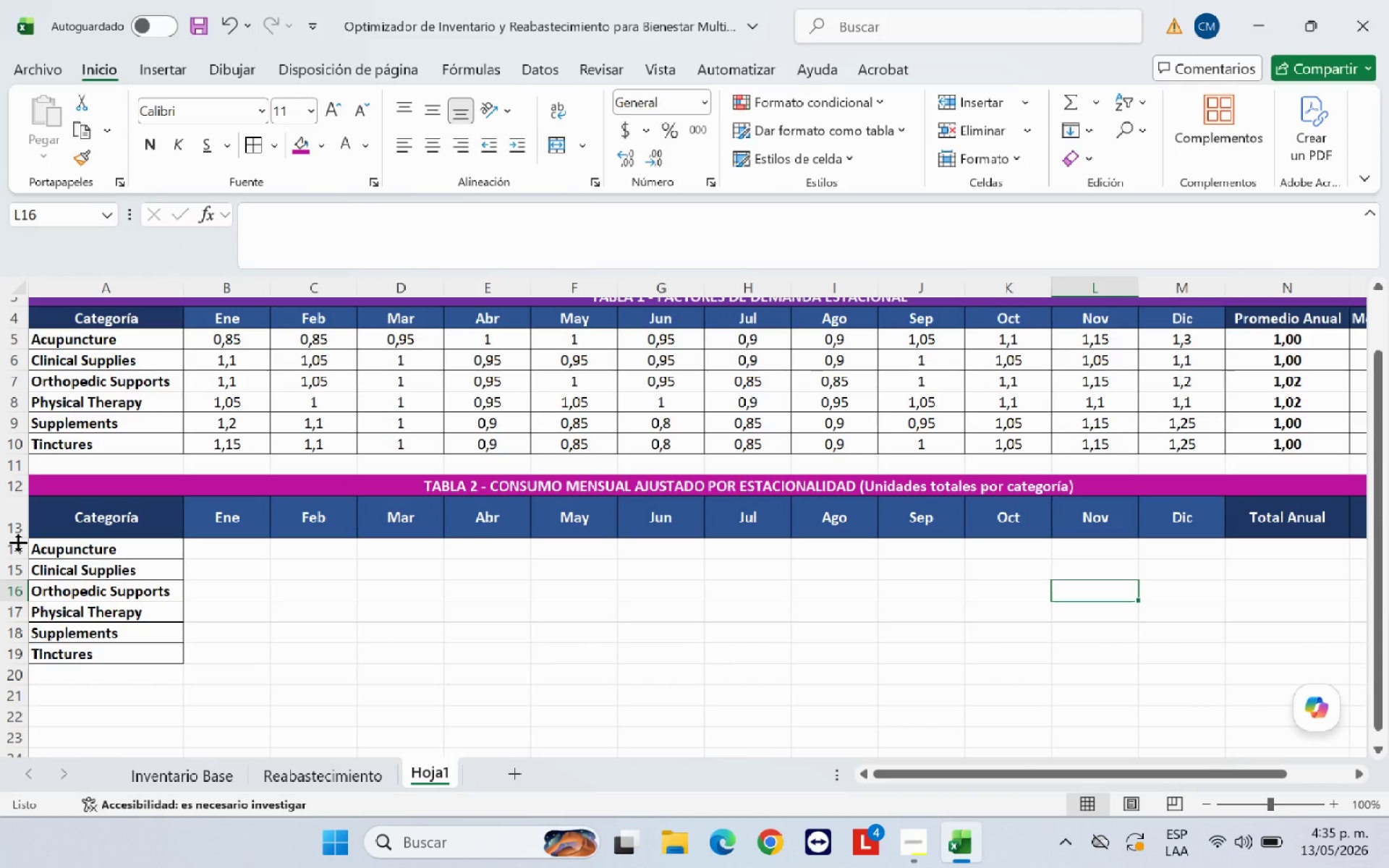 
left_click_drag(start_coordinate=[18, 539], to_coordinate=[20, 526])
 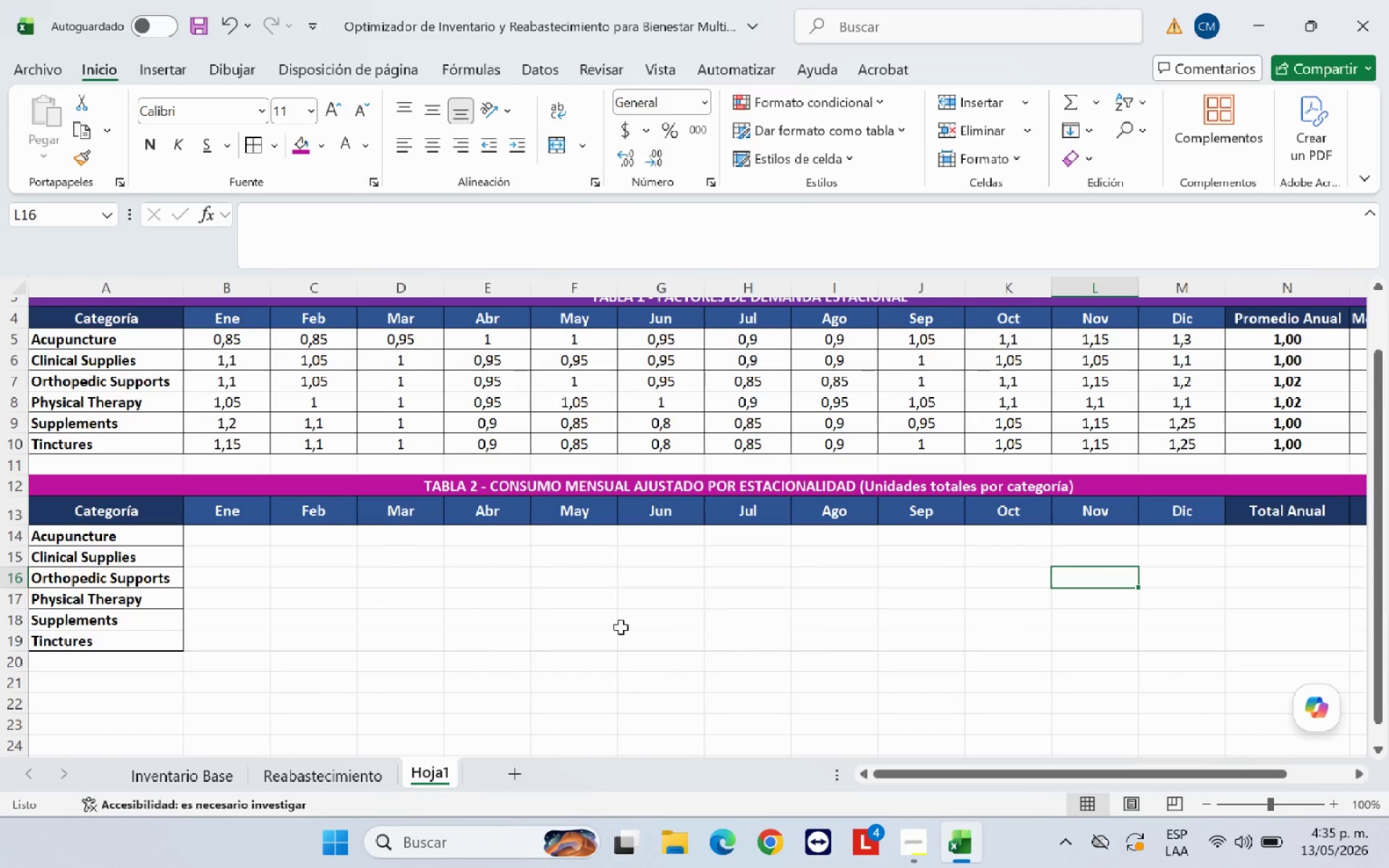 
left_click([621, 627])
 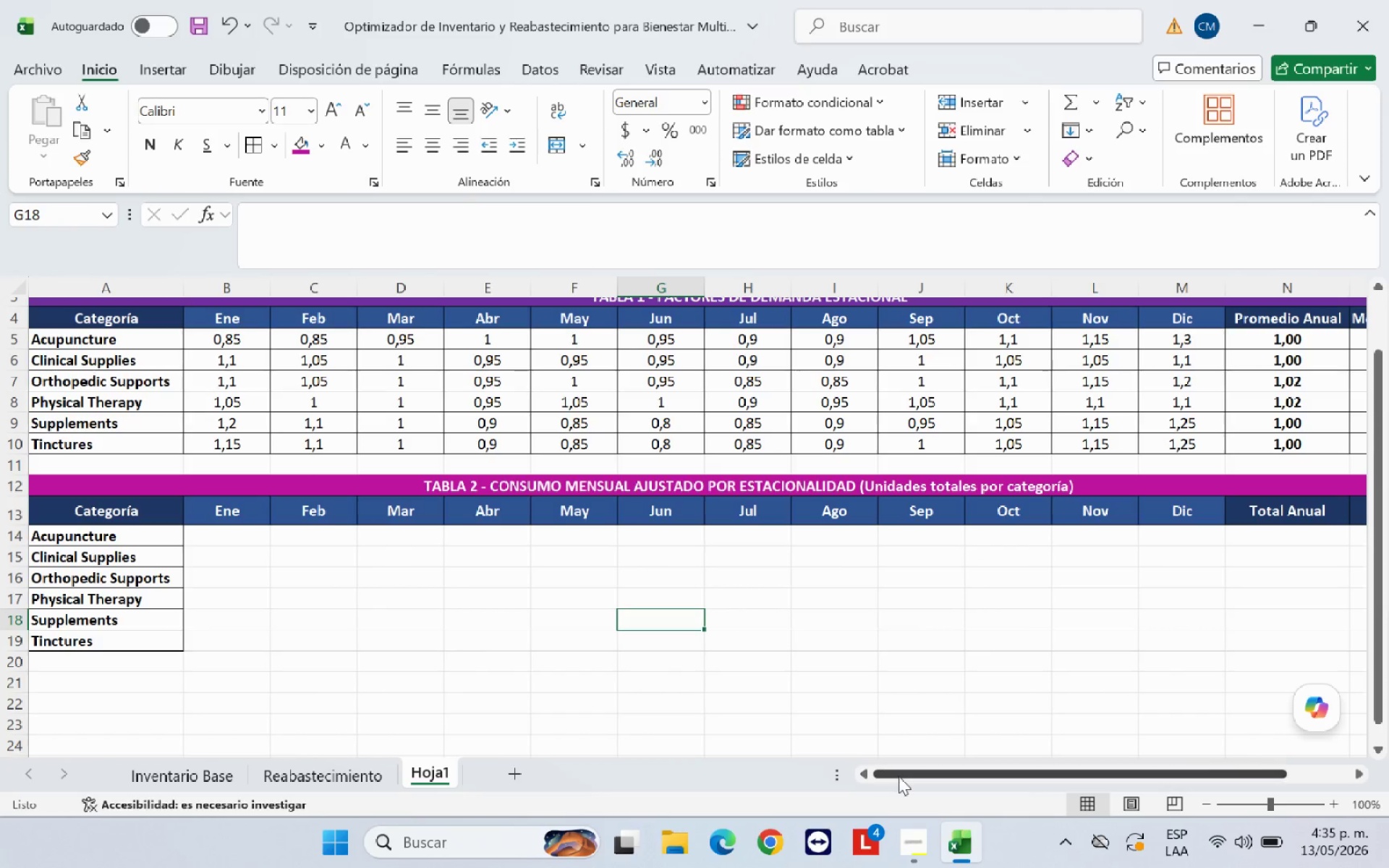 
left_click_drag(start_coordinate=[899, 776], to_coordinate=[912, 773])
 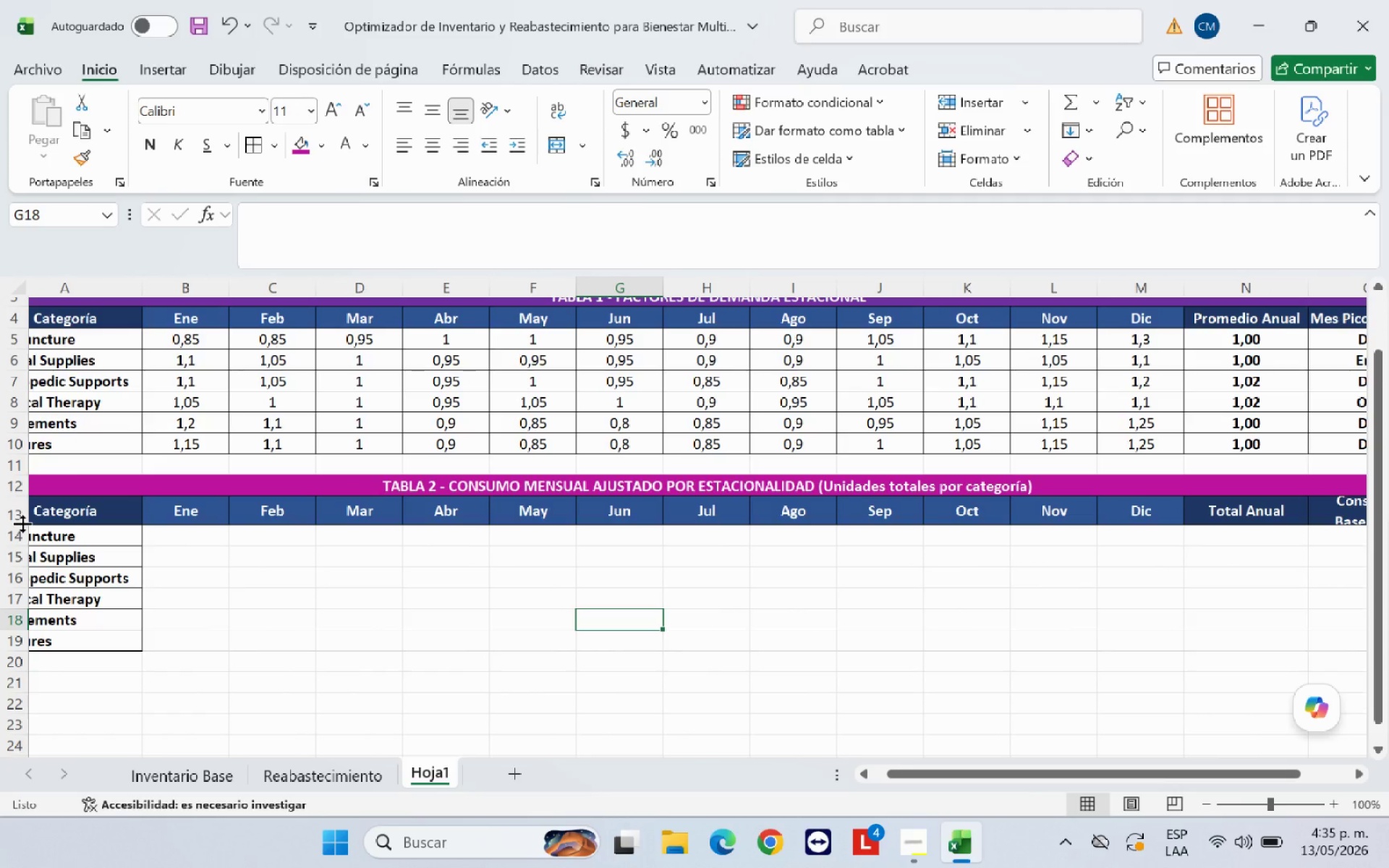 
left_click_drag(start_coordinate=[22, 524], to_coordinate=[20, 532])
 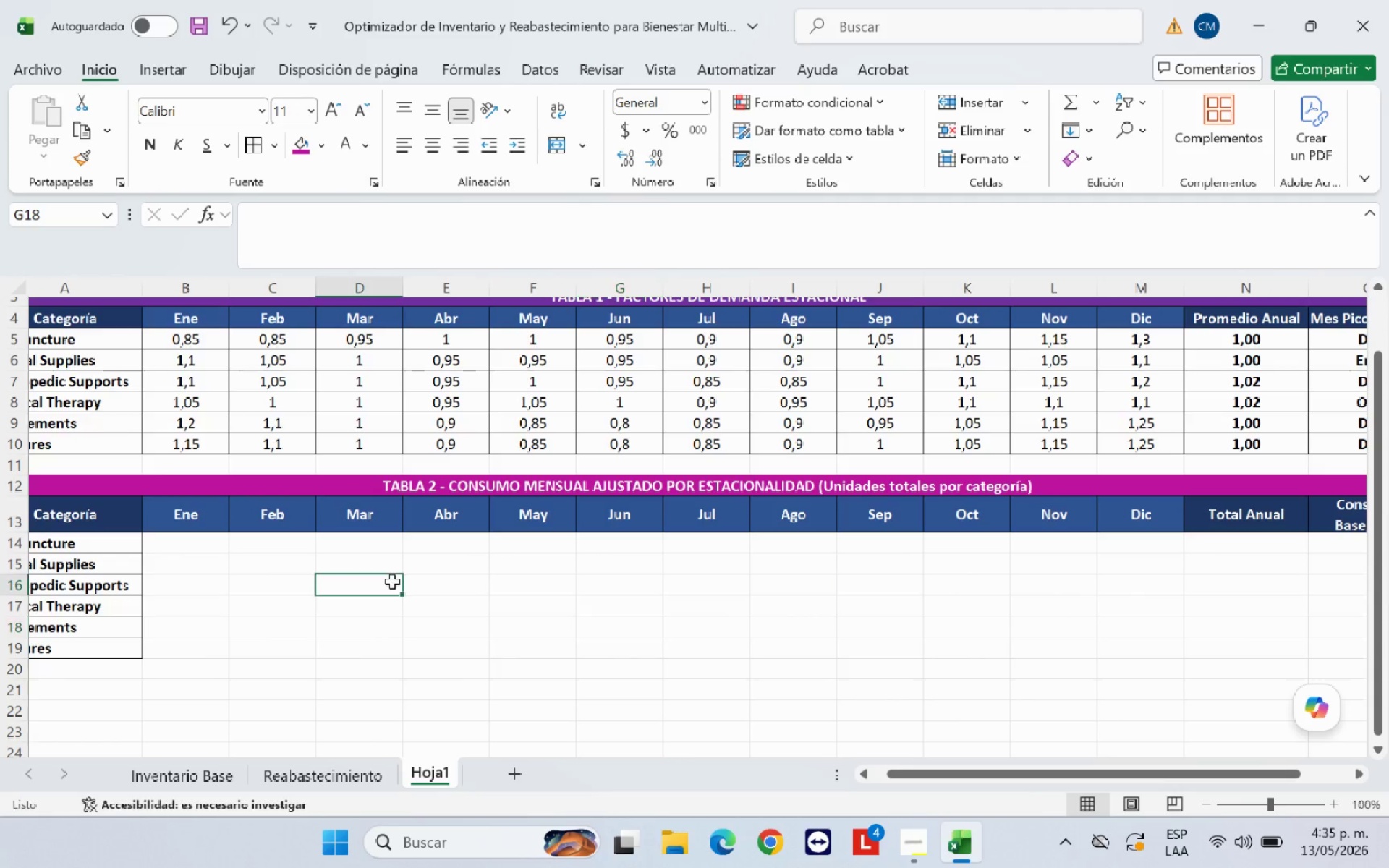 
left_click([392, 582])
 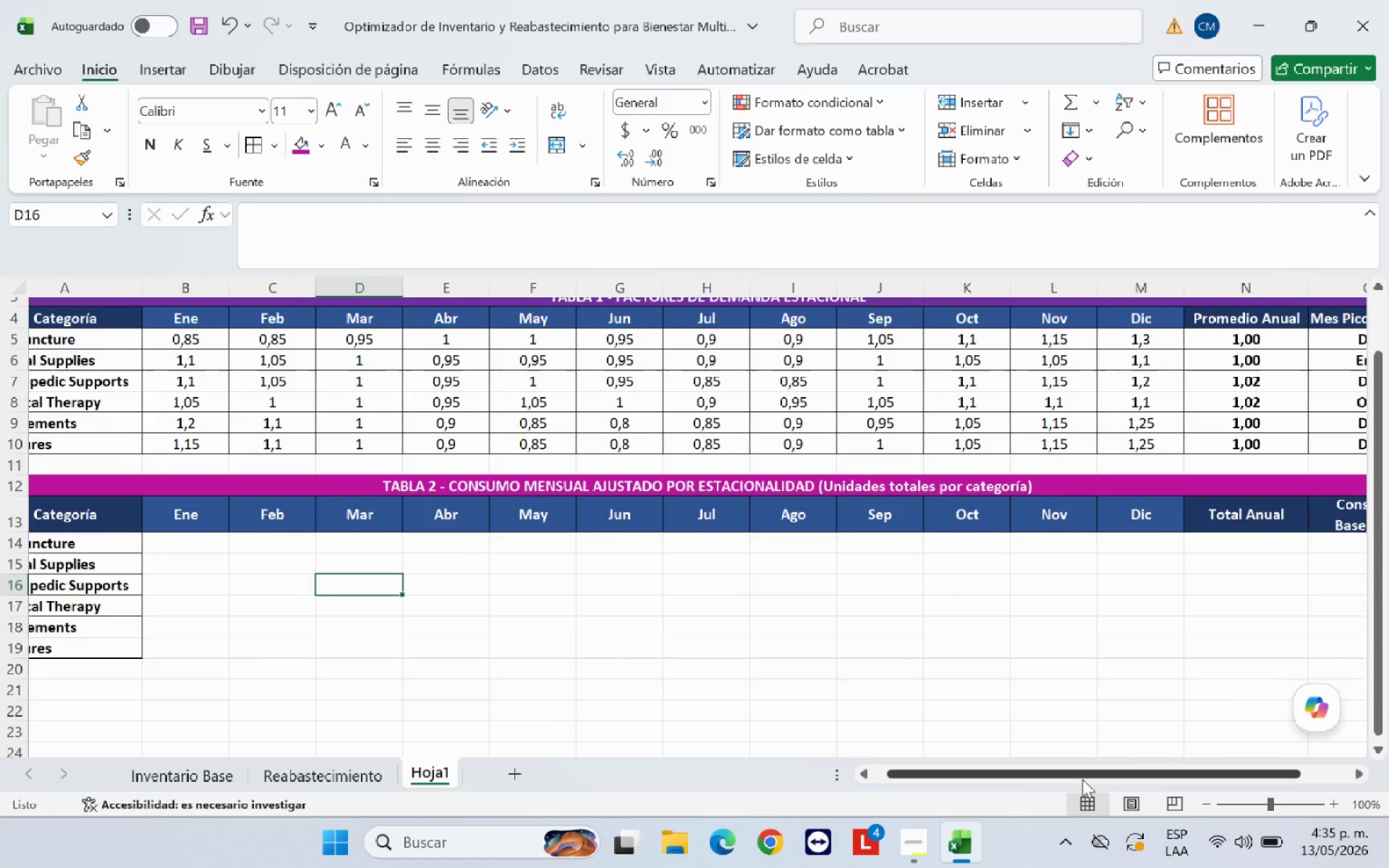 
left_click_drag(start_coordinate=[1082, 779], to_coordinate=[950, 760])
 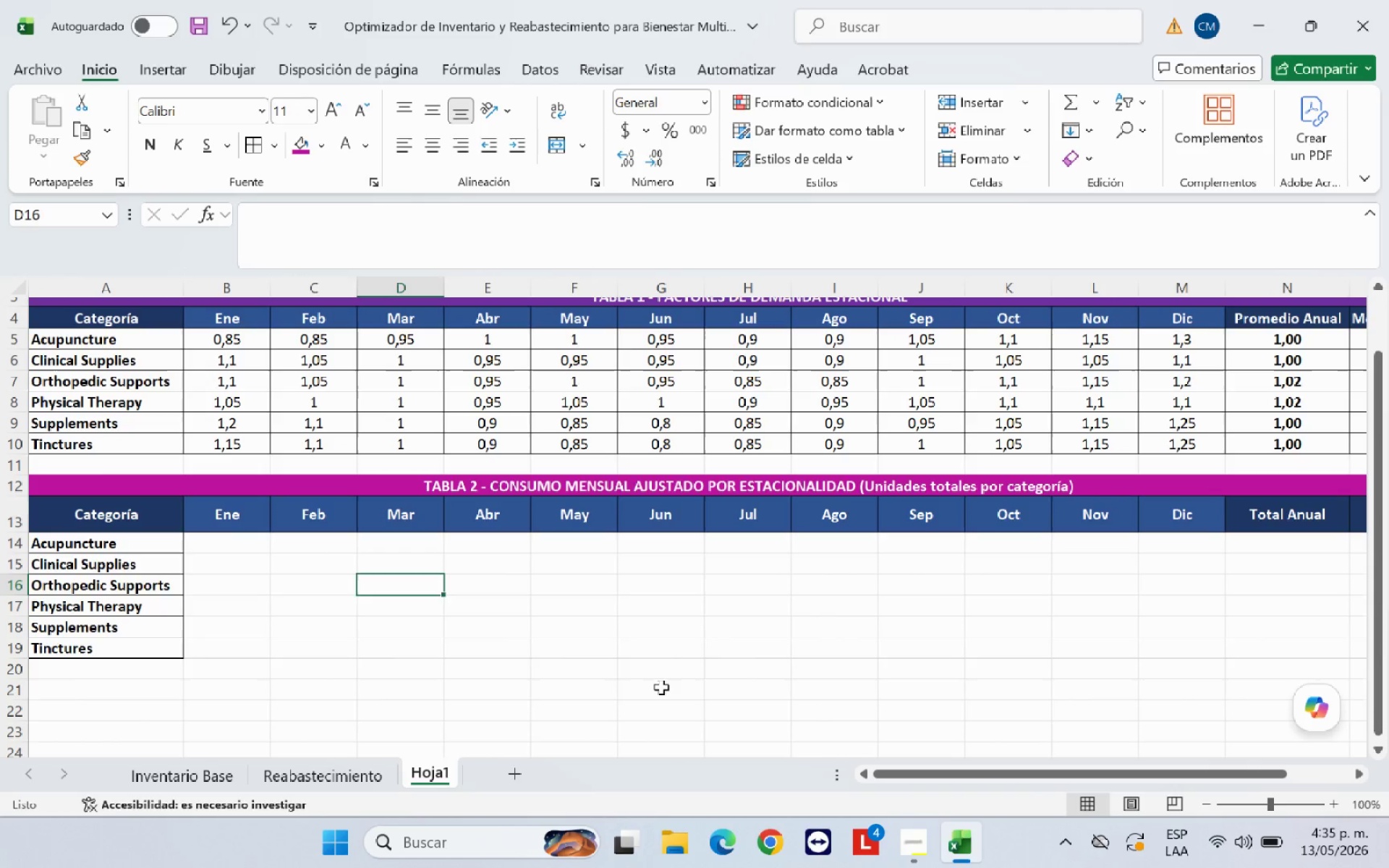 
left_click([661, 687])
 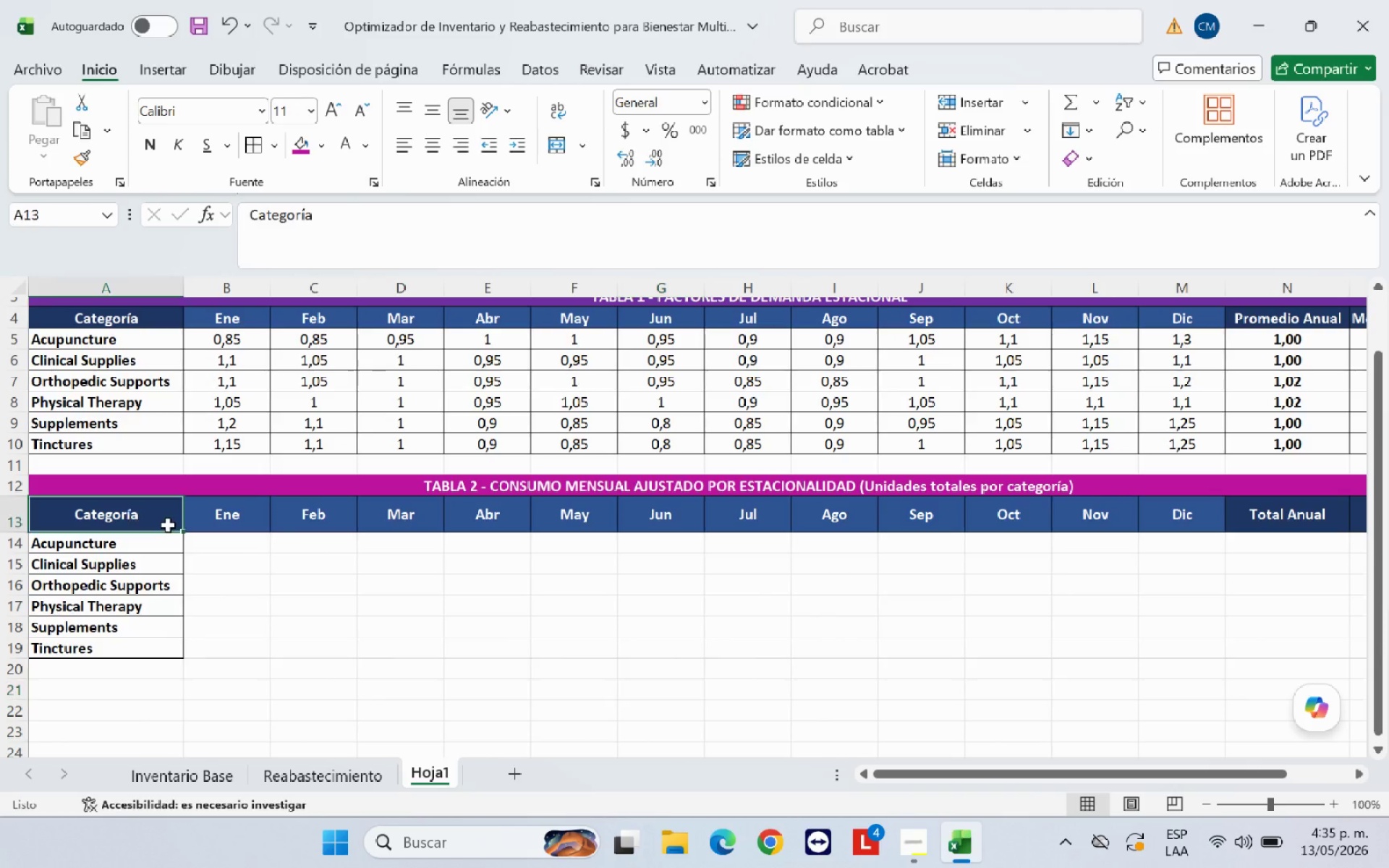 
left_click_drag(start_coordinate=[133, 517], to_coordinate=[1193, 663])
 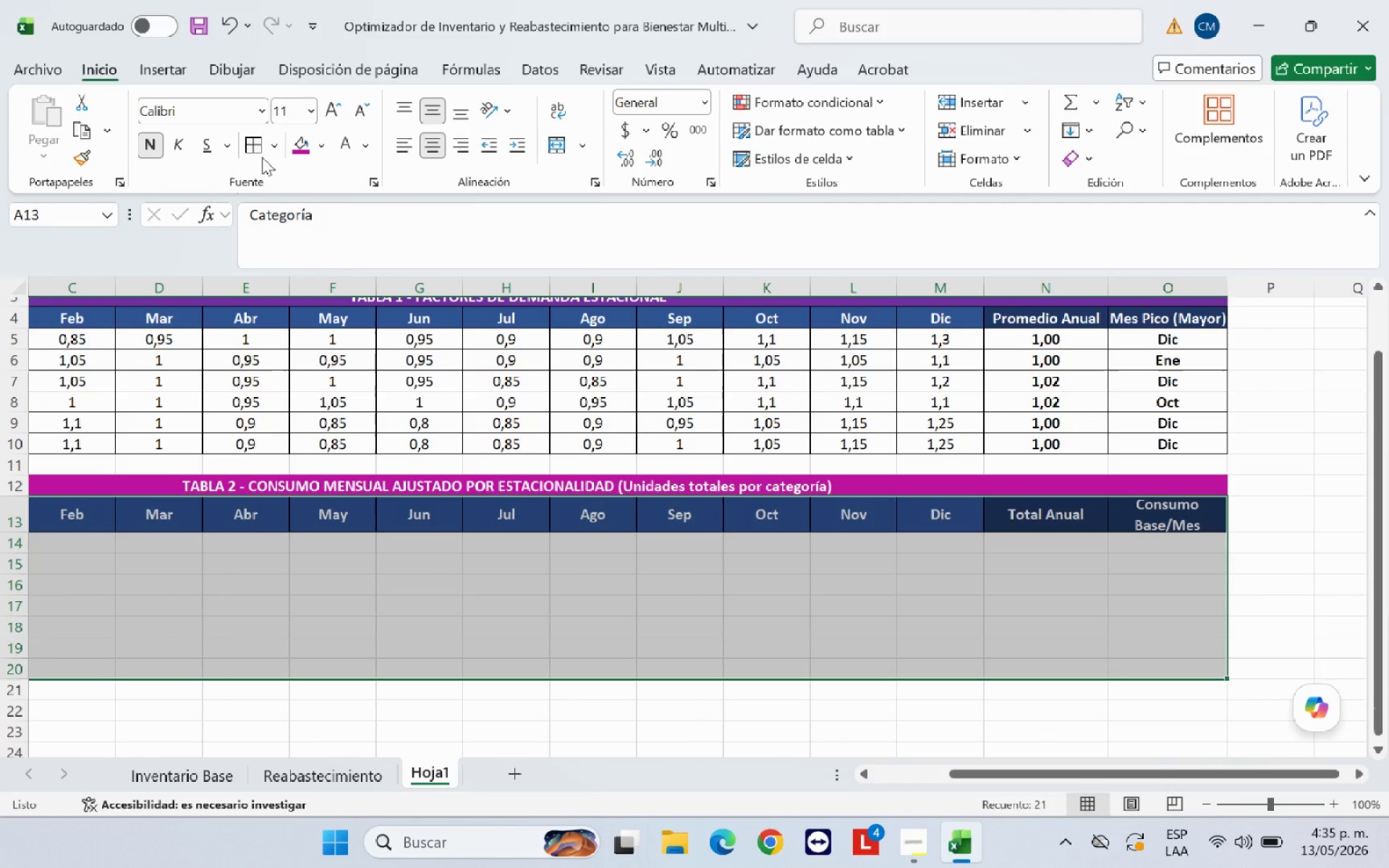 
left_click([257, 148])
 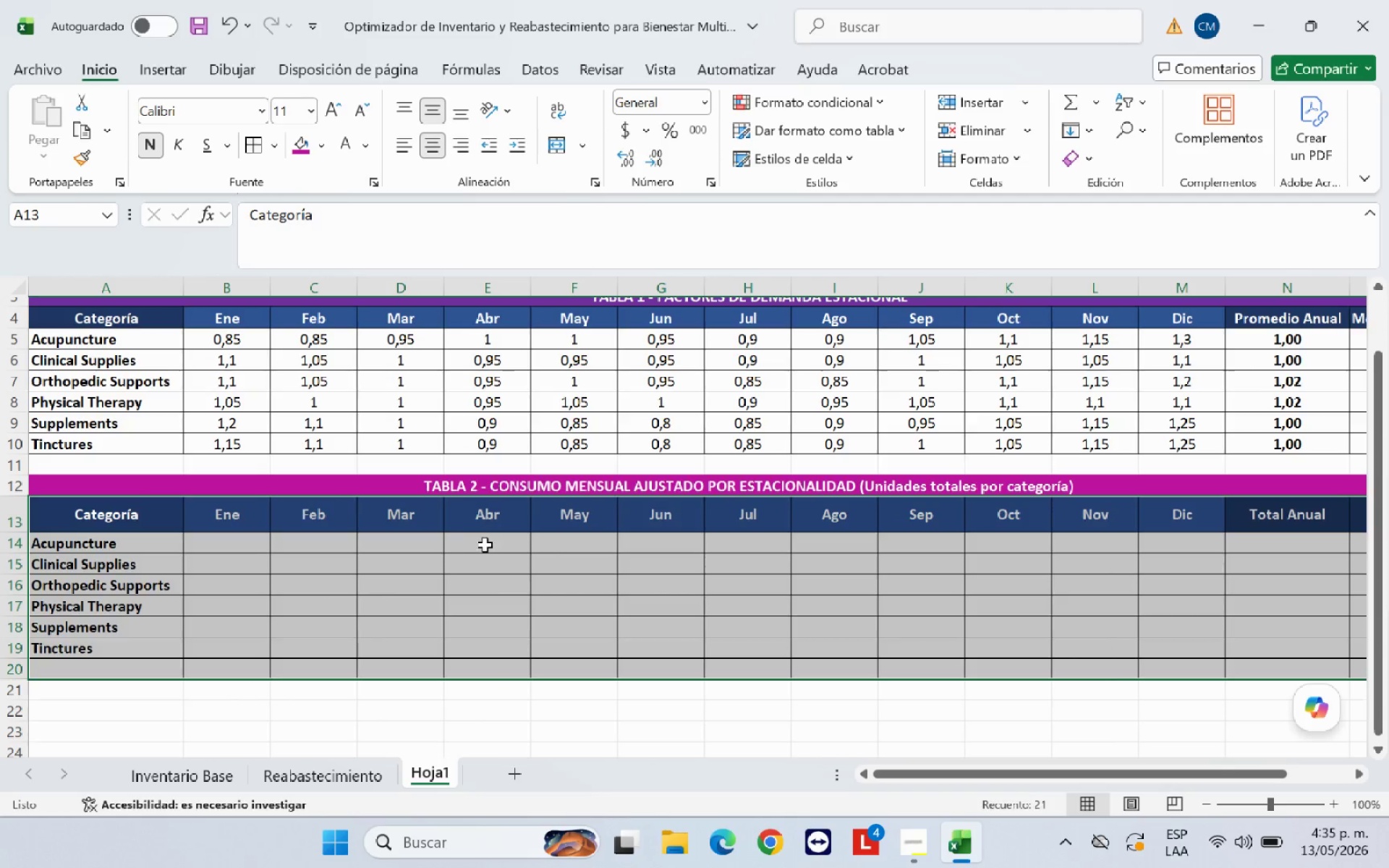 
left_click([485, 545])
 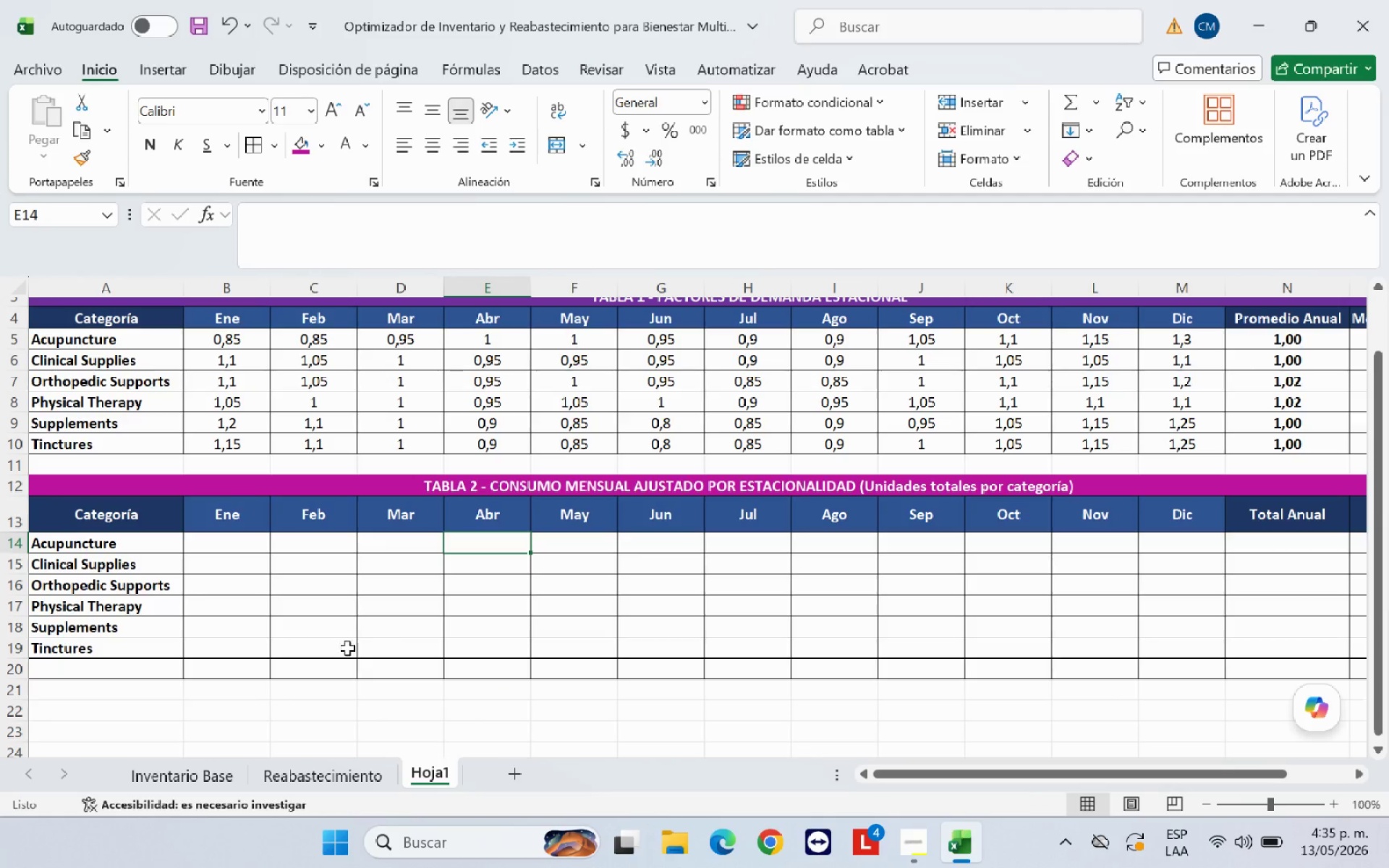 
left_click([127, 673])
 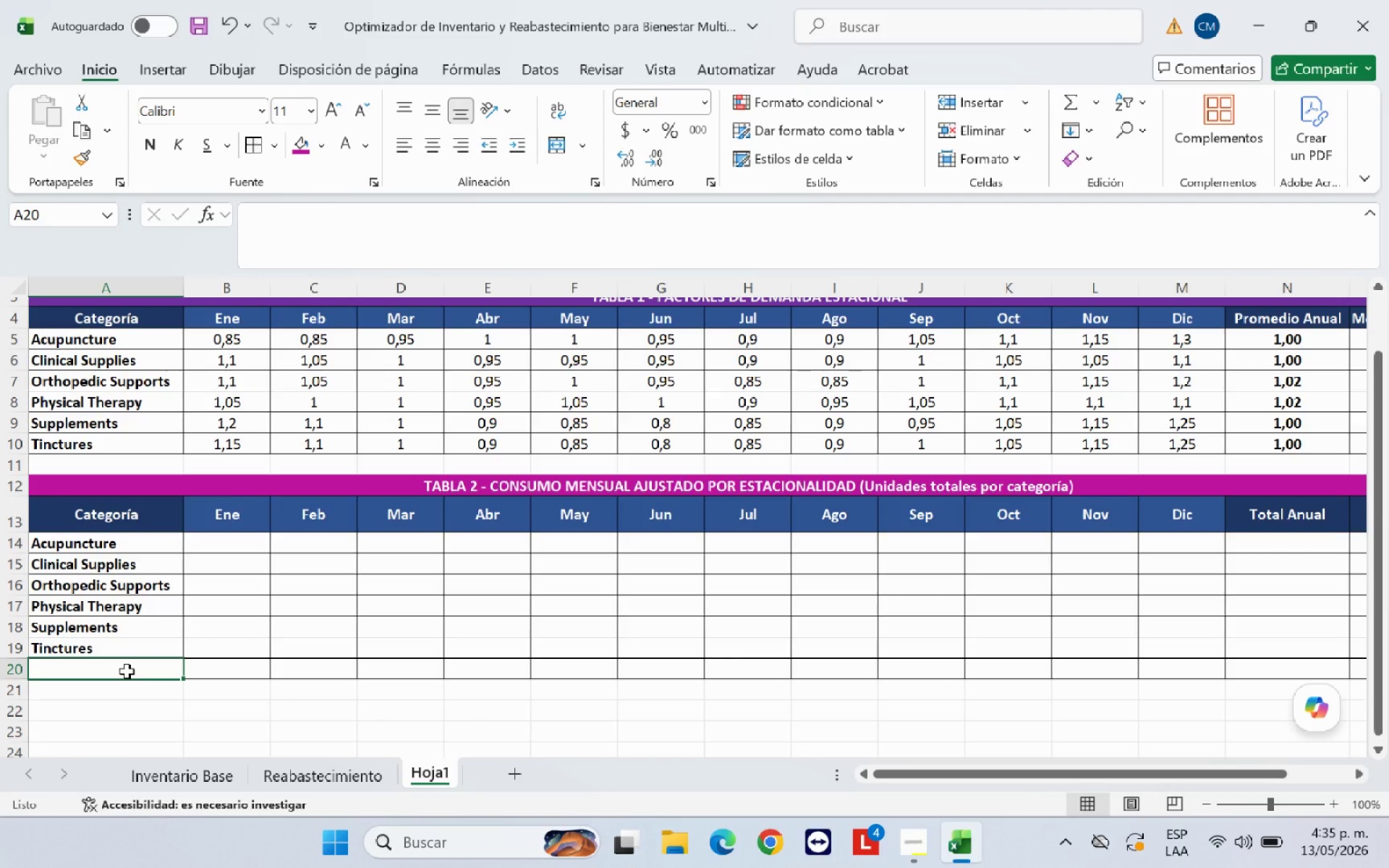 
type(TT)
key(Backspace)
type(OTAL TODAS CATEGORIAS>)
 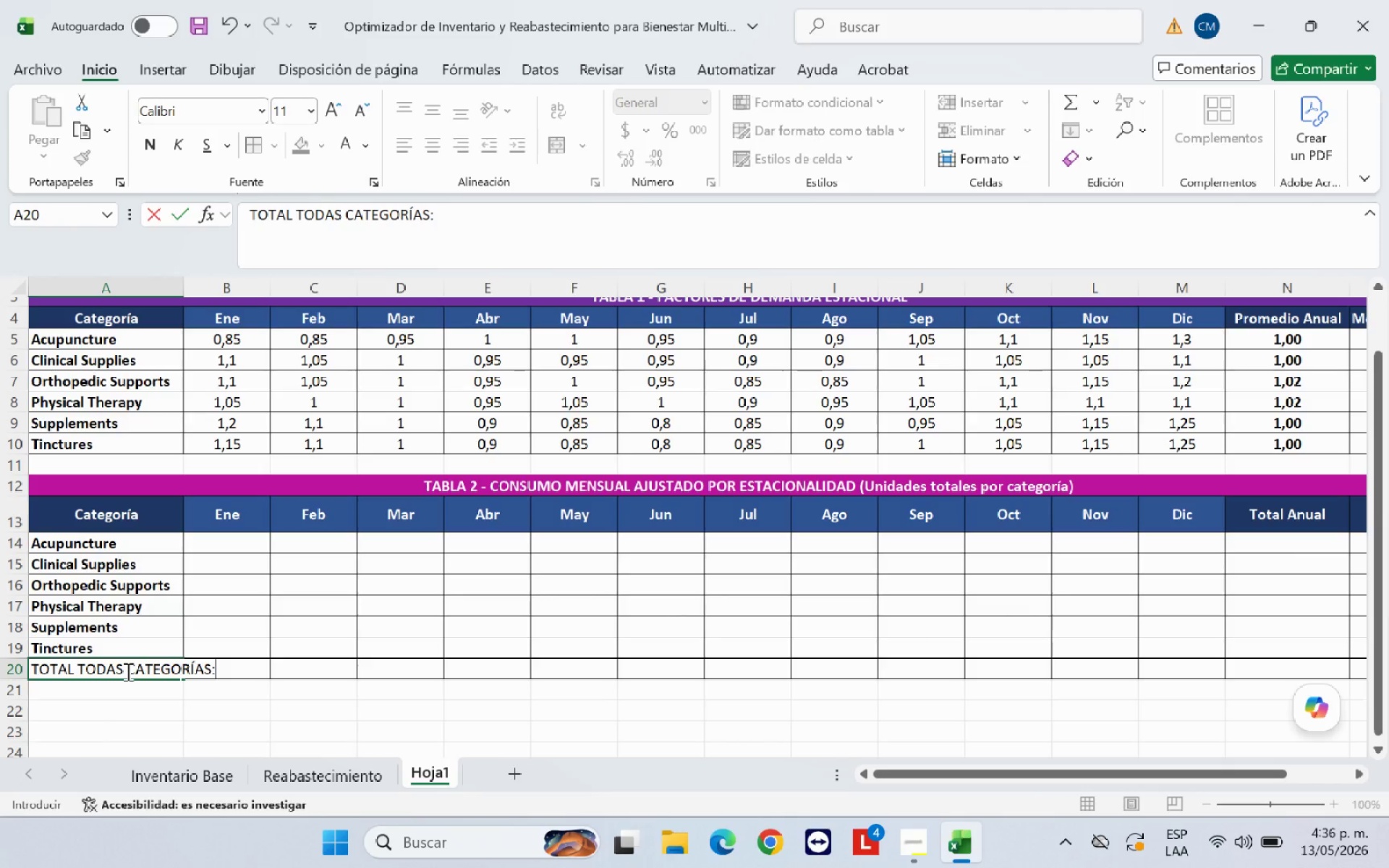 
hold_key(key=Semicolon, duration=0.34)
 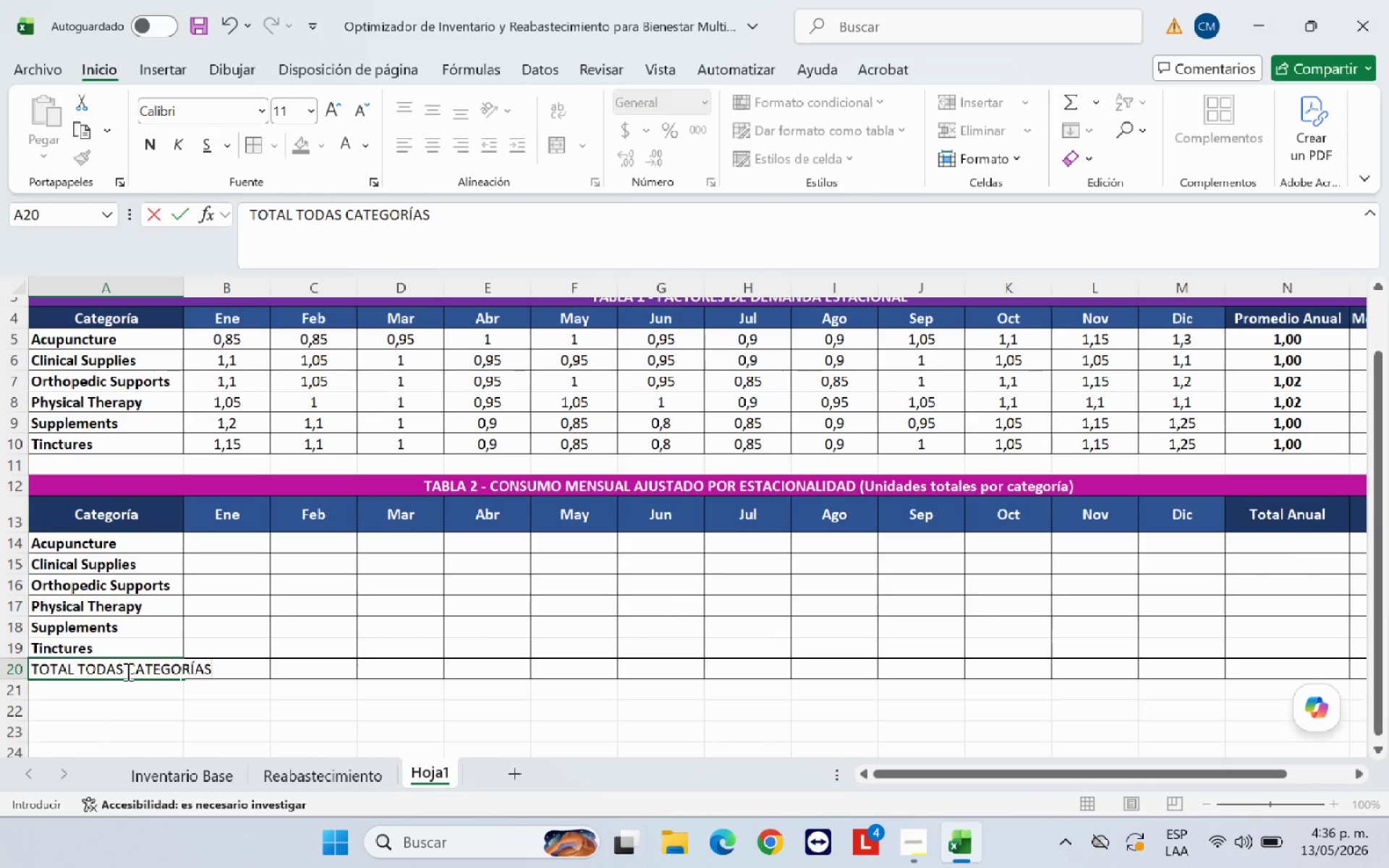 
left_click([151, 667])
 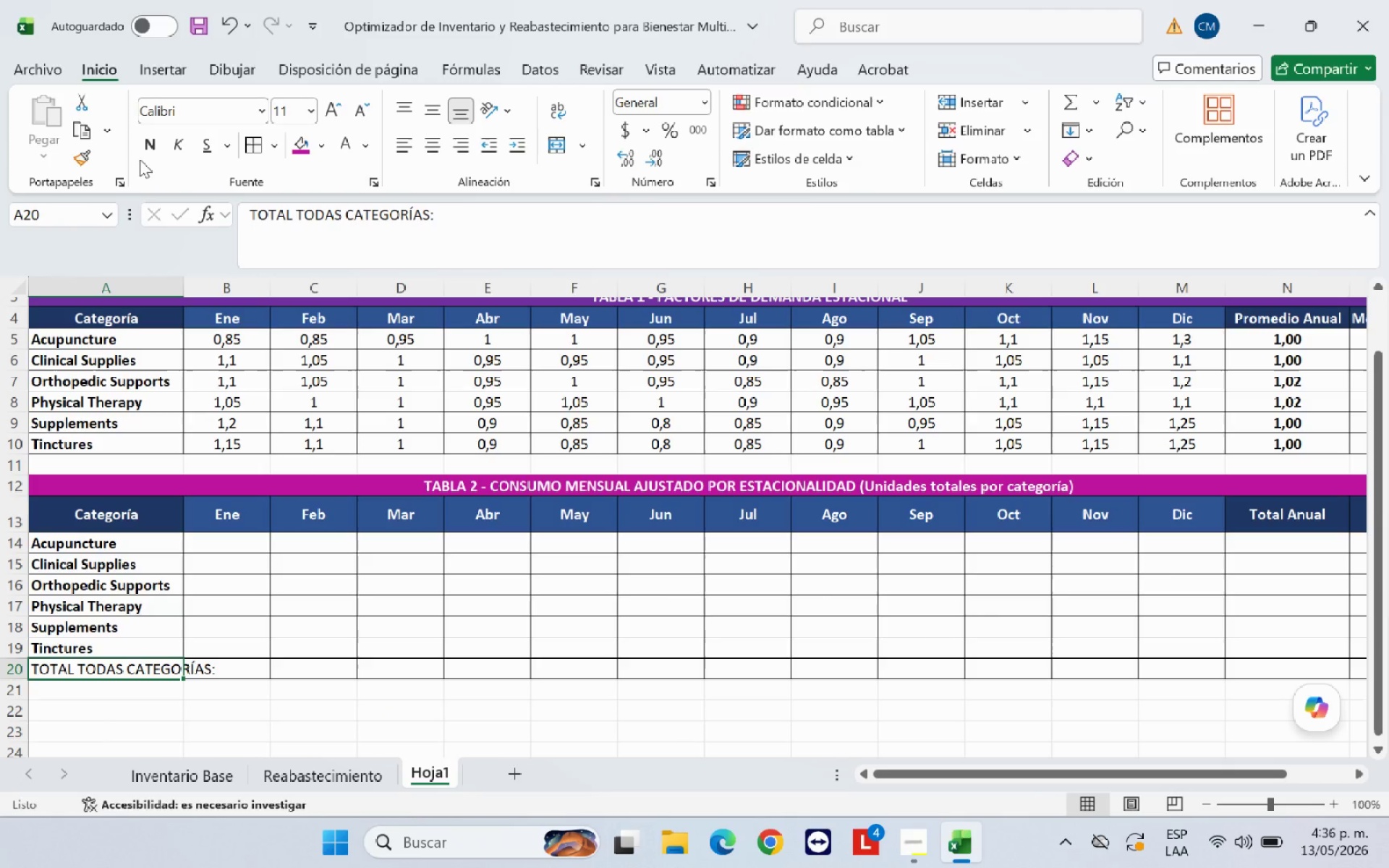 
left_click([150, 153])
 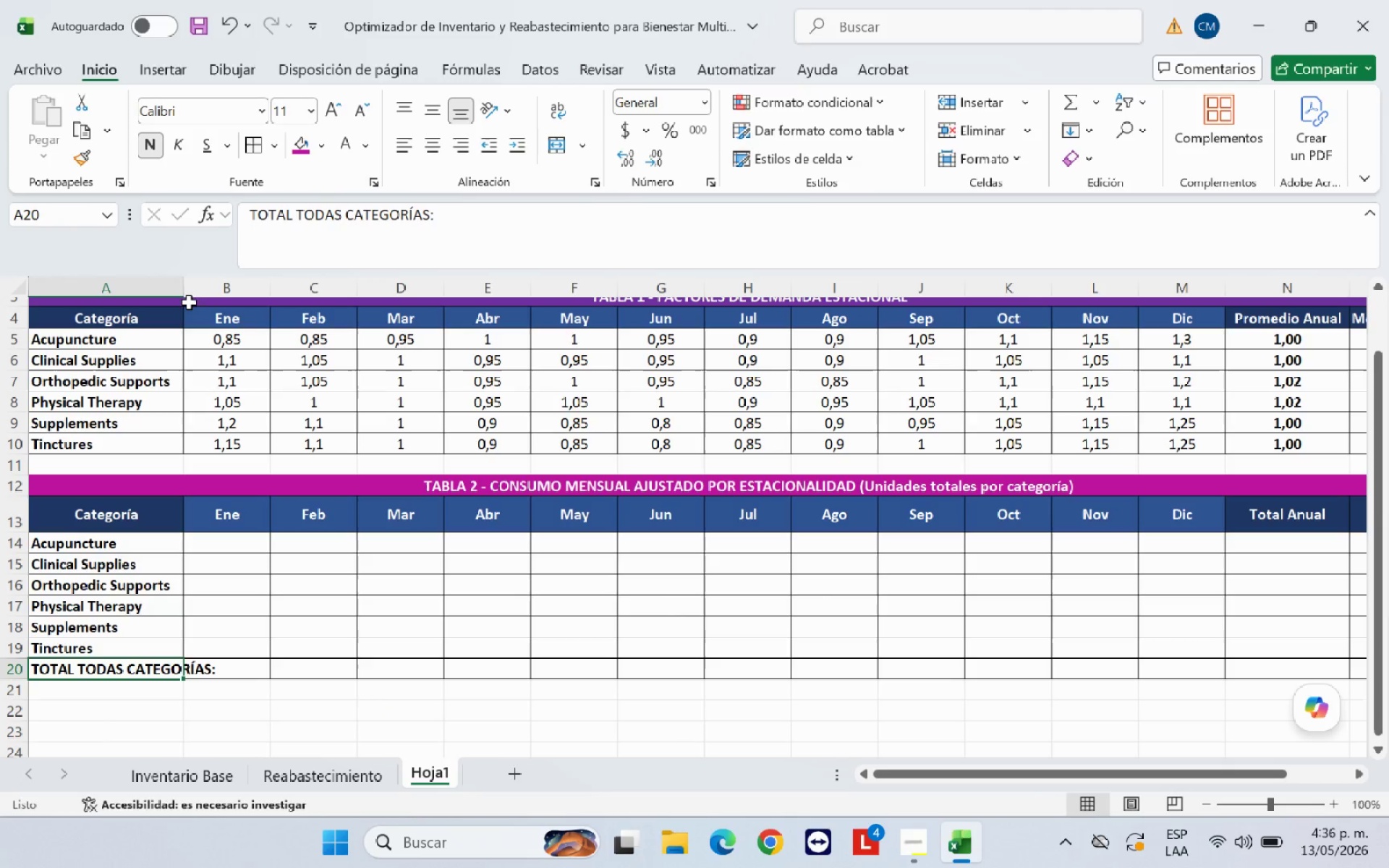 
left_click_drag(start_coordinate=[185, 291], to_coordinate=[222, 285])
 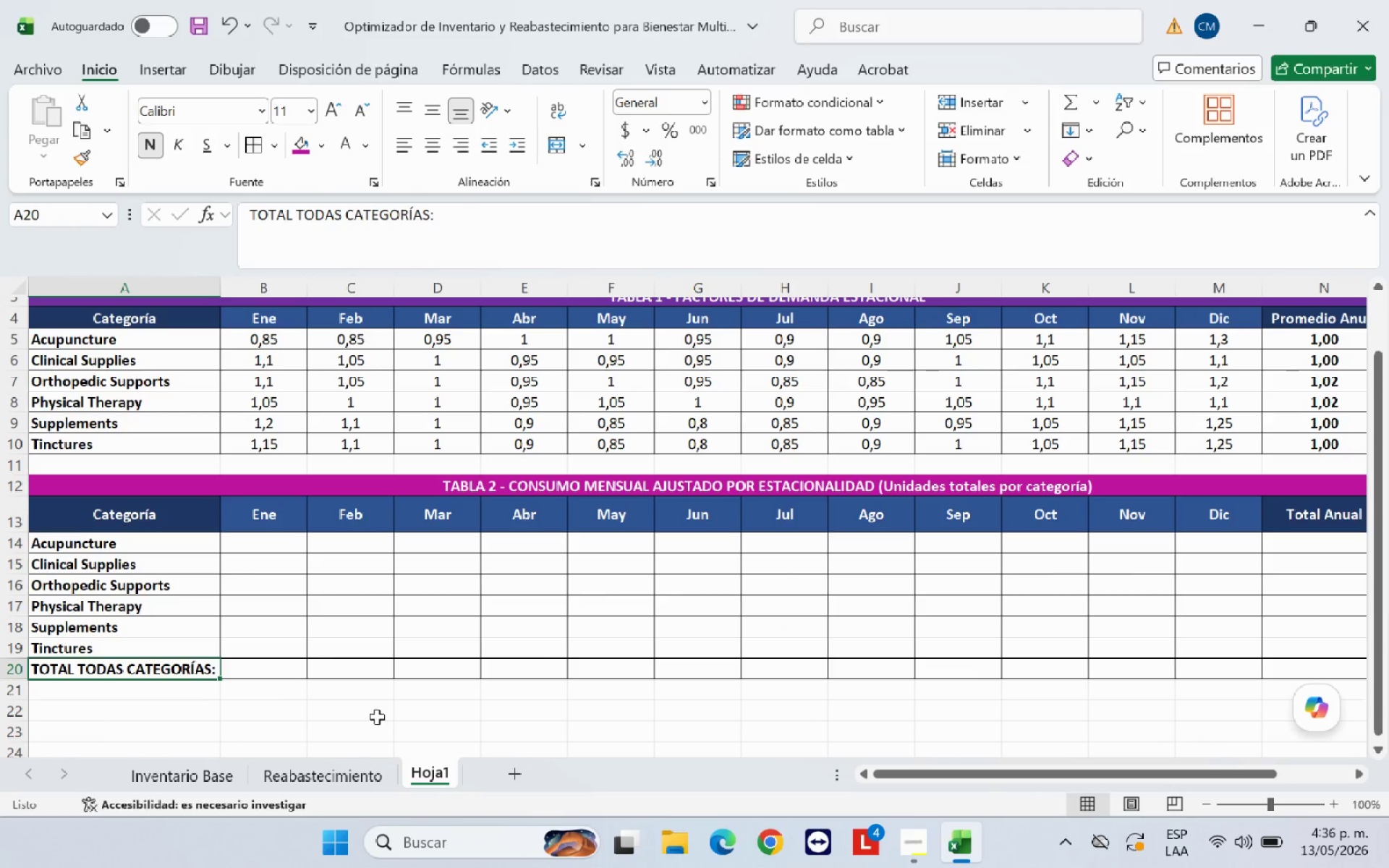 
left_click([377, 717])
 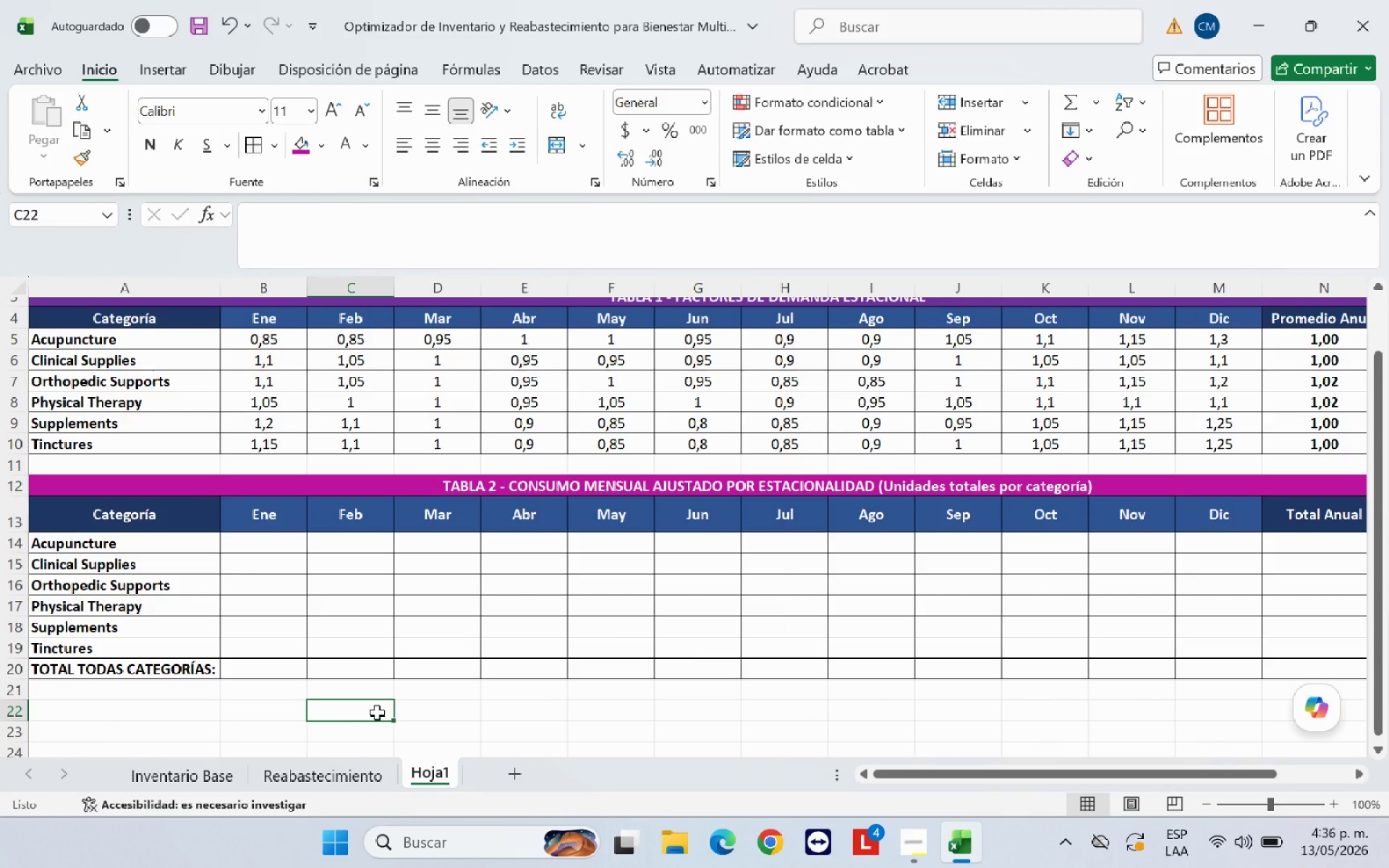 
wait(14.64)
 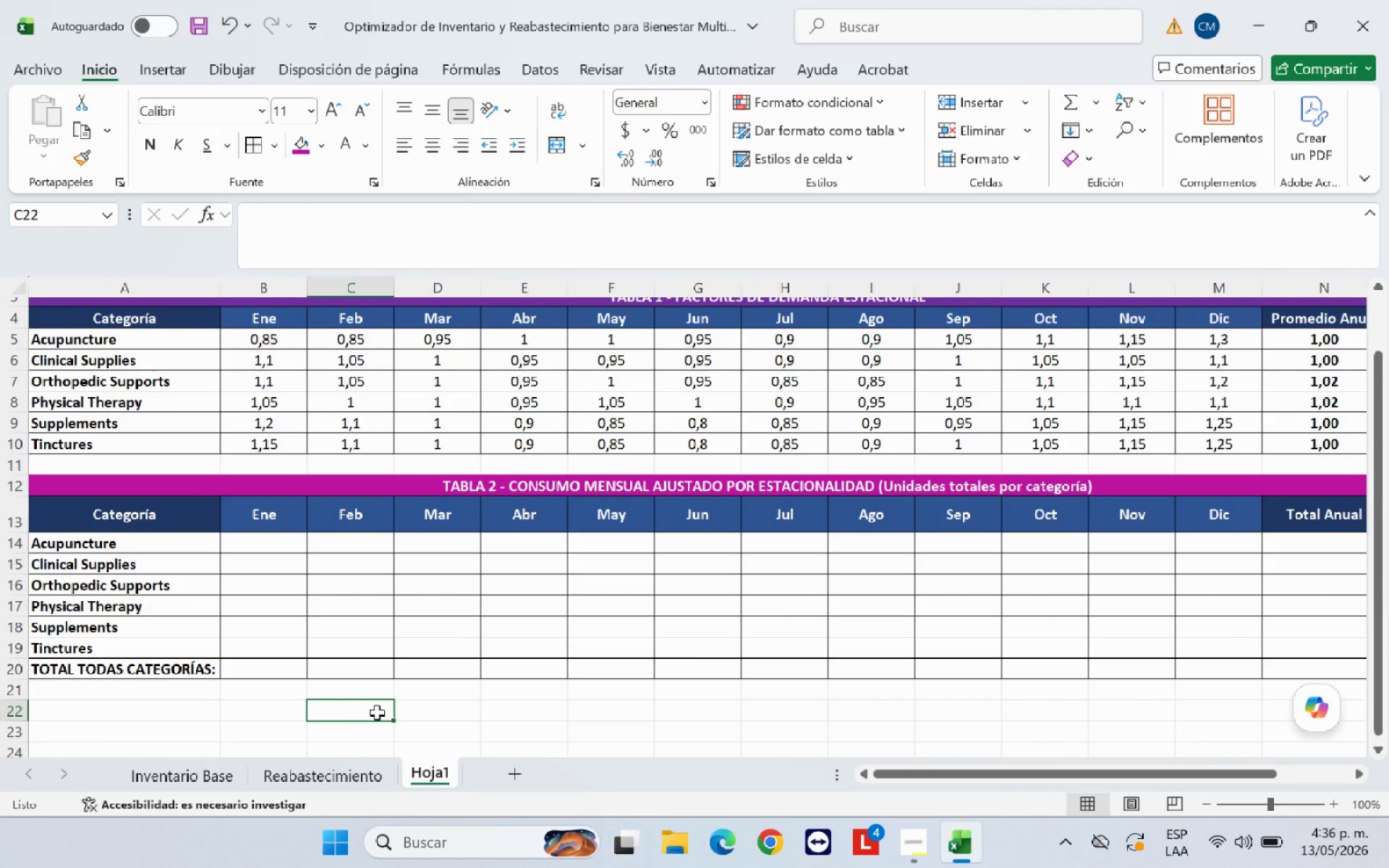 
left_click([320, 152])
 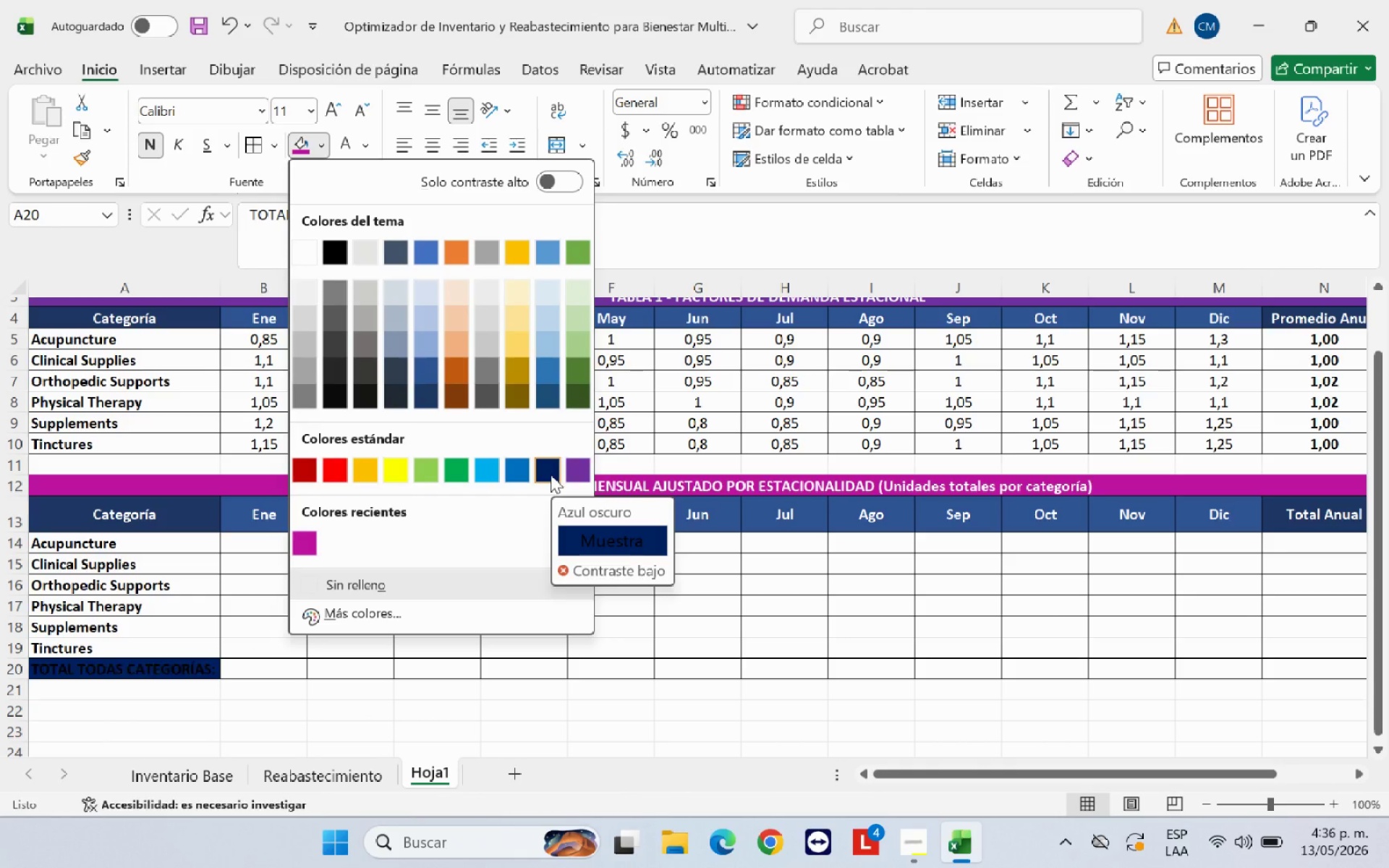 
left_click([551, 475])
 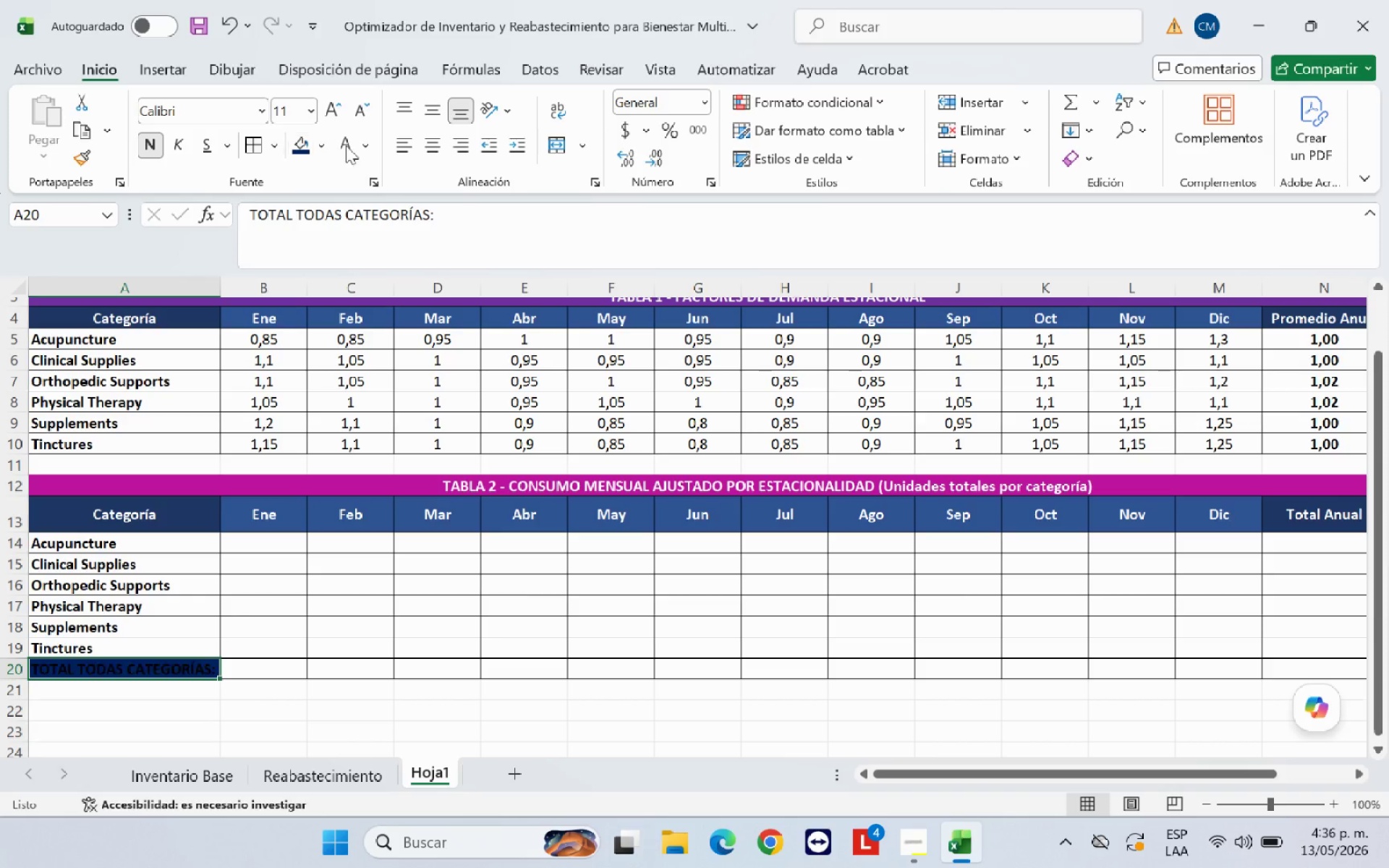 
left_click([355, 148])
 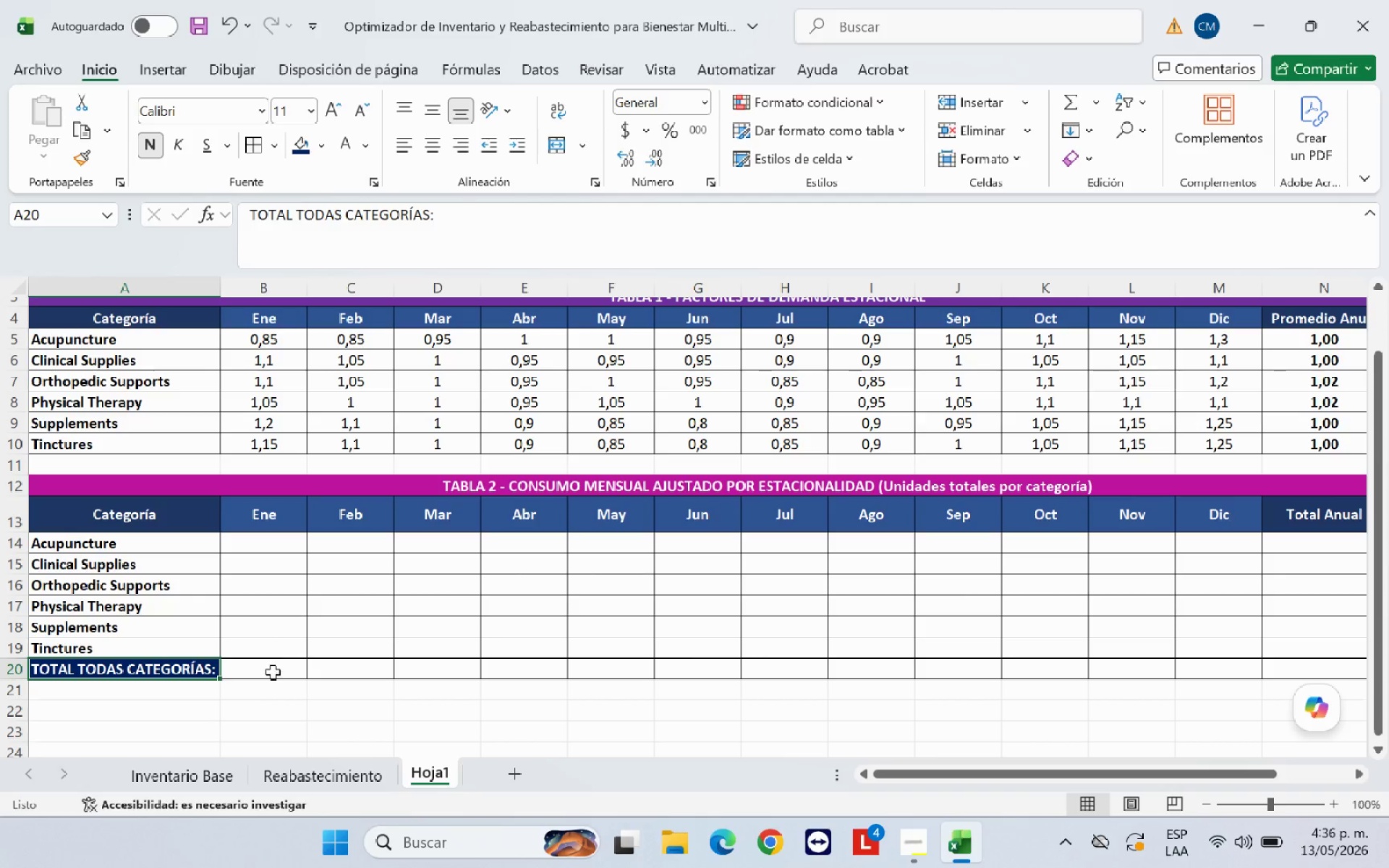 
left_click([273, 673])
 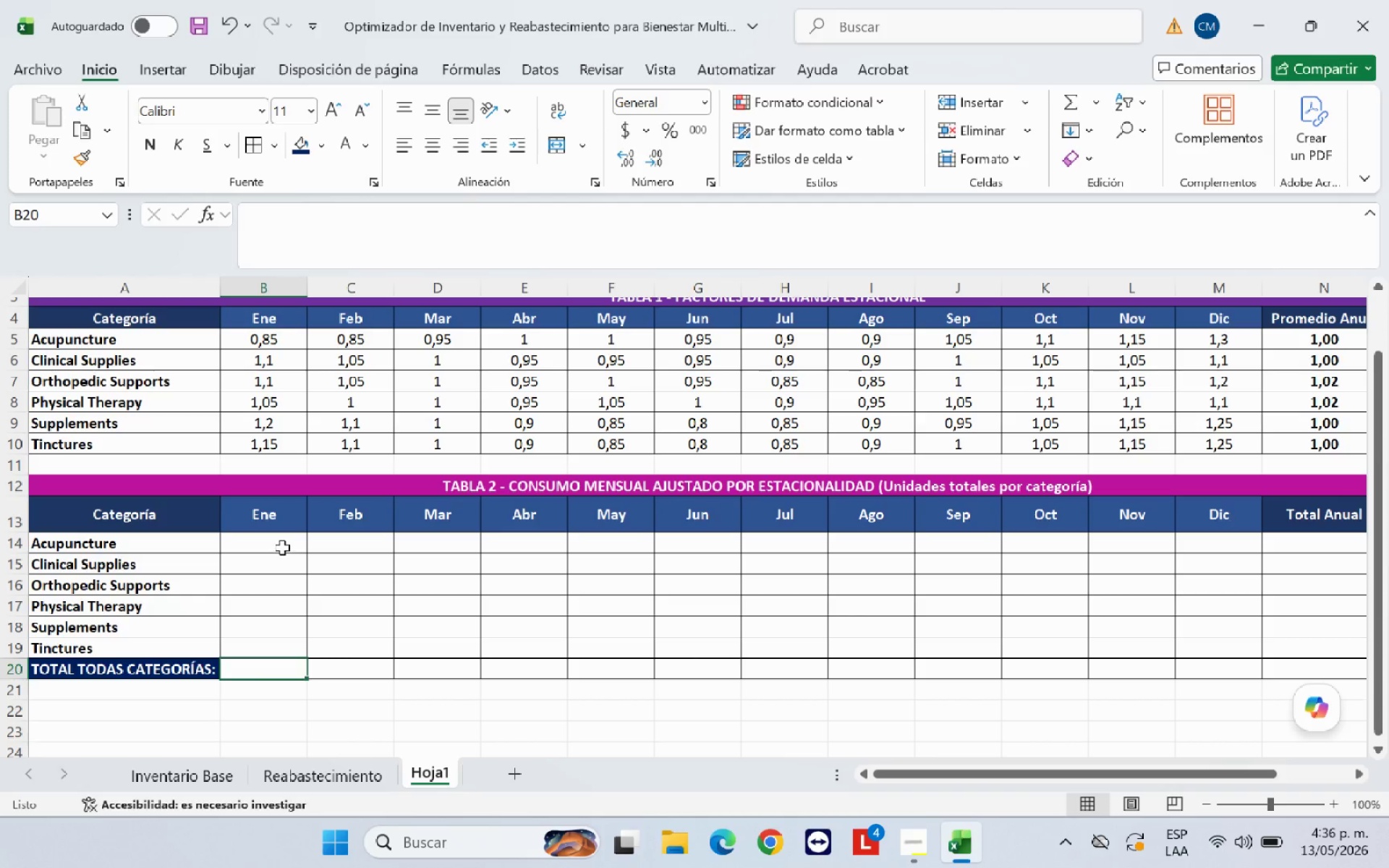 
left_click([282, 548])
 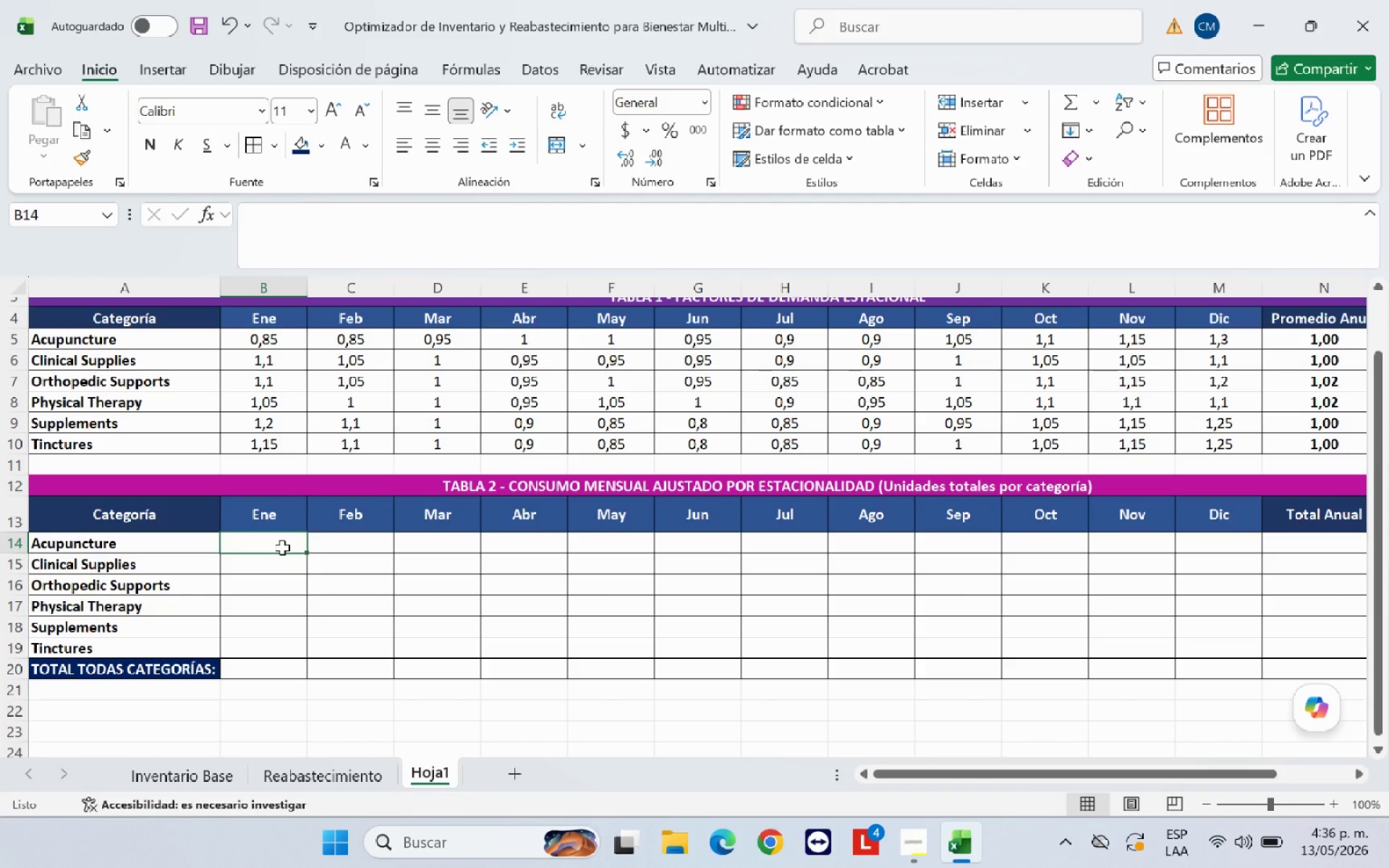 
wait(12.59)
 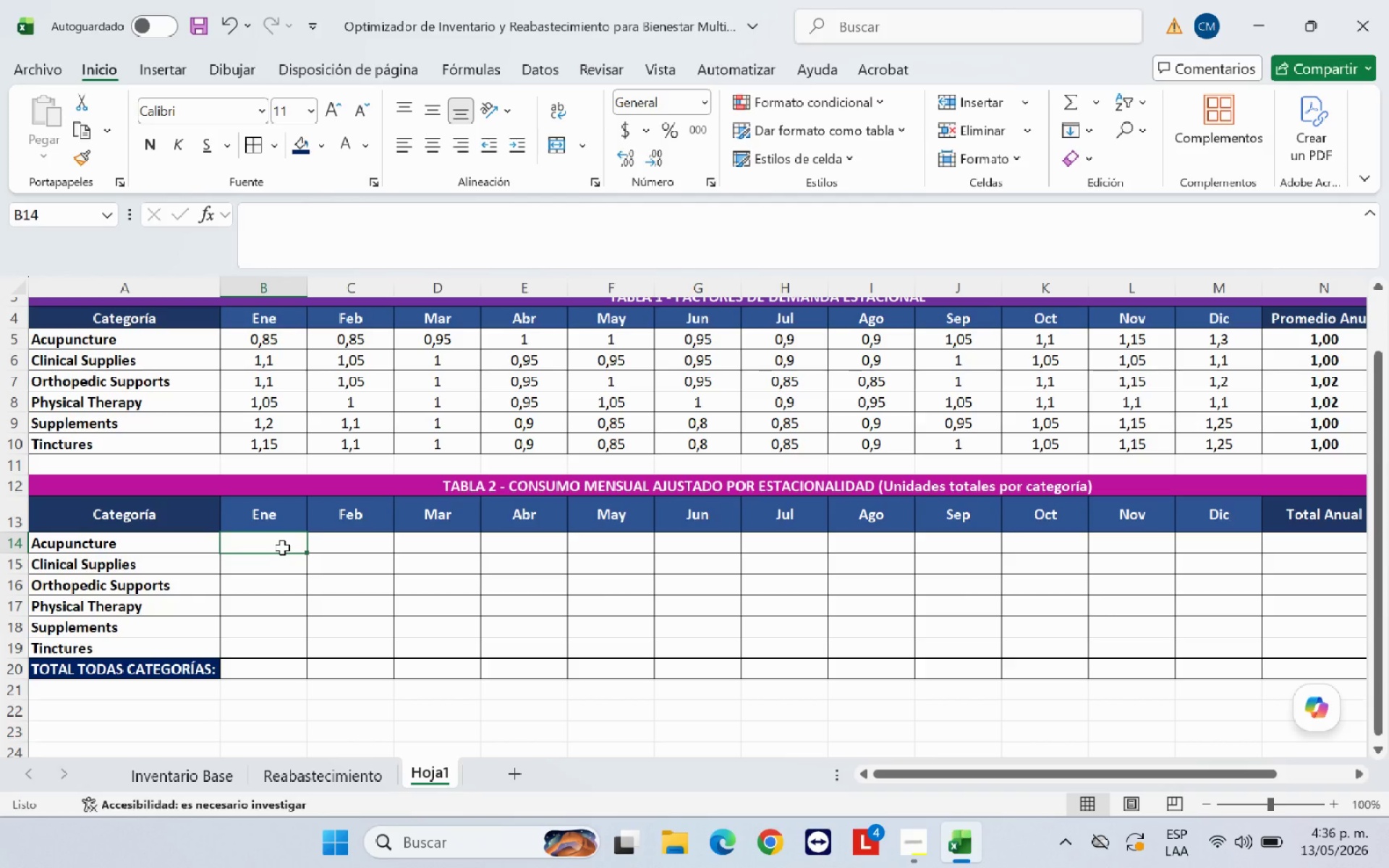 
type()REDONDEAR*SUMAR.SI*)
 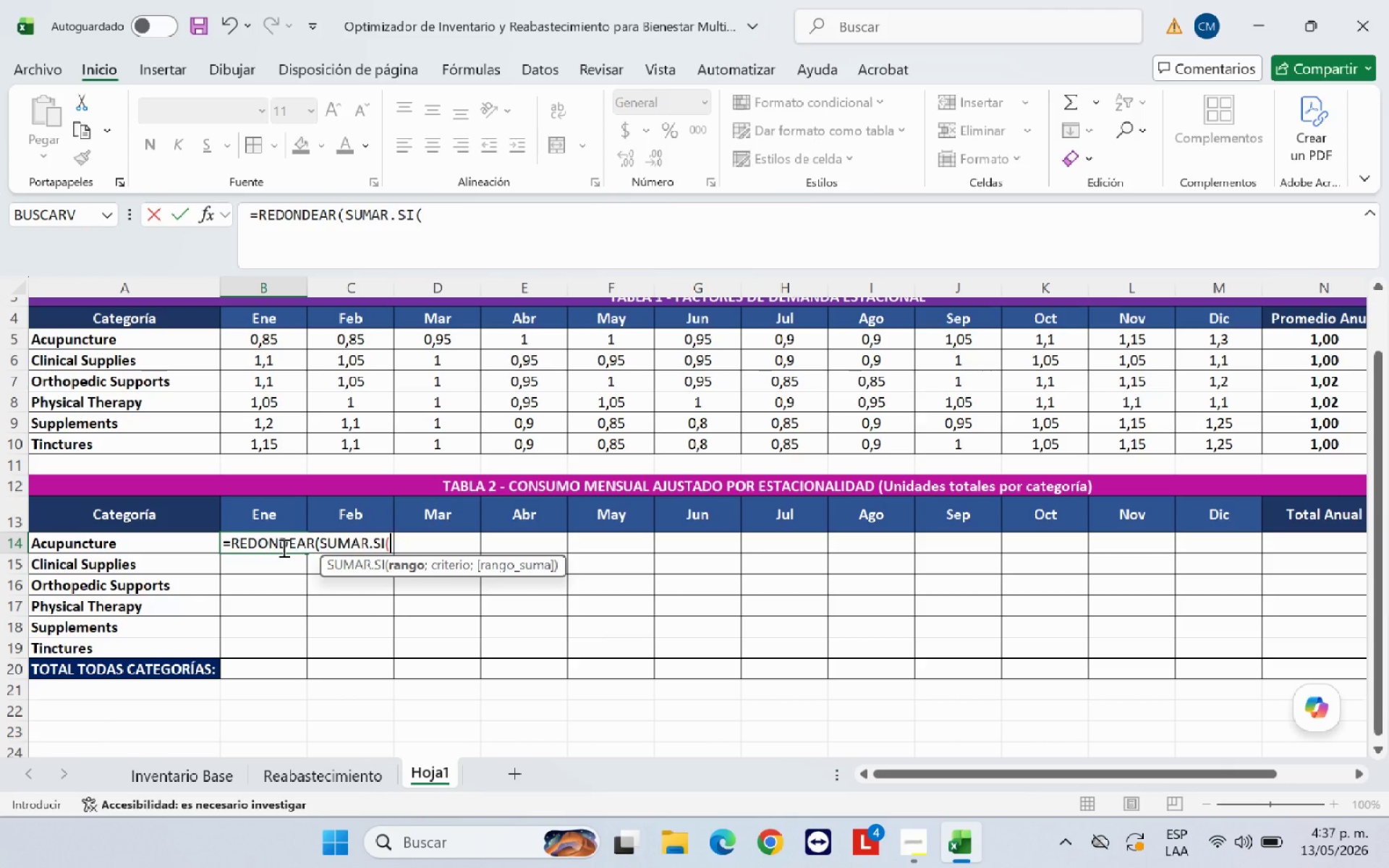 
left_click([184, 770])
 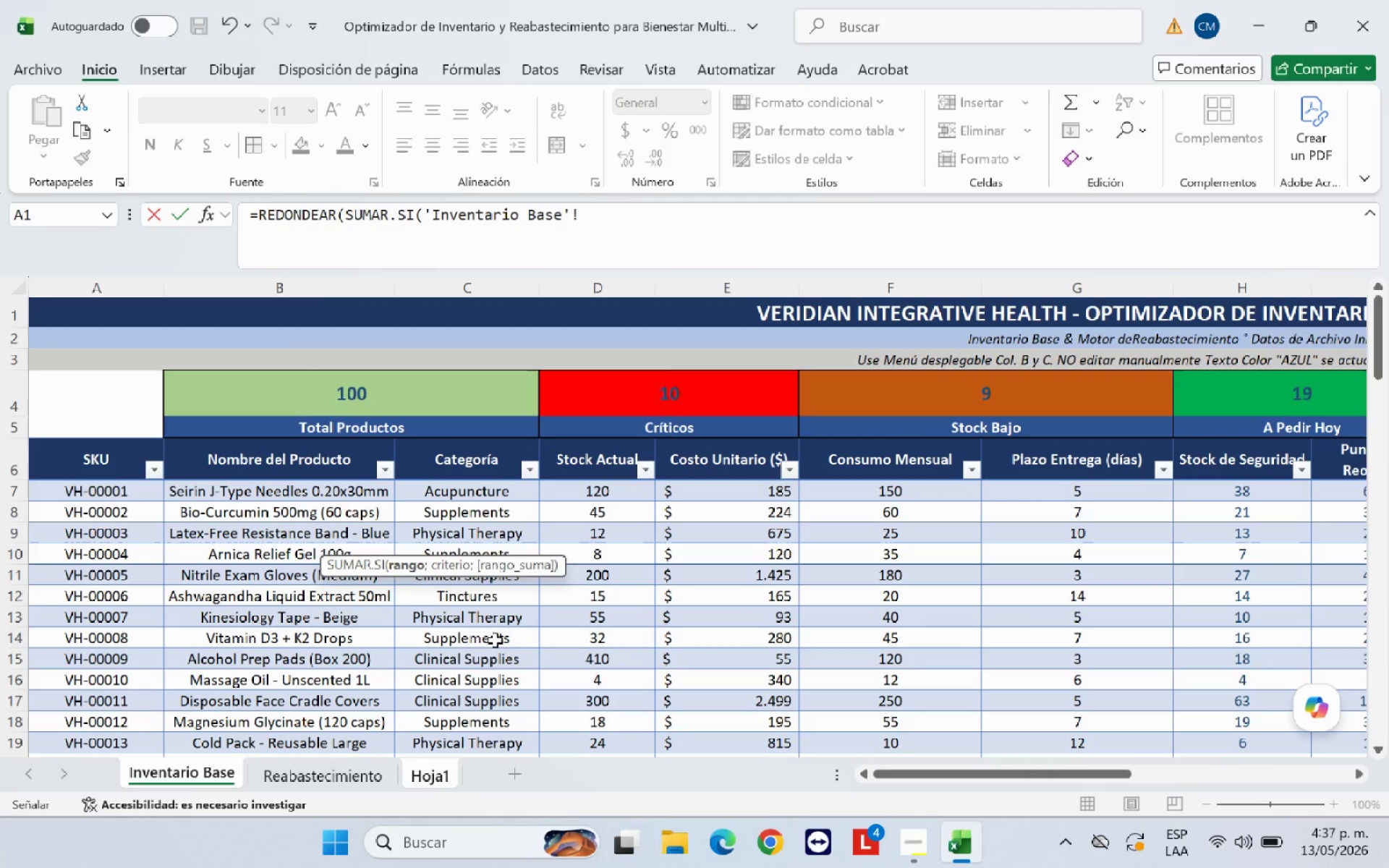 
scroll: coordinate [518, 637], scroll_direction: up, amount: 10.0
 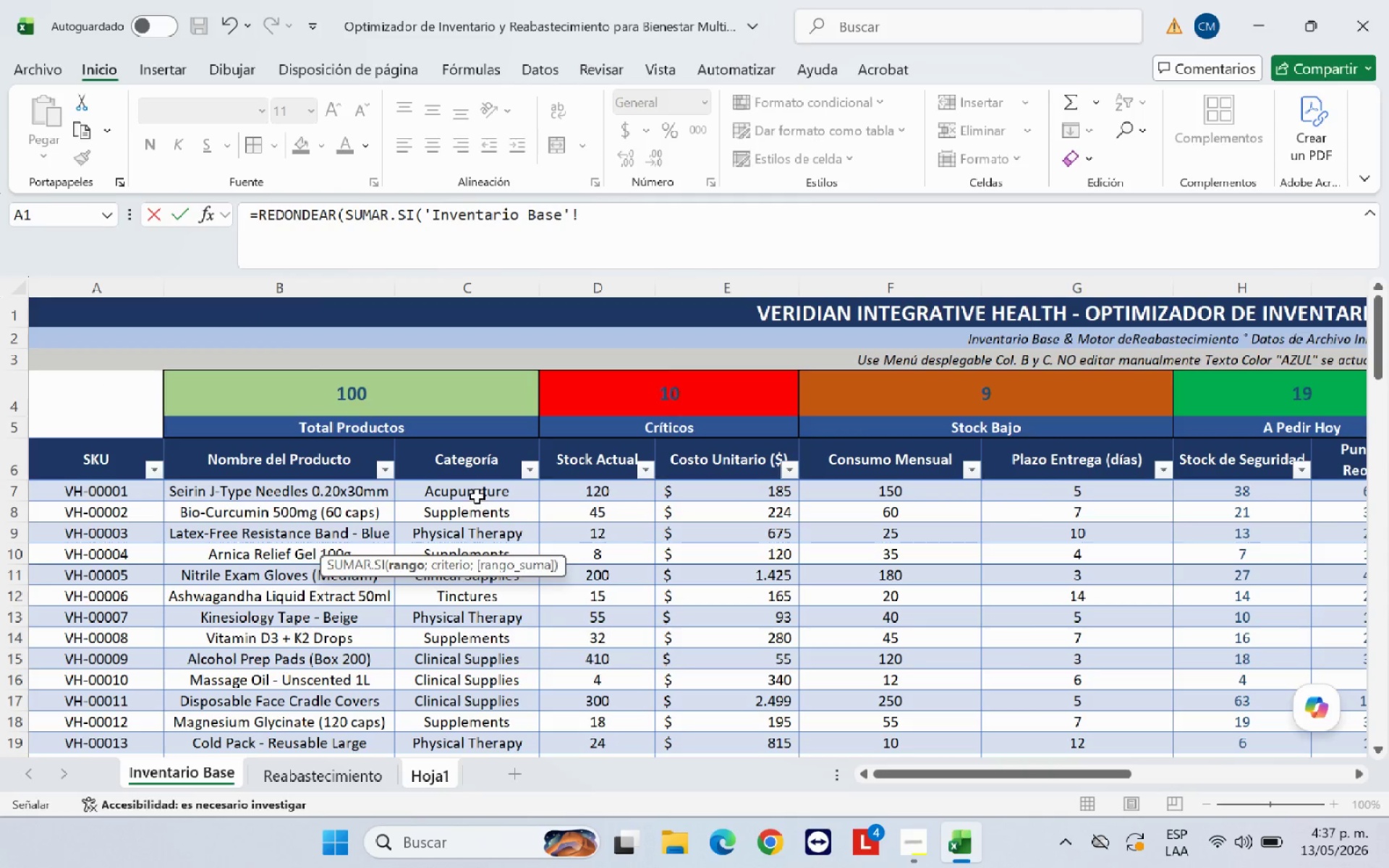 
left_click_drag(start_coordinate=[477, 495], to_coordinate=[466, 702])
 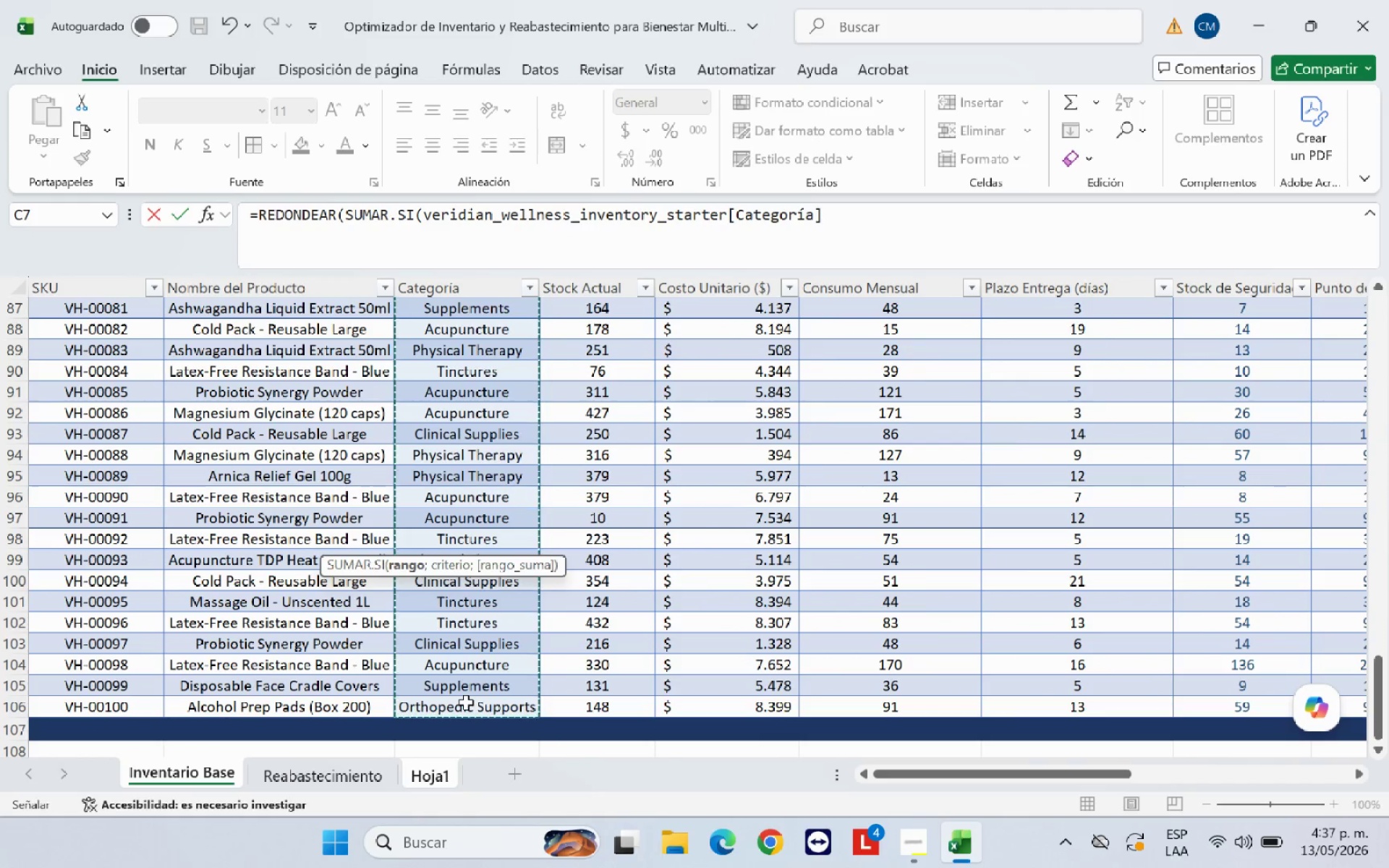 
key(Shift+Comma)
 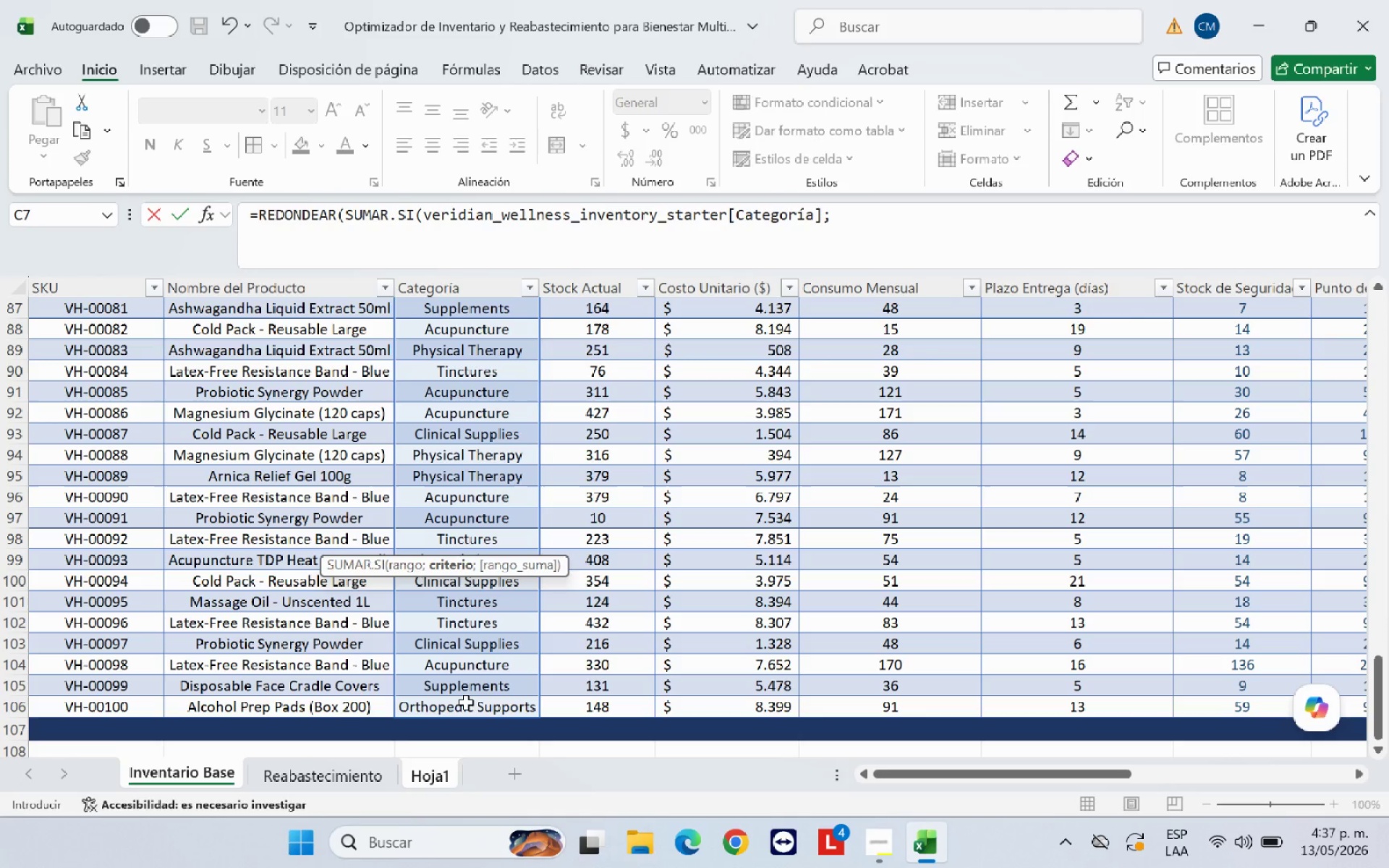 
wait(11.33)
 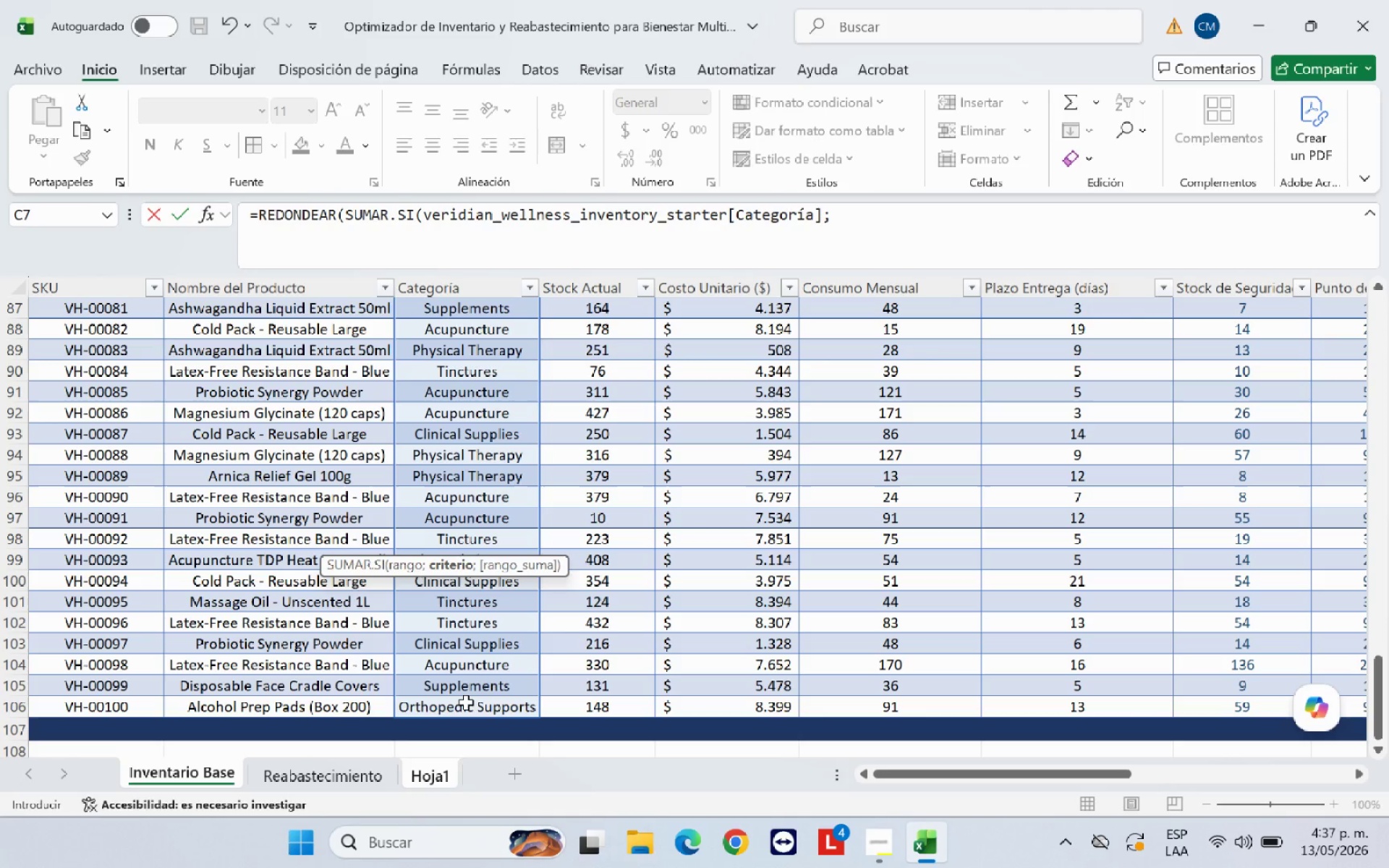 
left_click([427, 770])
 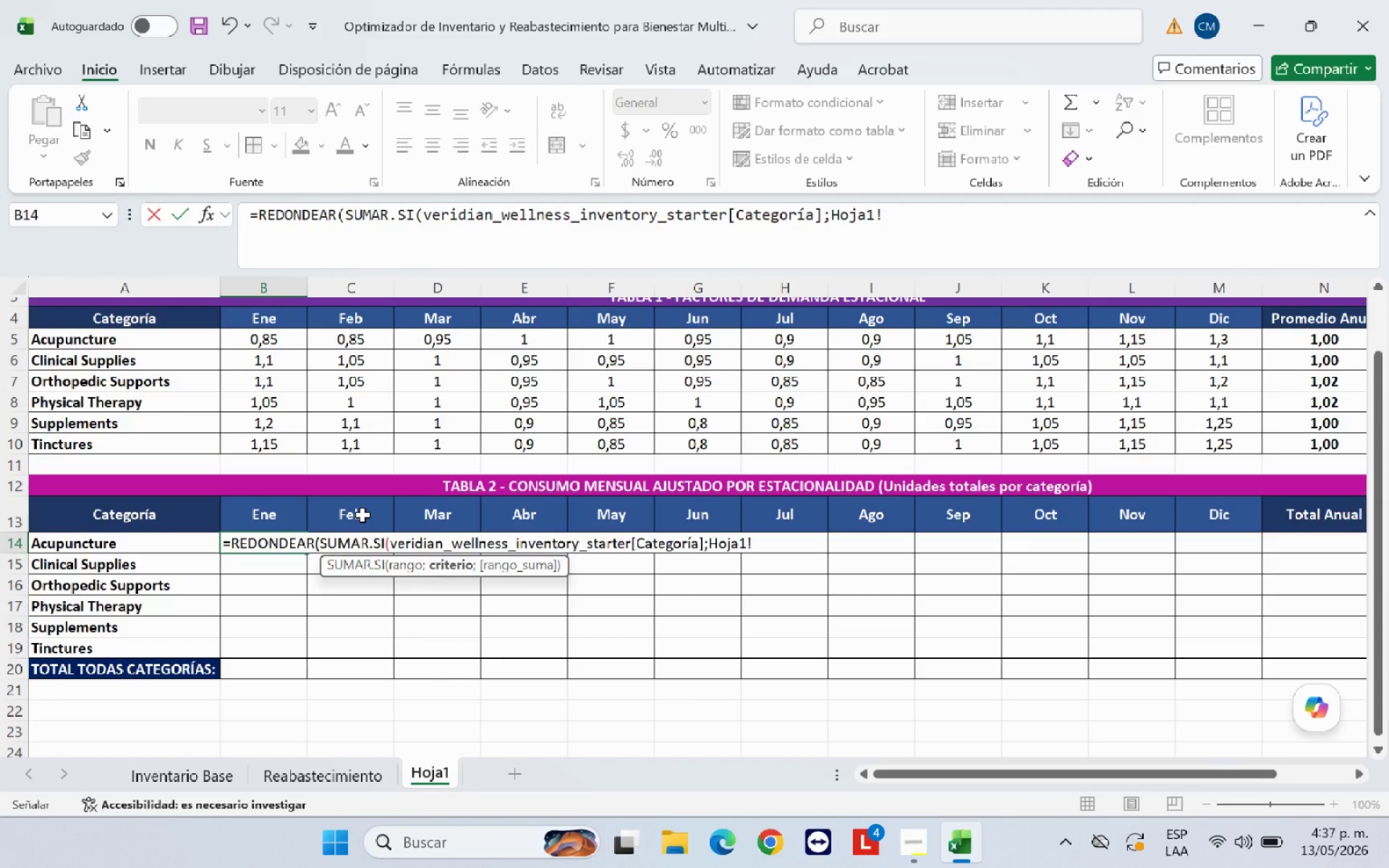 
type(A14<)
 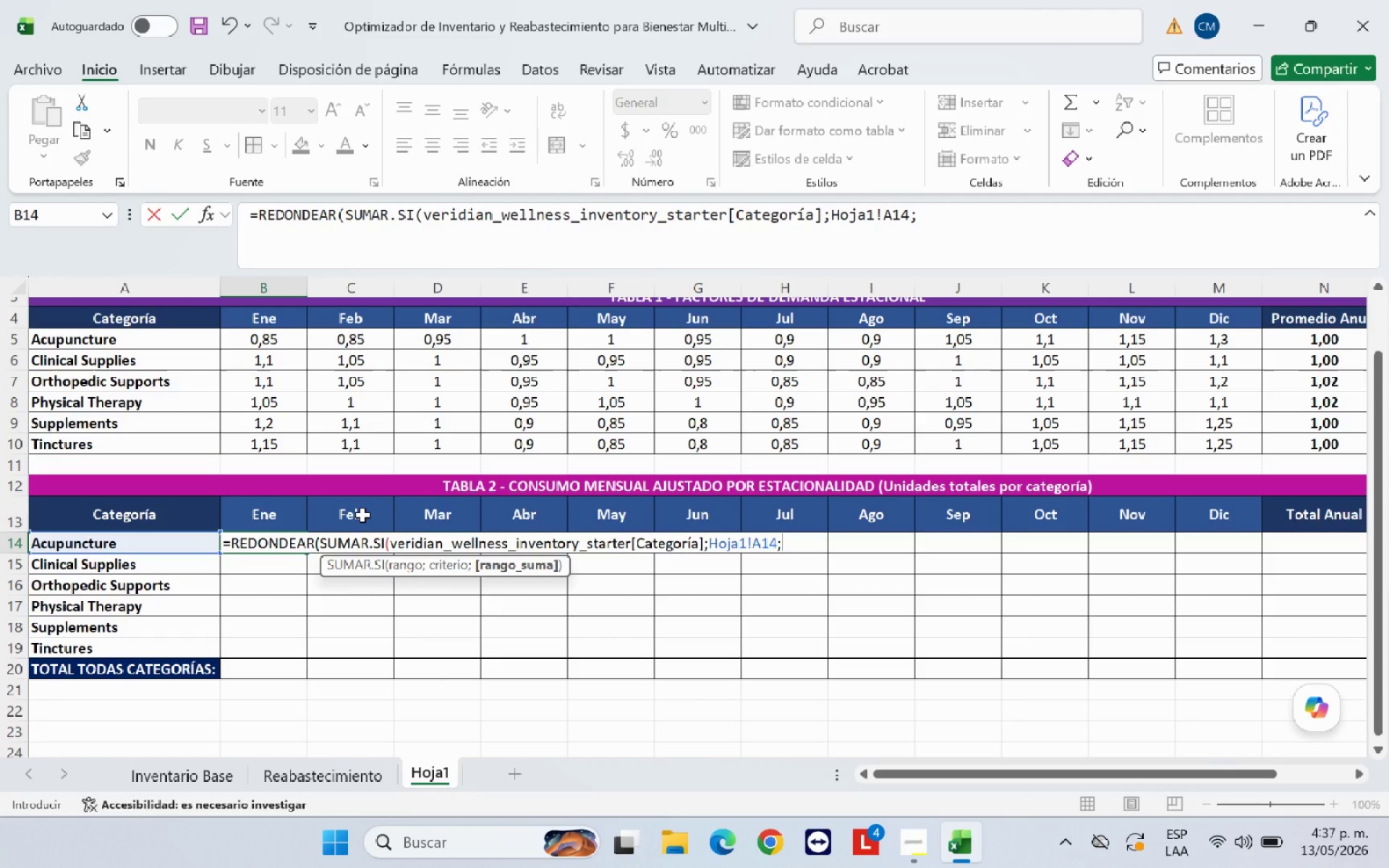 
wait(5.05)
 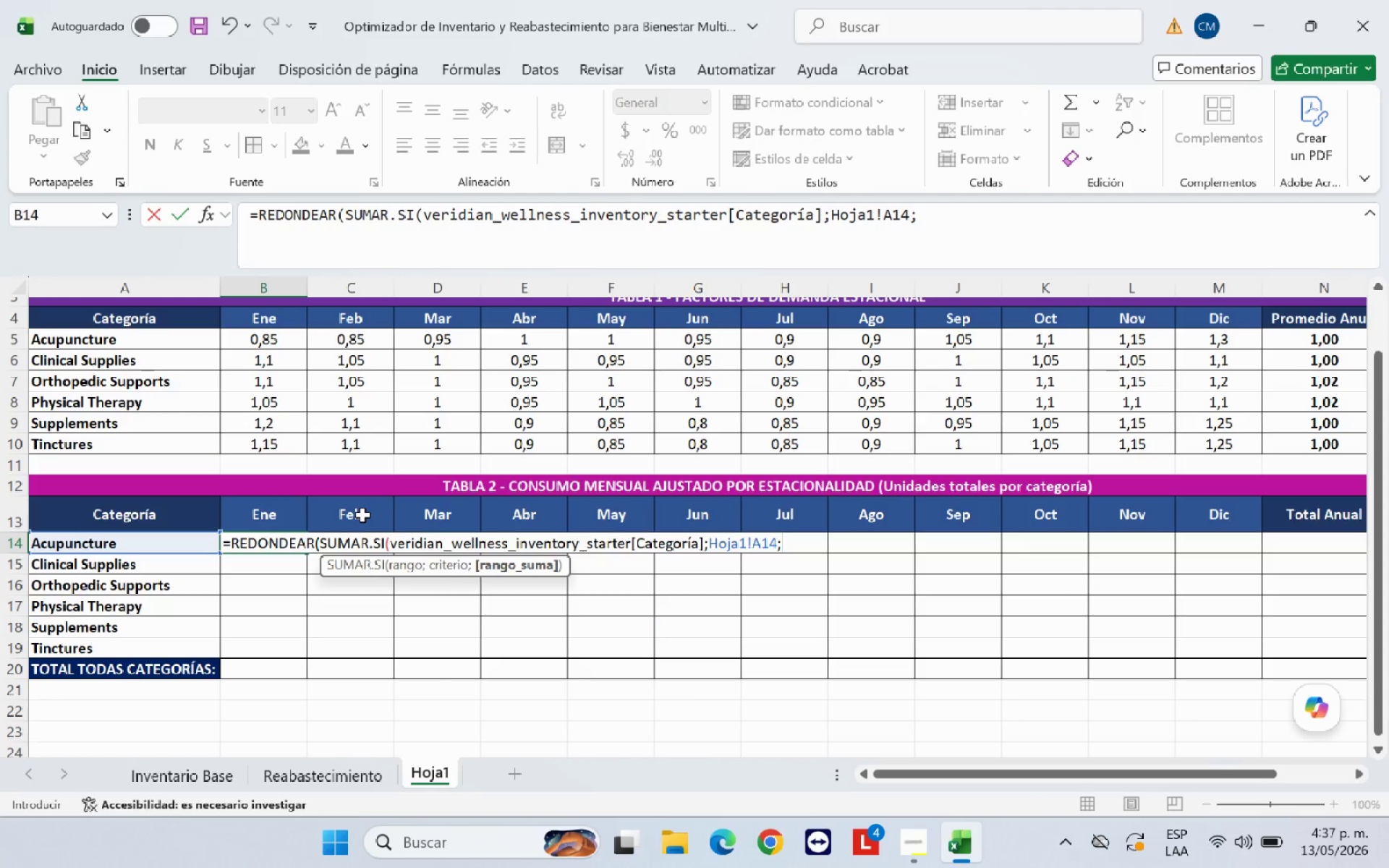 
left_click([222, 782])
 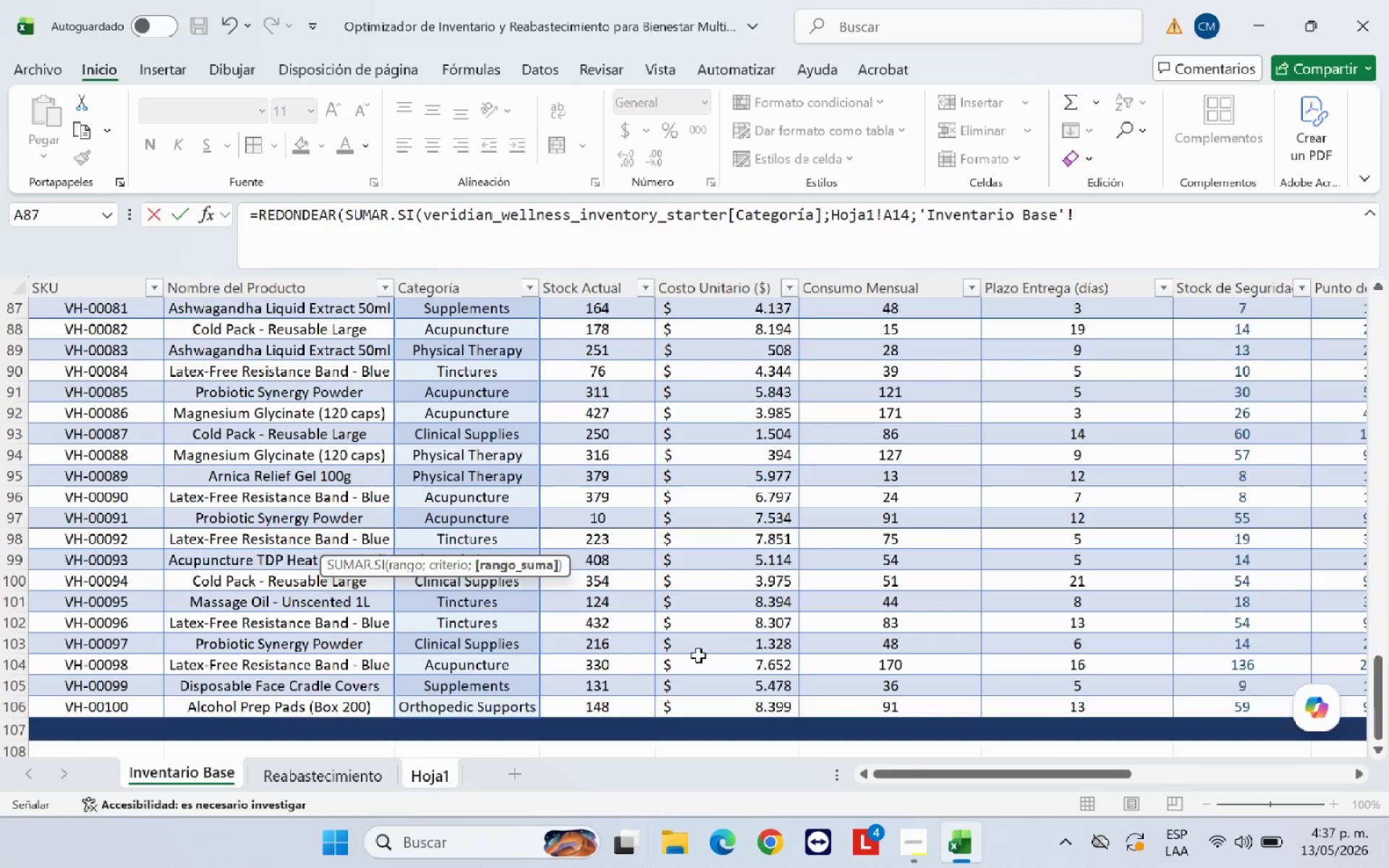 
scroll: coordinate [812, 659], scroll_direction: up, amount: 39.0
 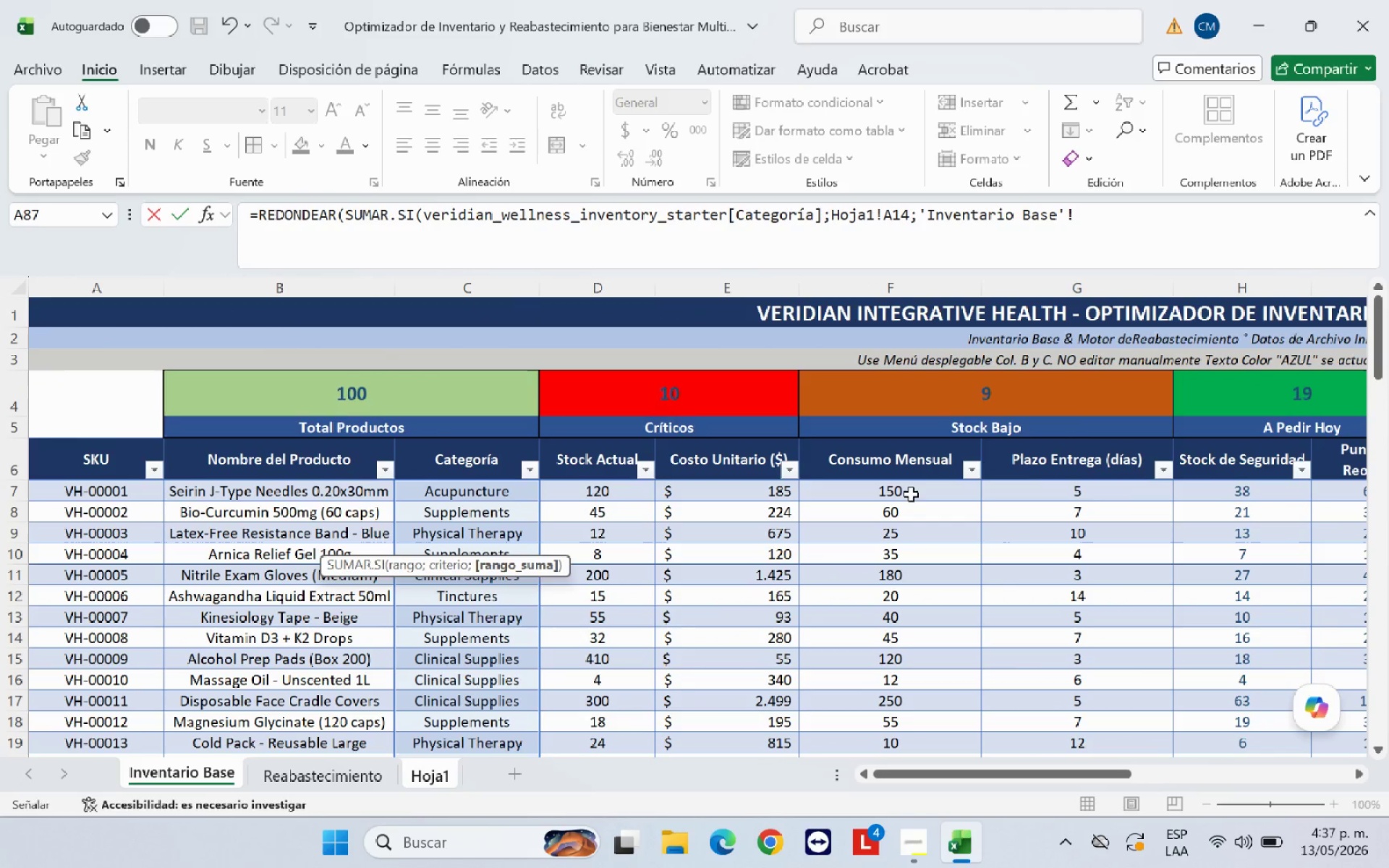 
left_click_drag(start_coordinate=[911, 493], to_coordinate=[893, 709])
 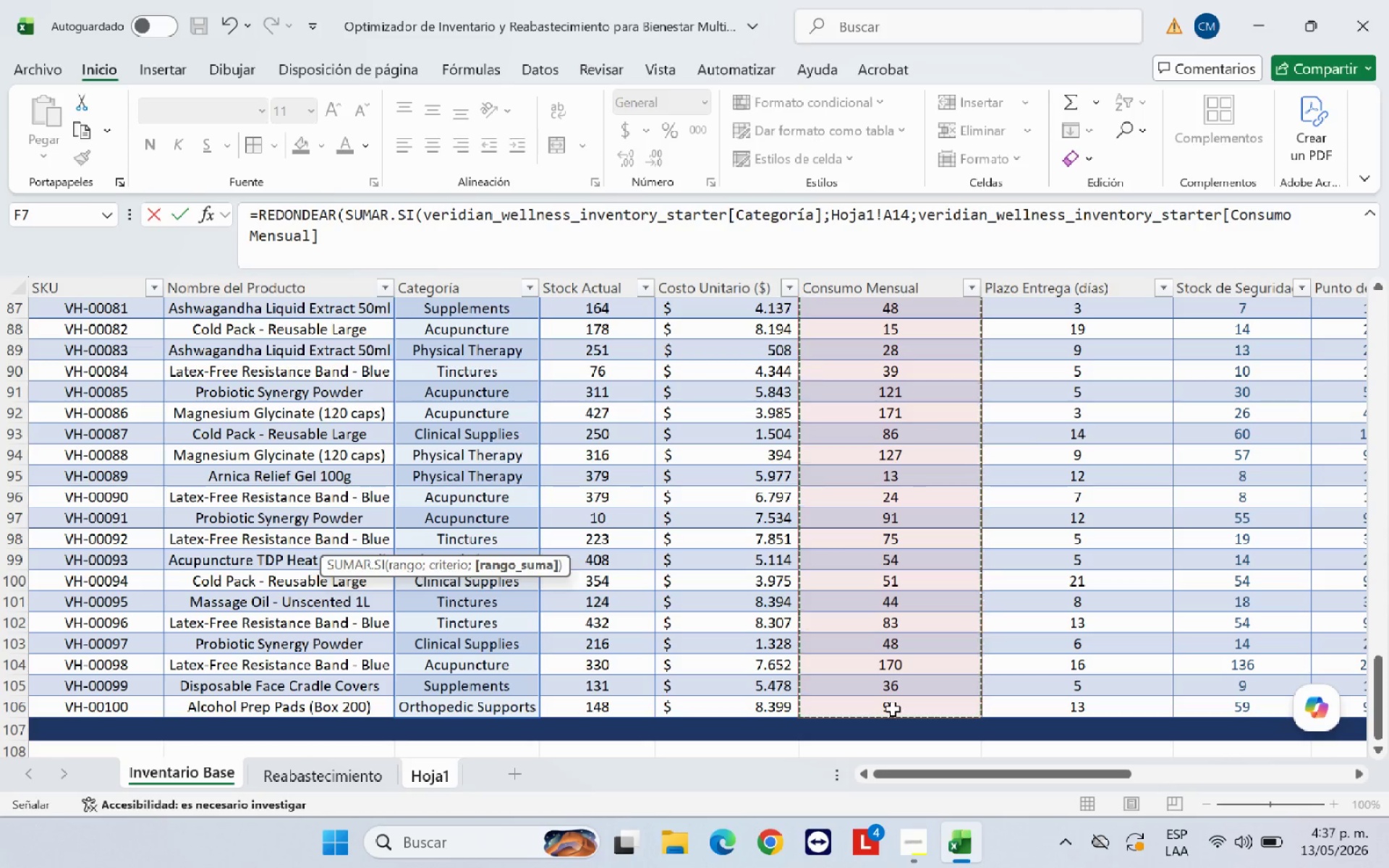 
key(Shift+9)
 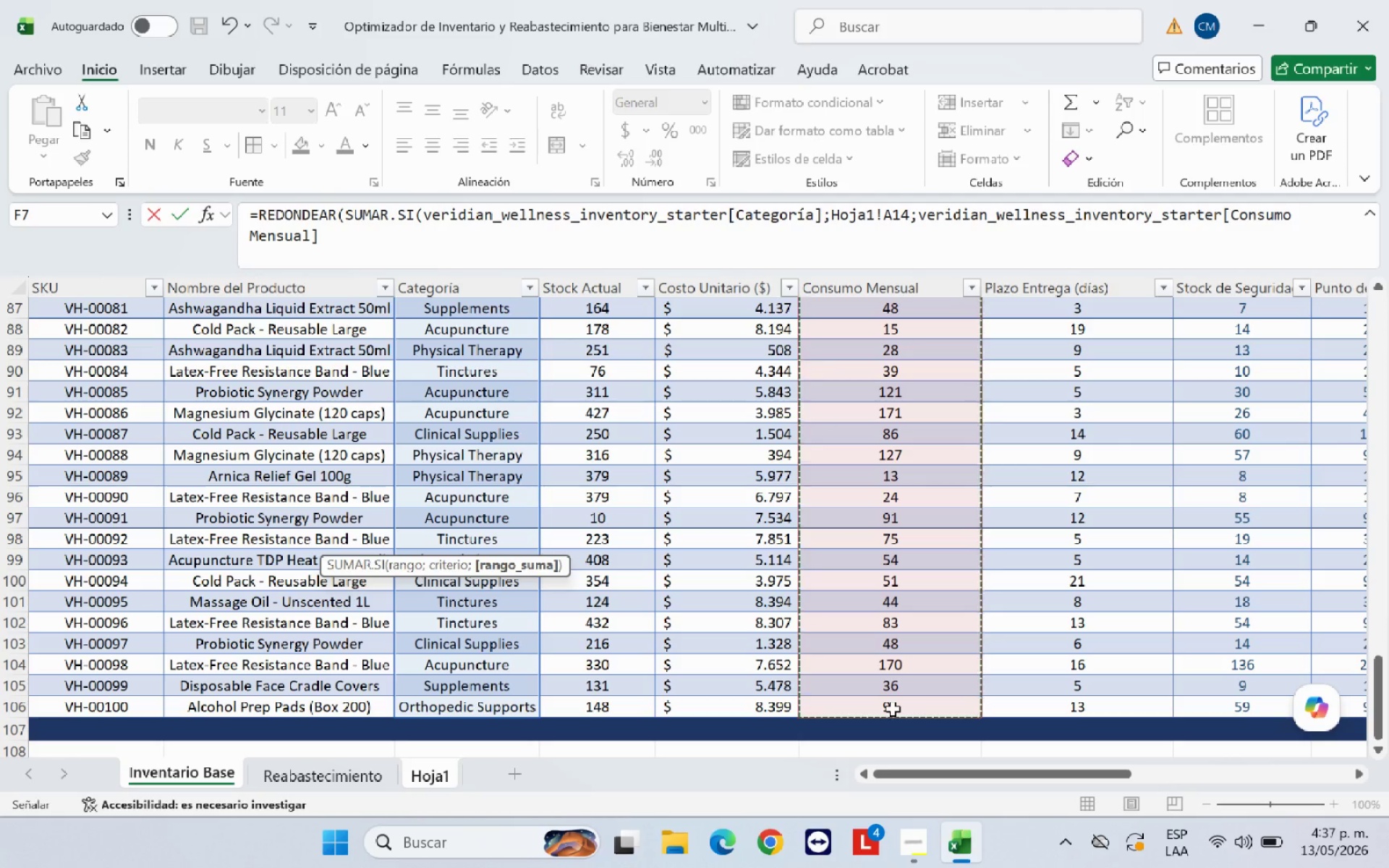 
key(Shift+ShiftRight)
 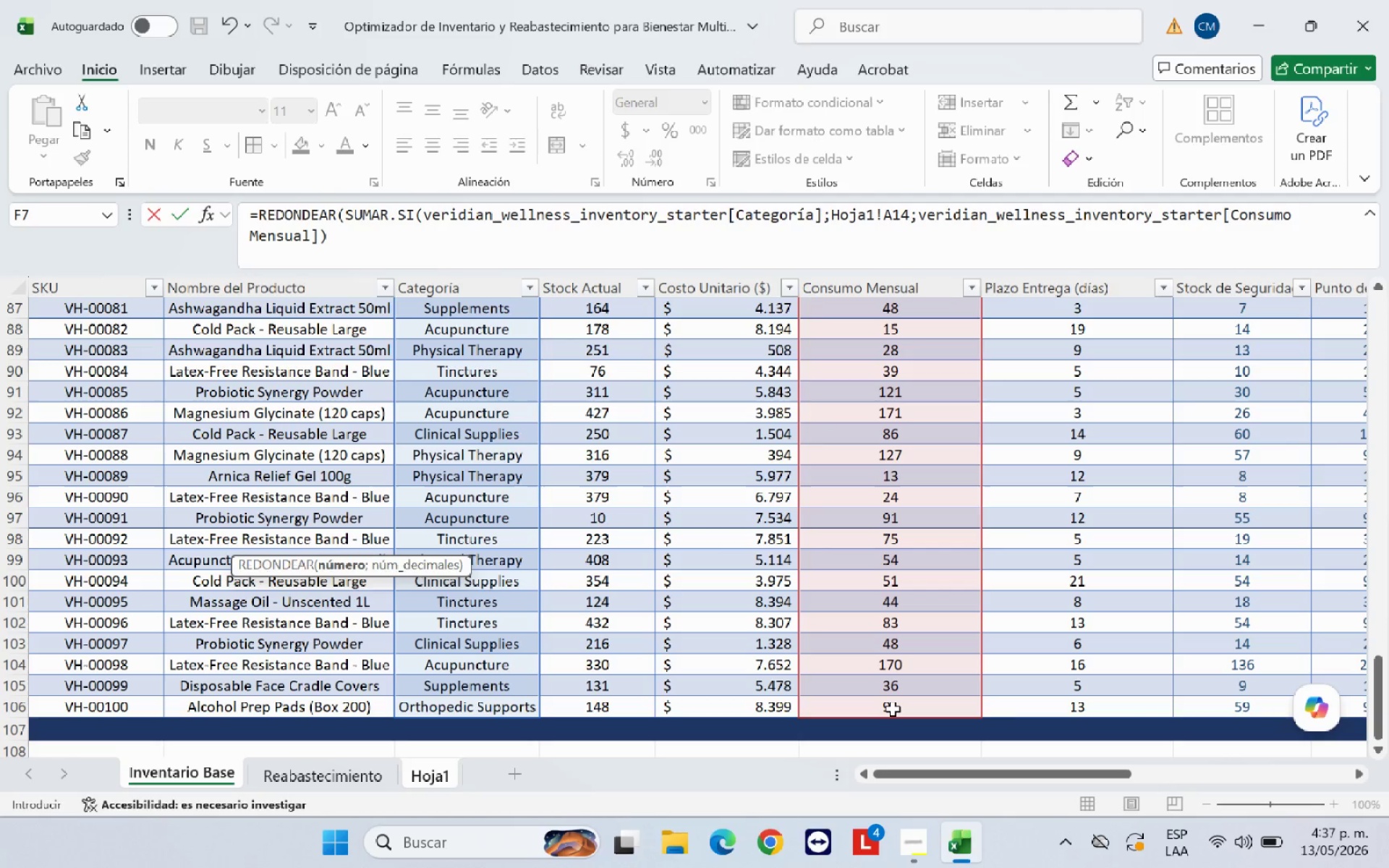 
key(Shift+Equal)
 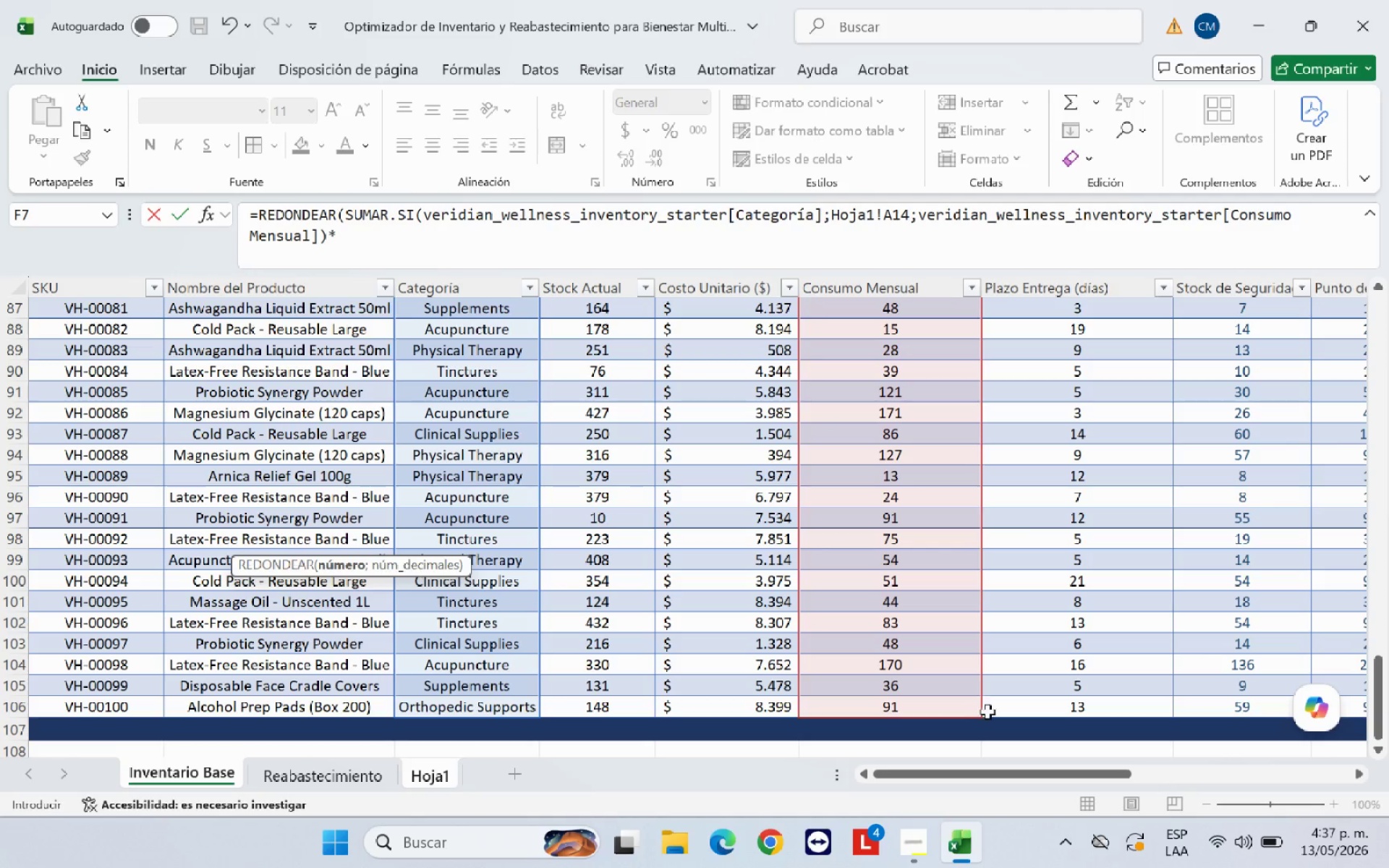 
wait(5.36)
 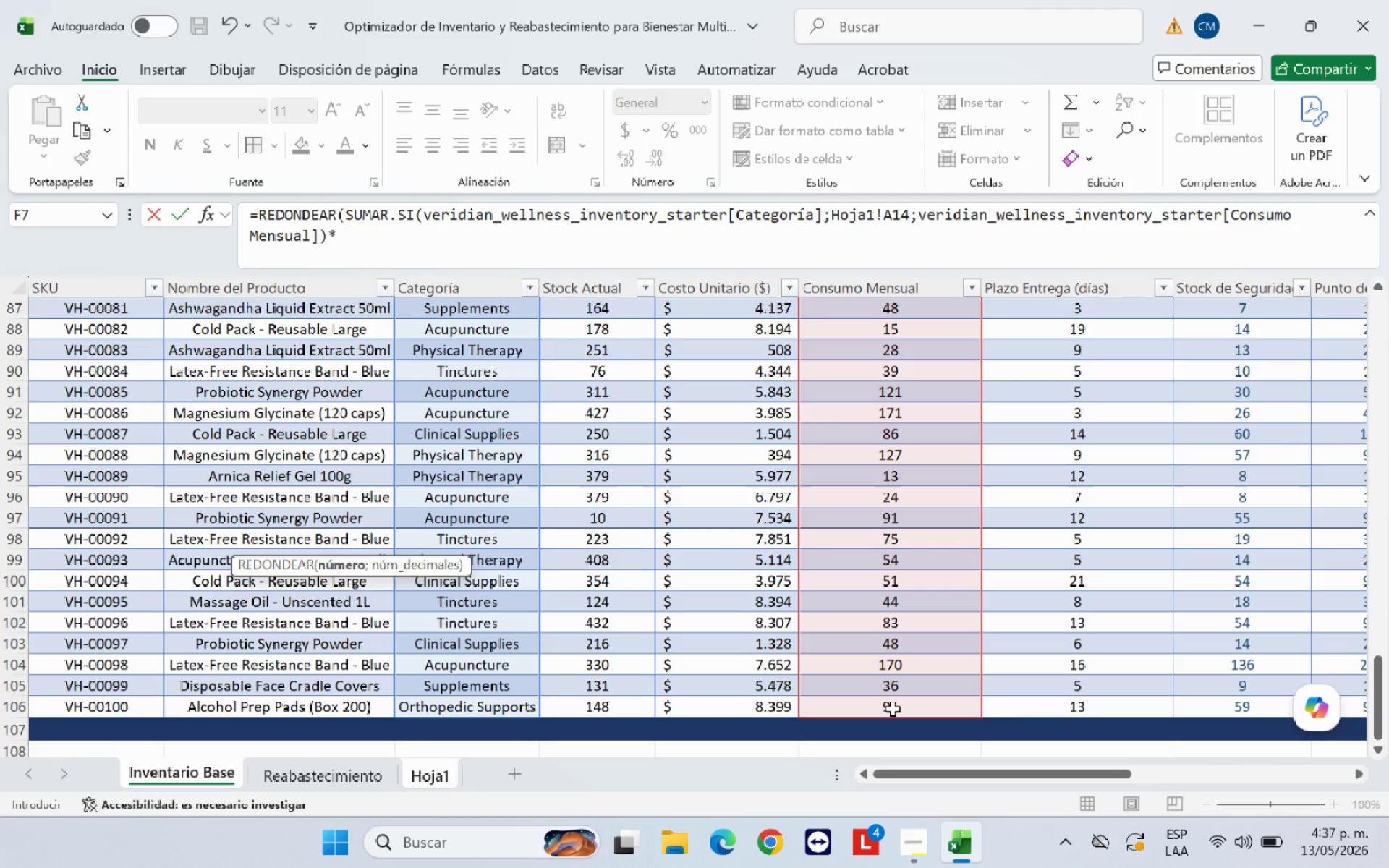 
left_click([440, 780])
 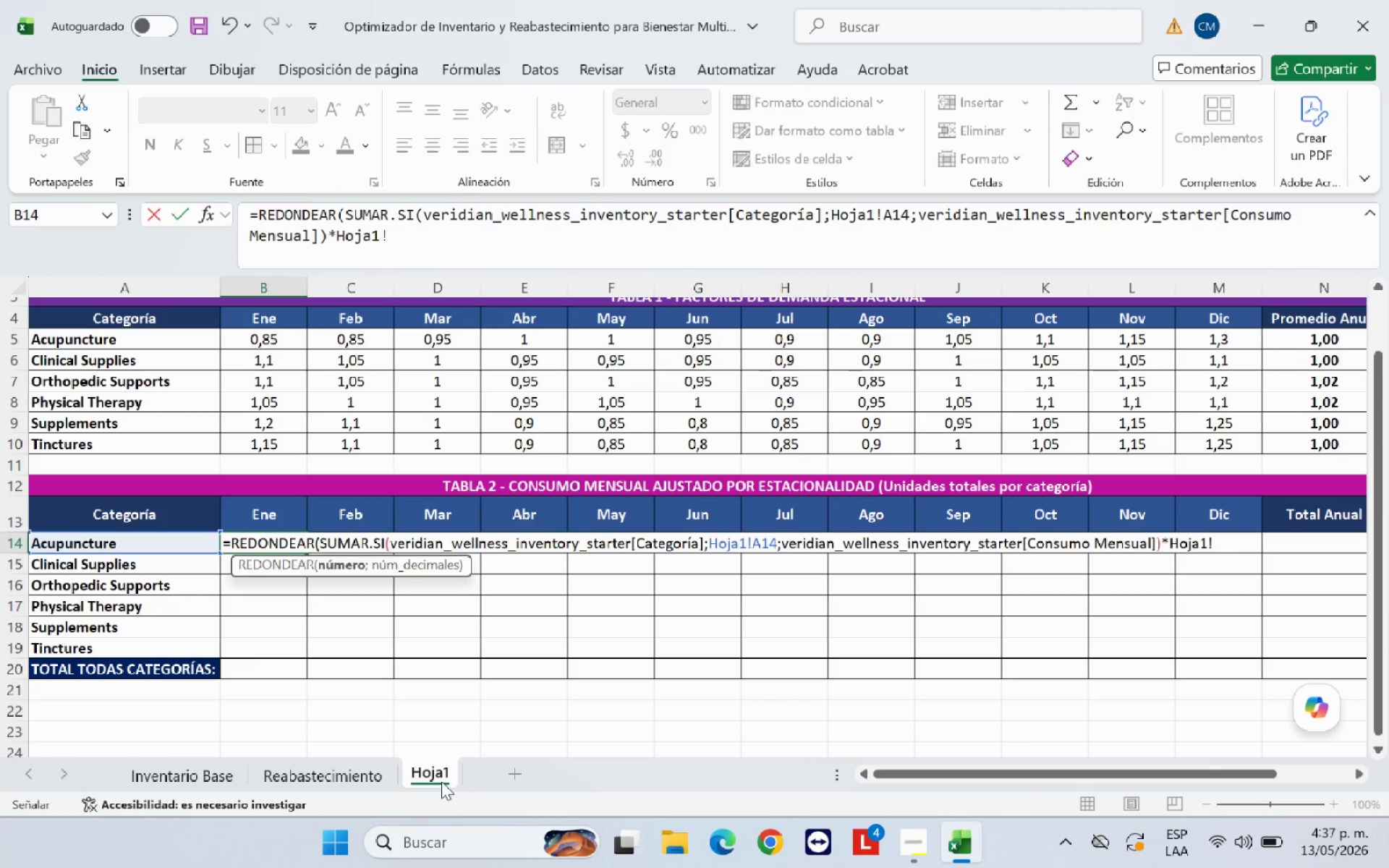 
type(B5<0()
 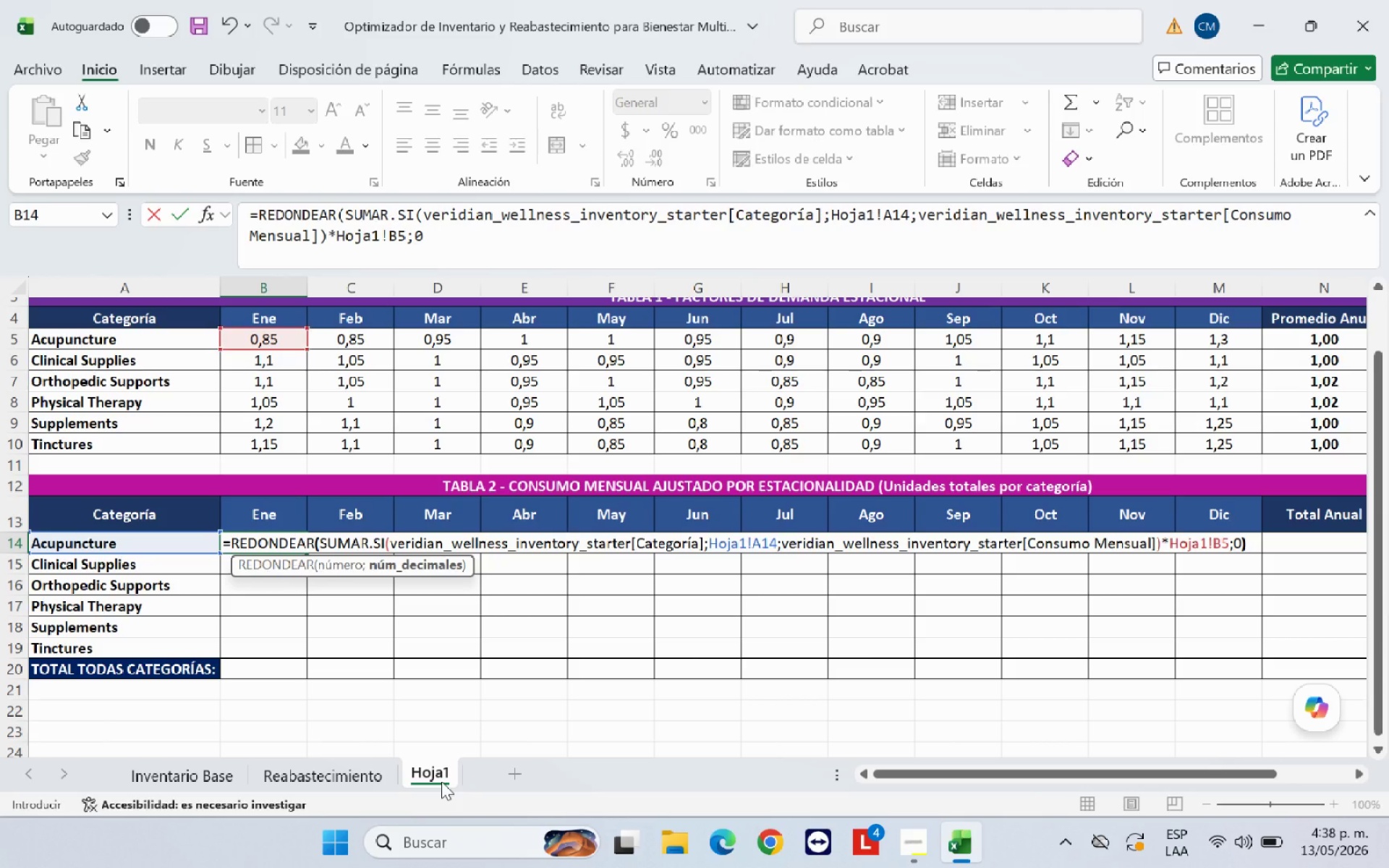 
wait(12.25)
 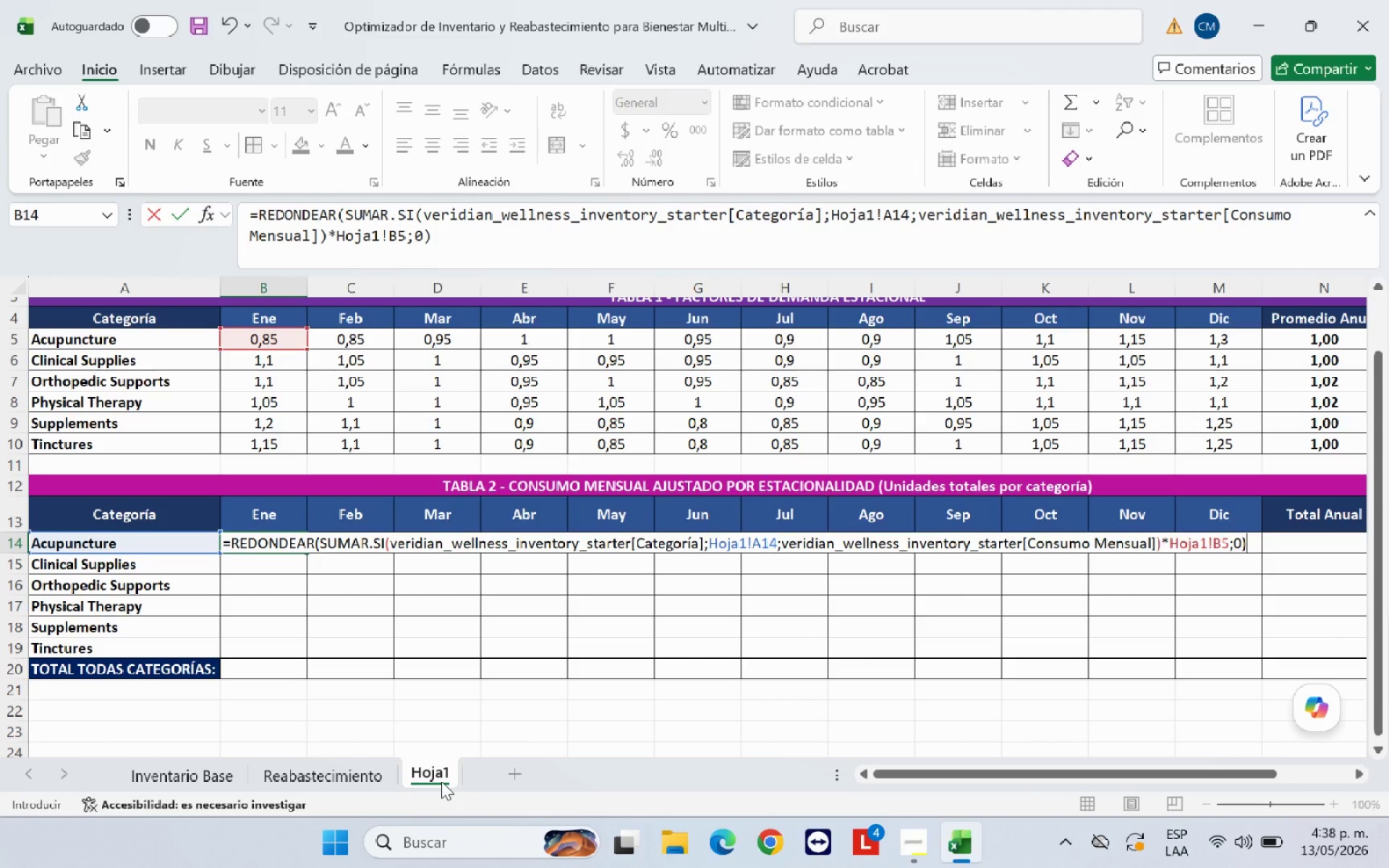 
key(Enter)
 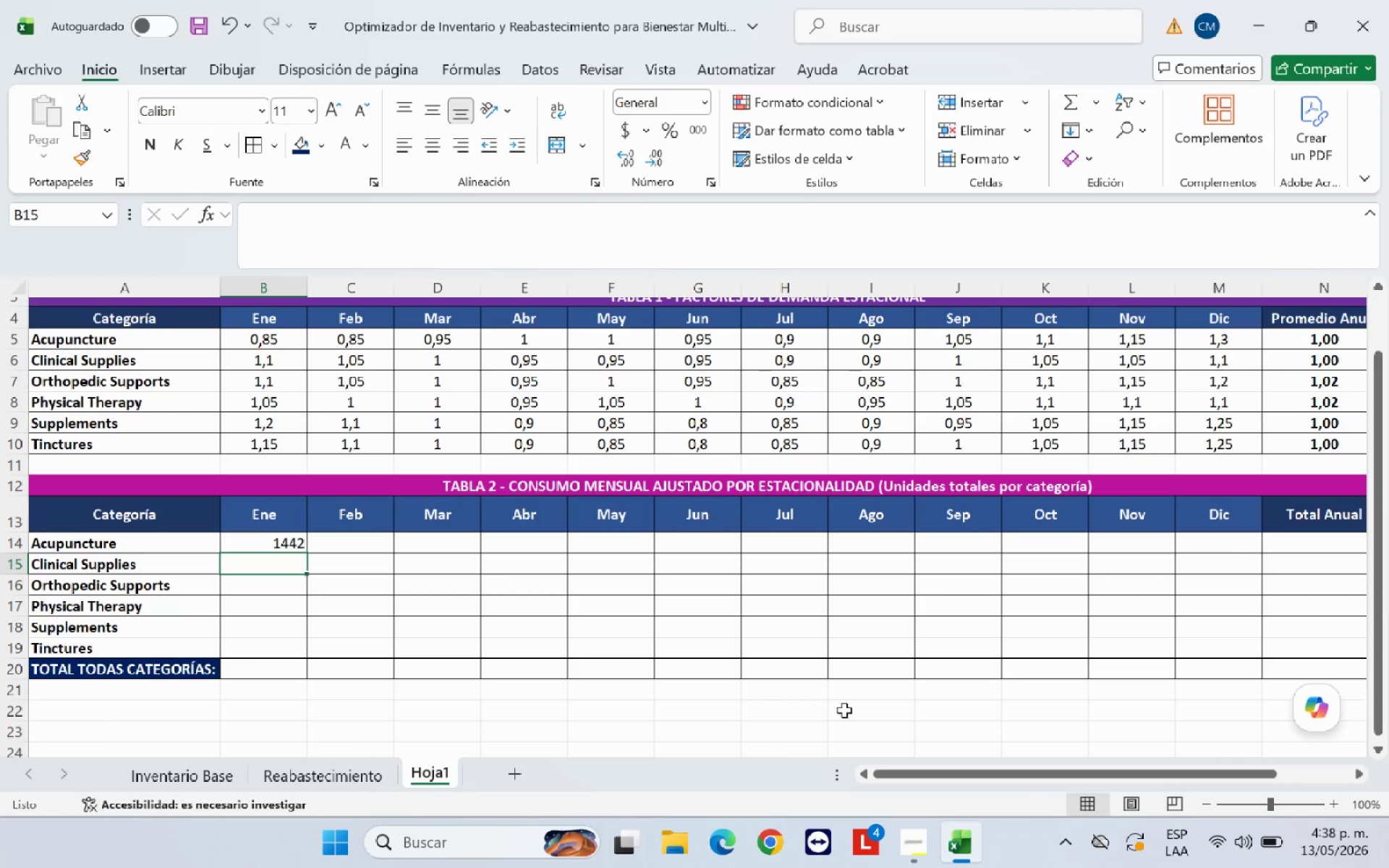 
wait(11.64)
 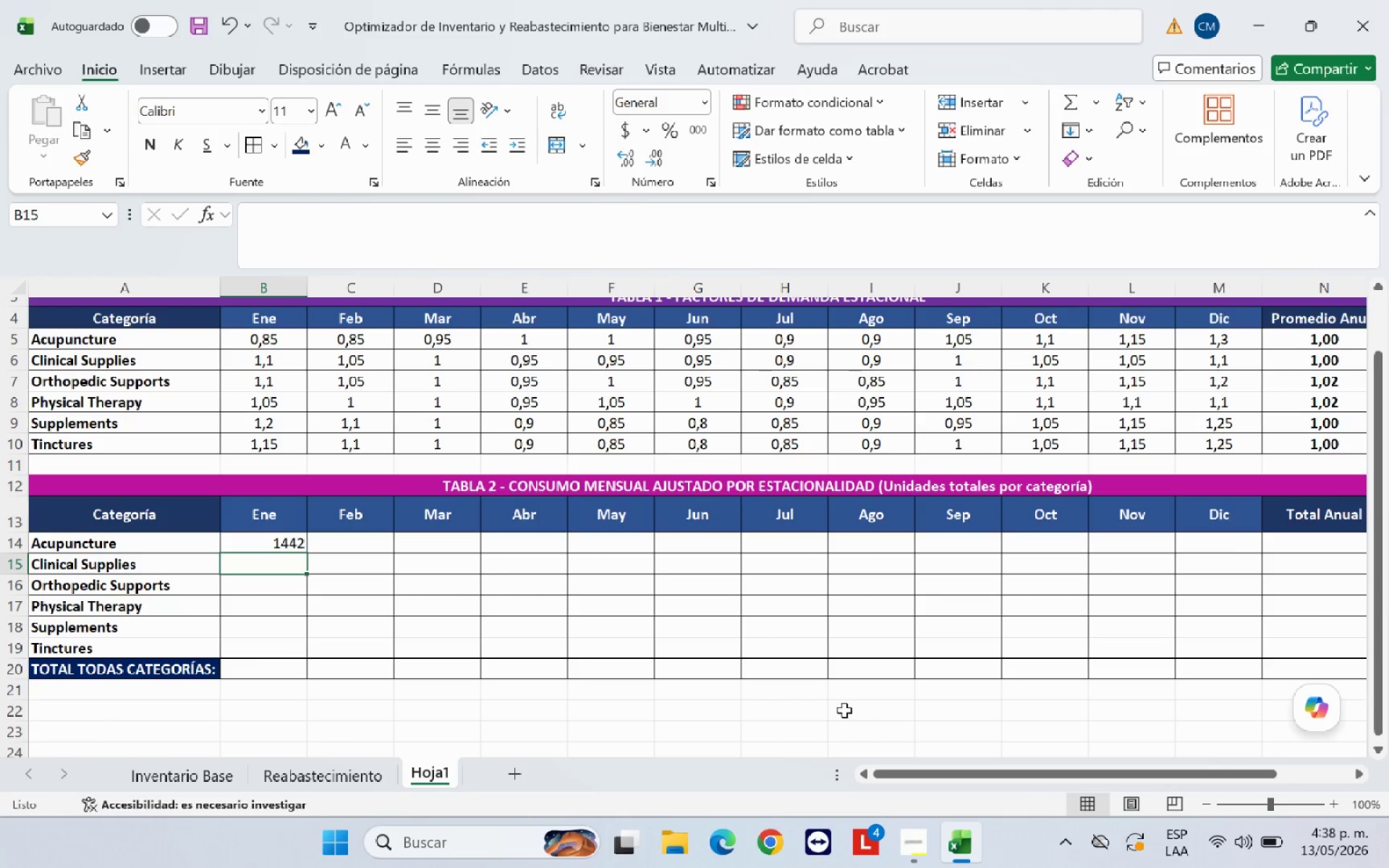 
left_click([286, 540])
 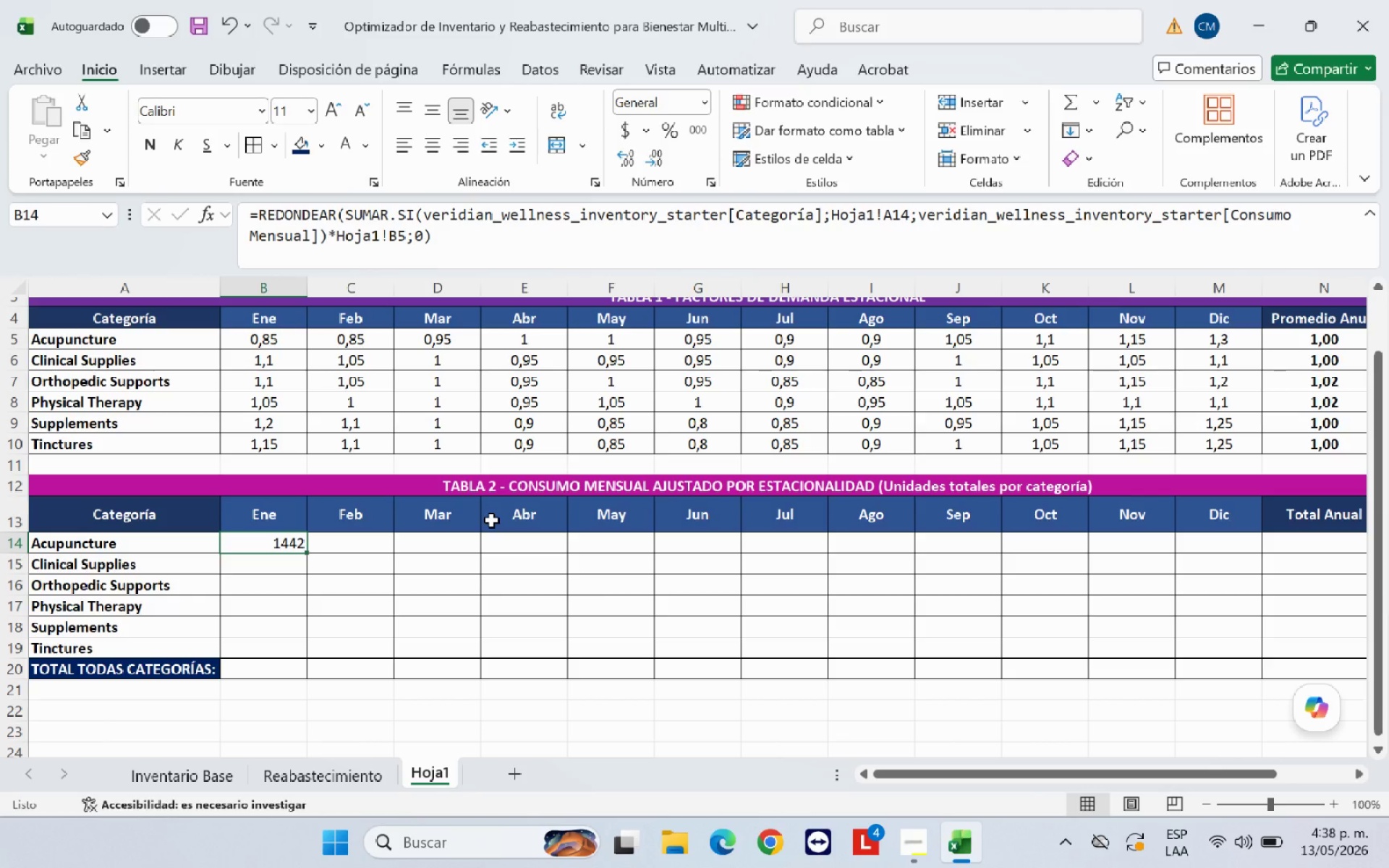 
wait(6.61)
 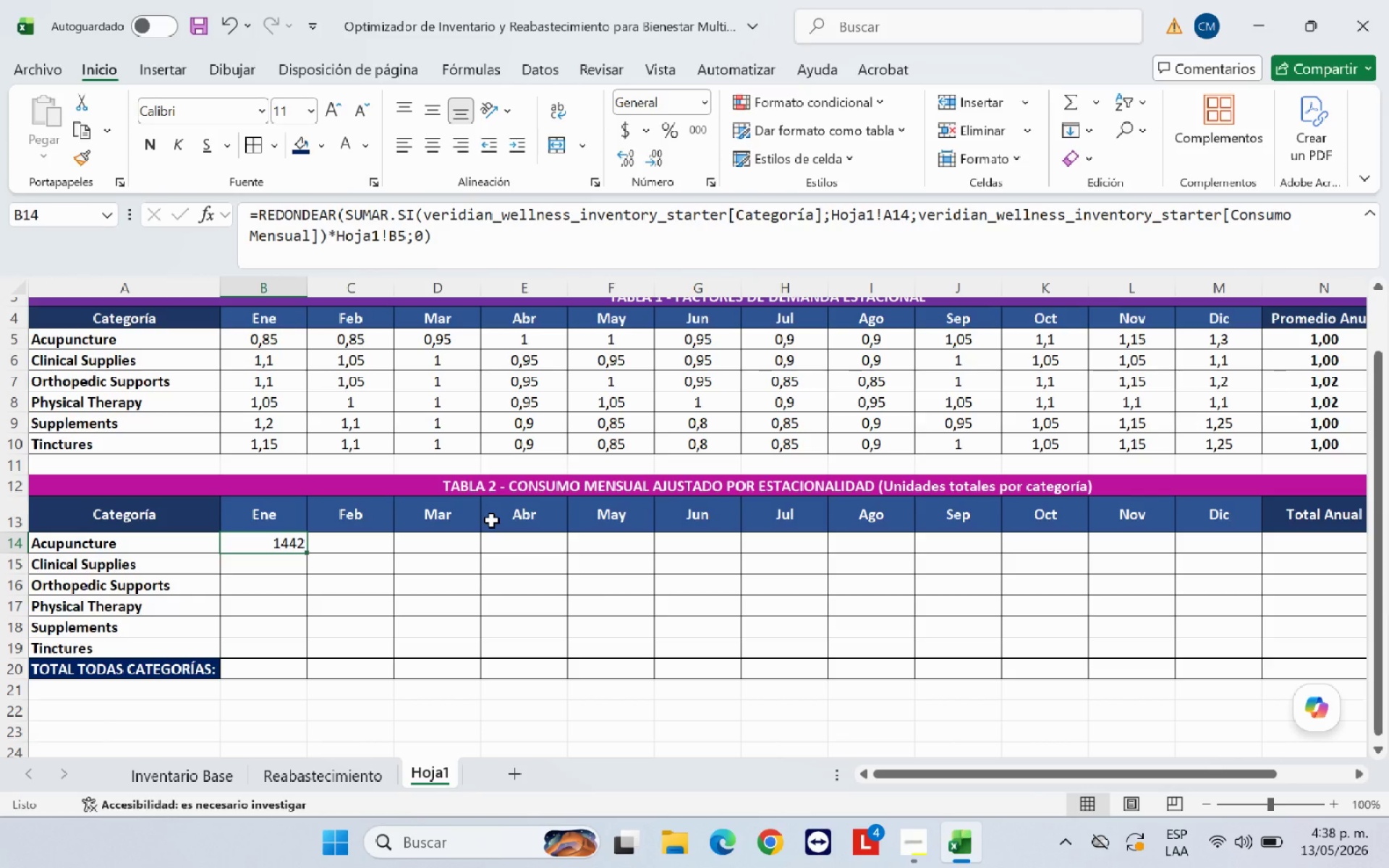 
left_click([704, 101])
 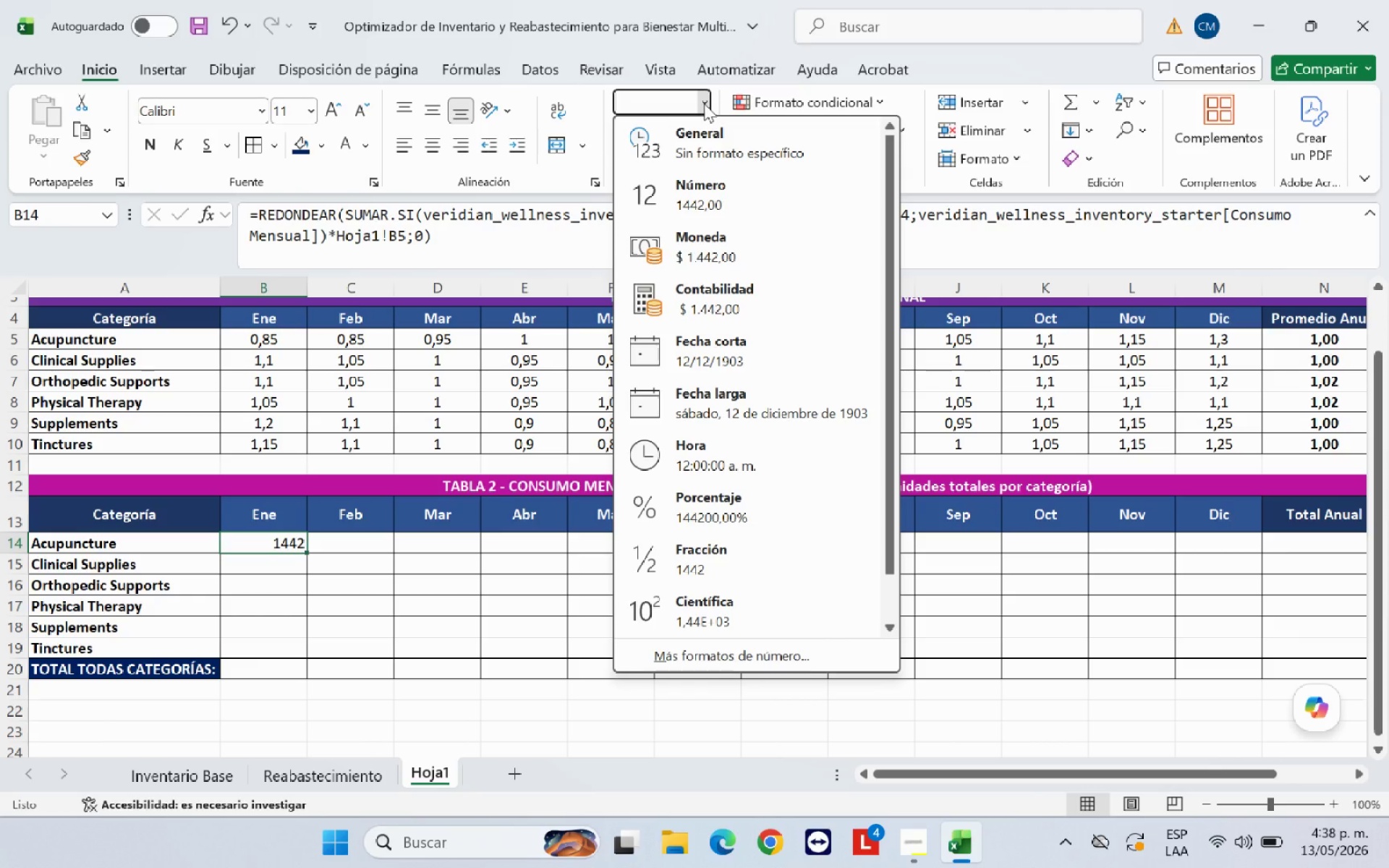 
wait(13.55)
 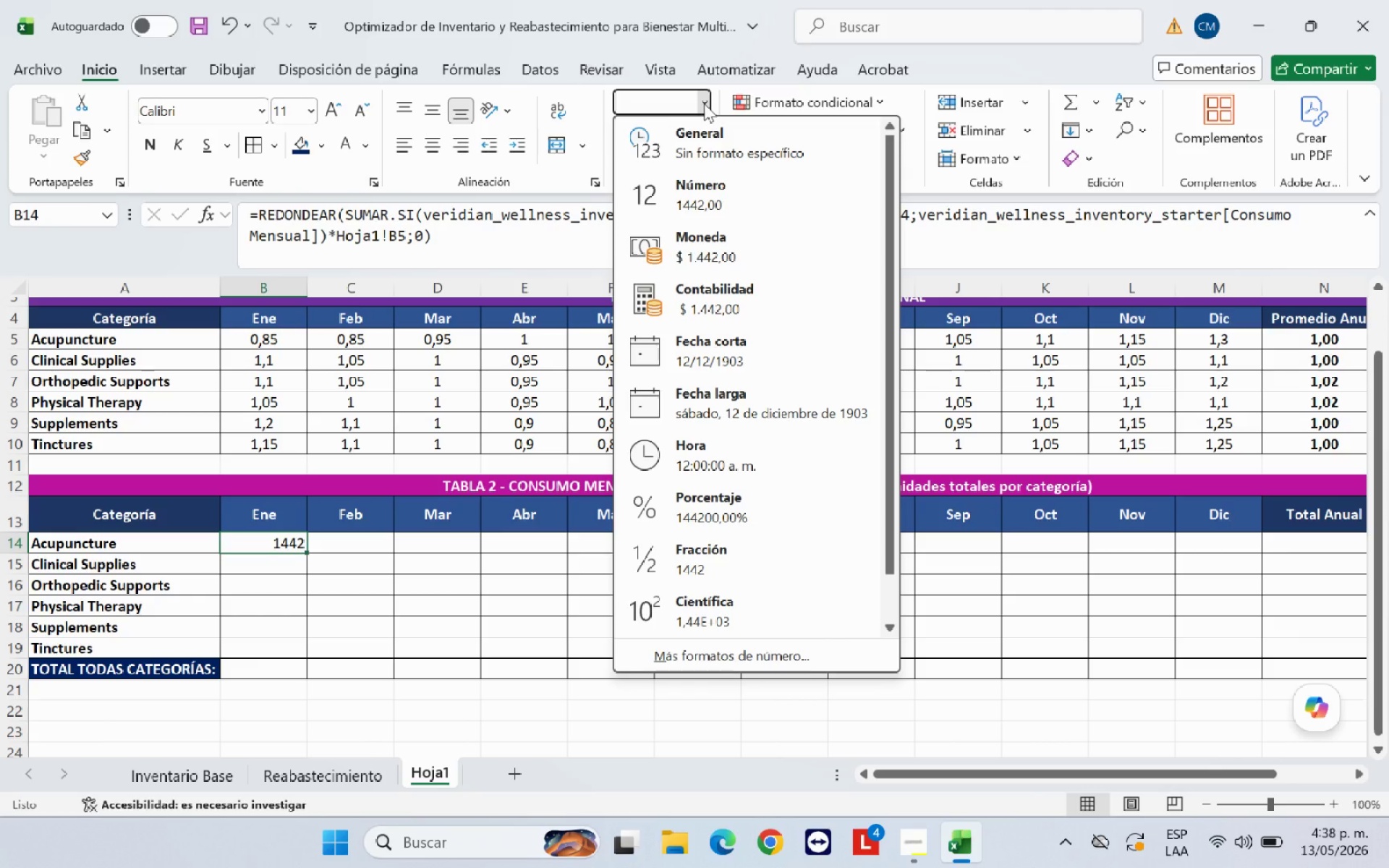 
left_click([448, 590])
 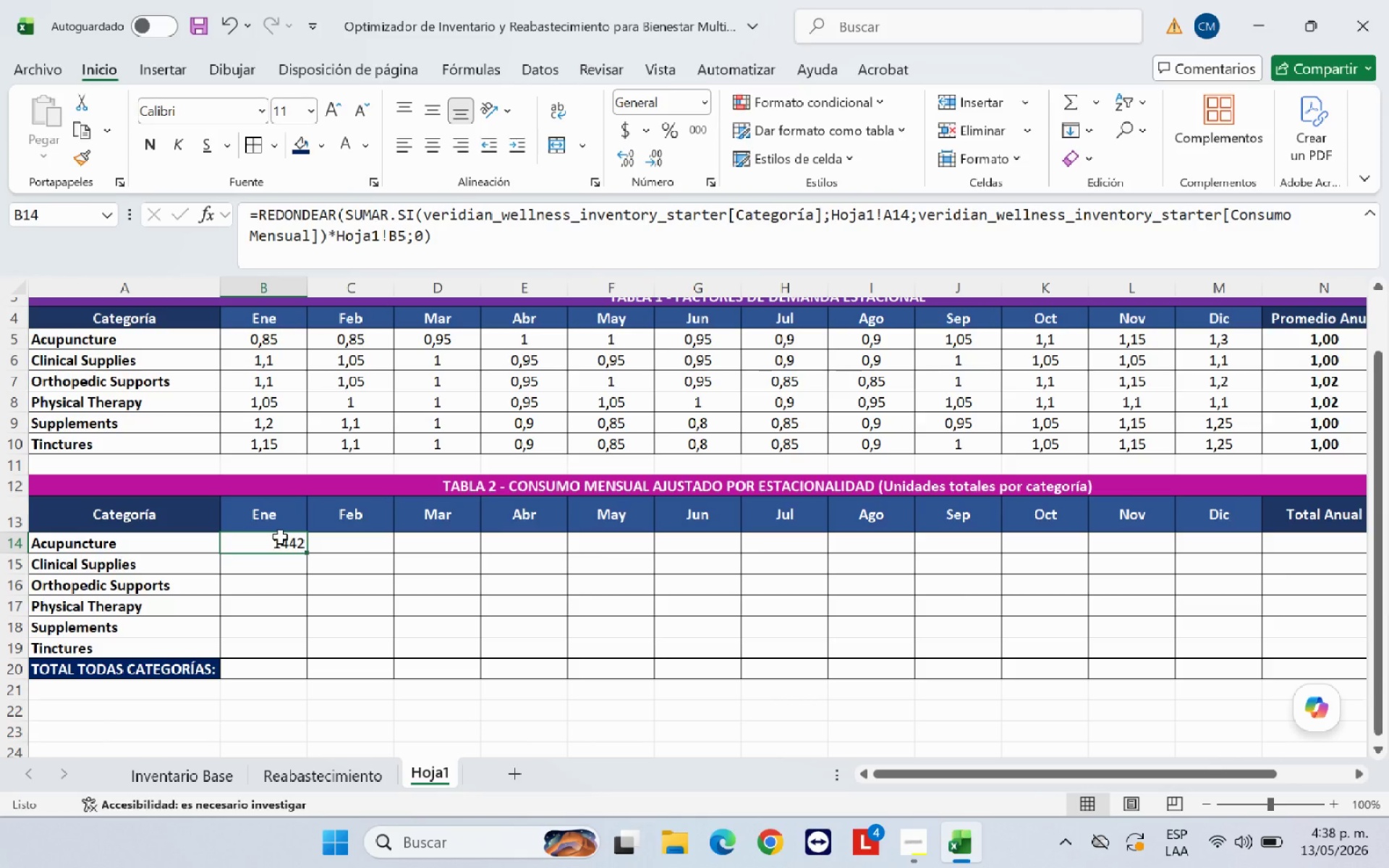 
left_click_drag(start_coordinate=[280, 541], to_coordinate=[295, 565])
 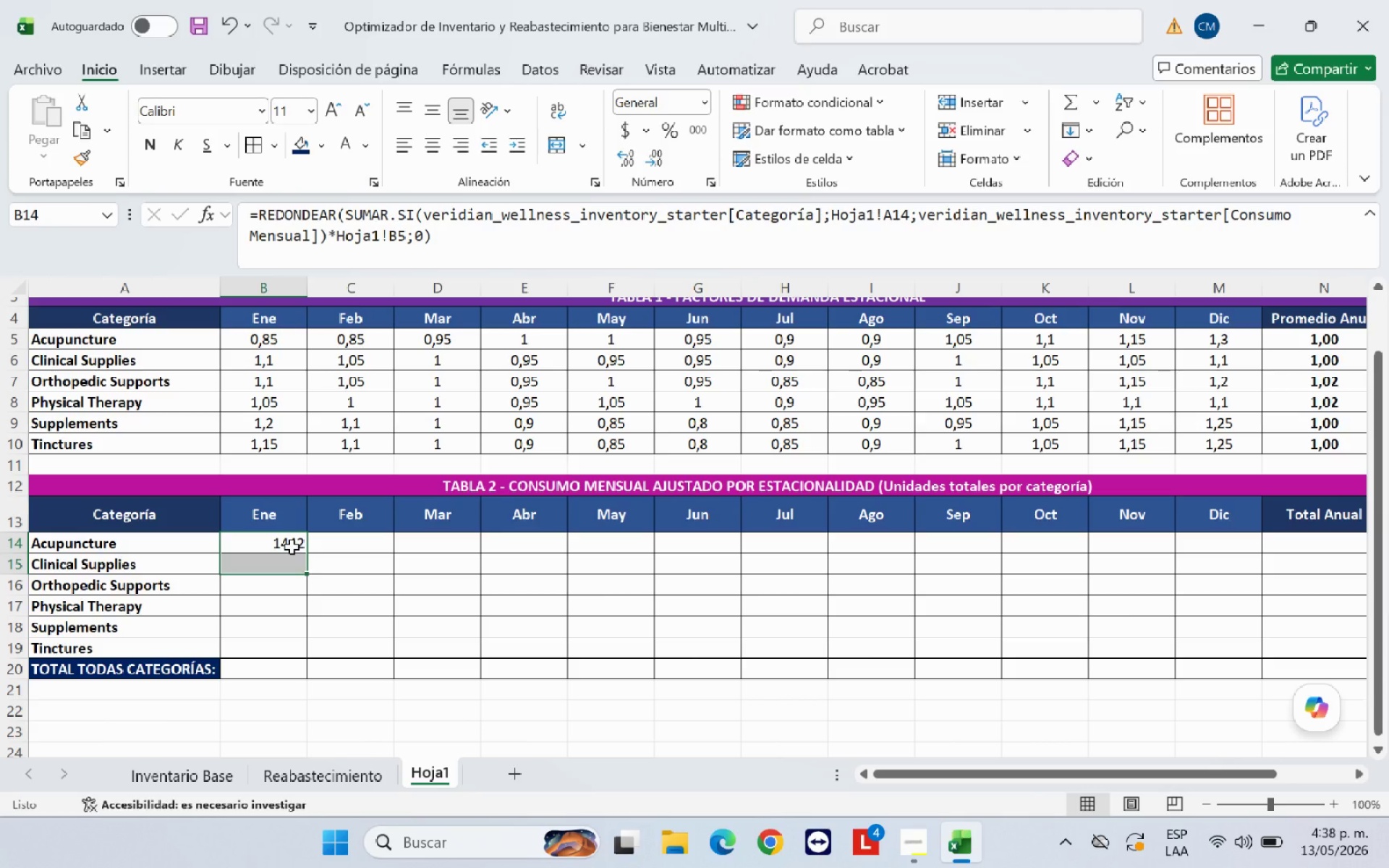 
left_click([292, 547])
 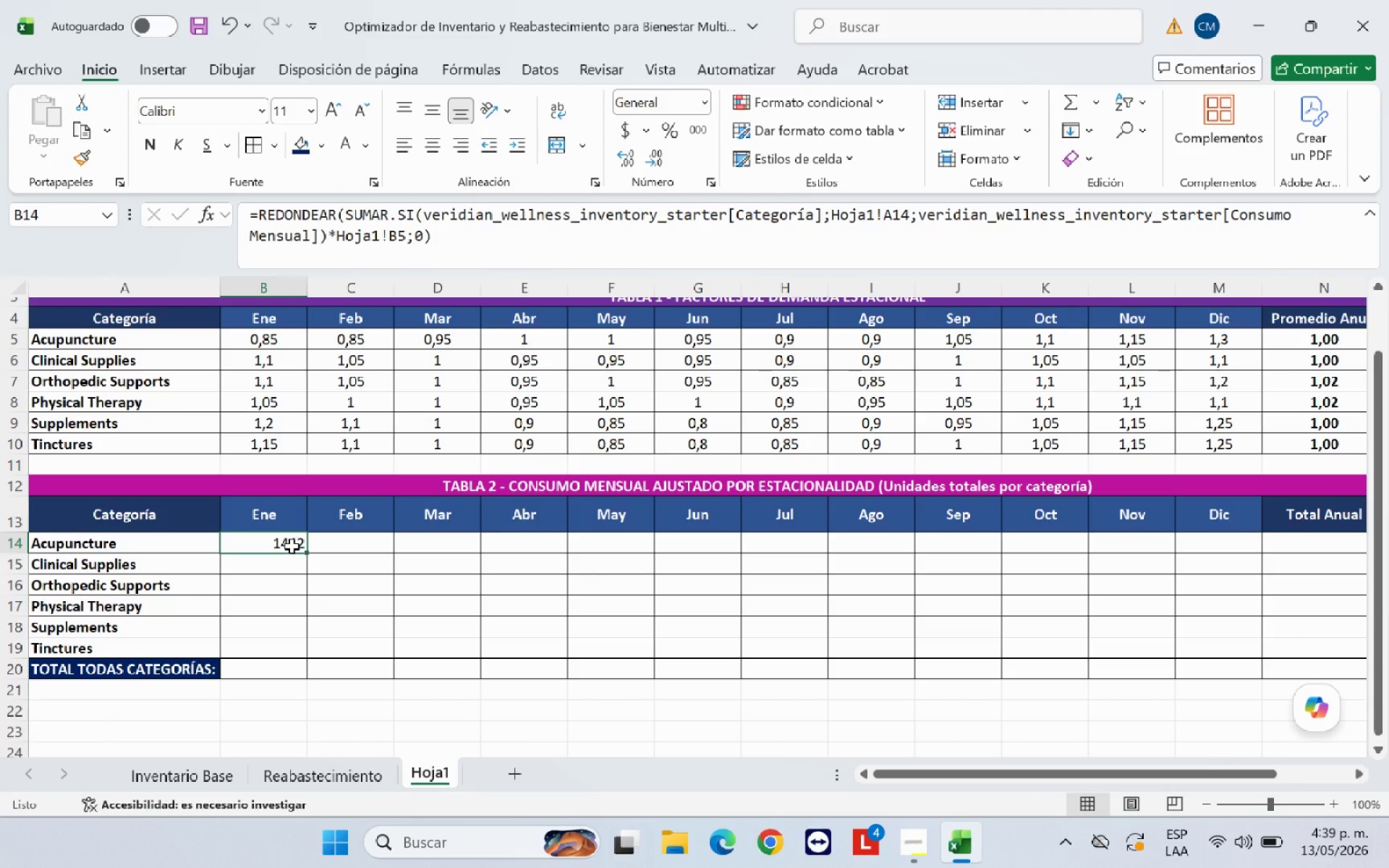 
wait(44.45)
 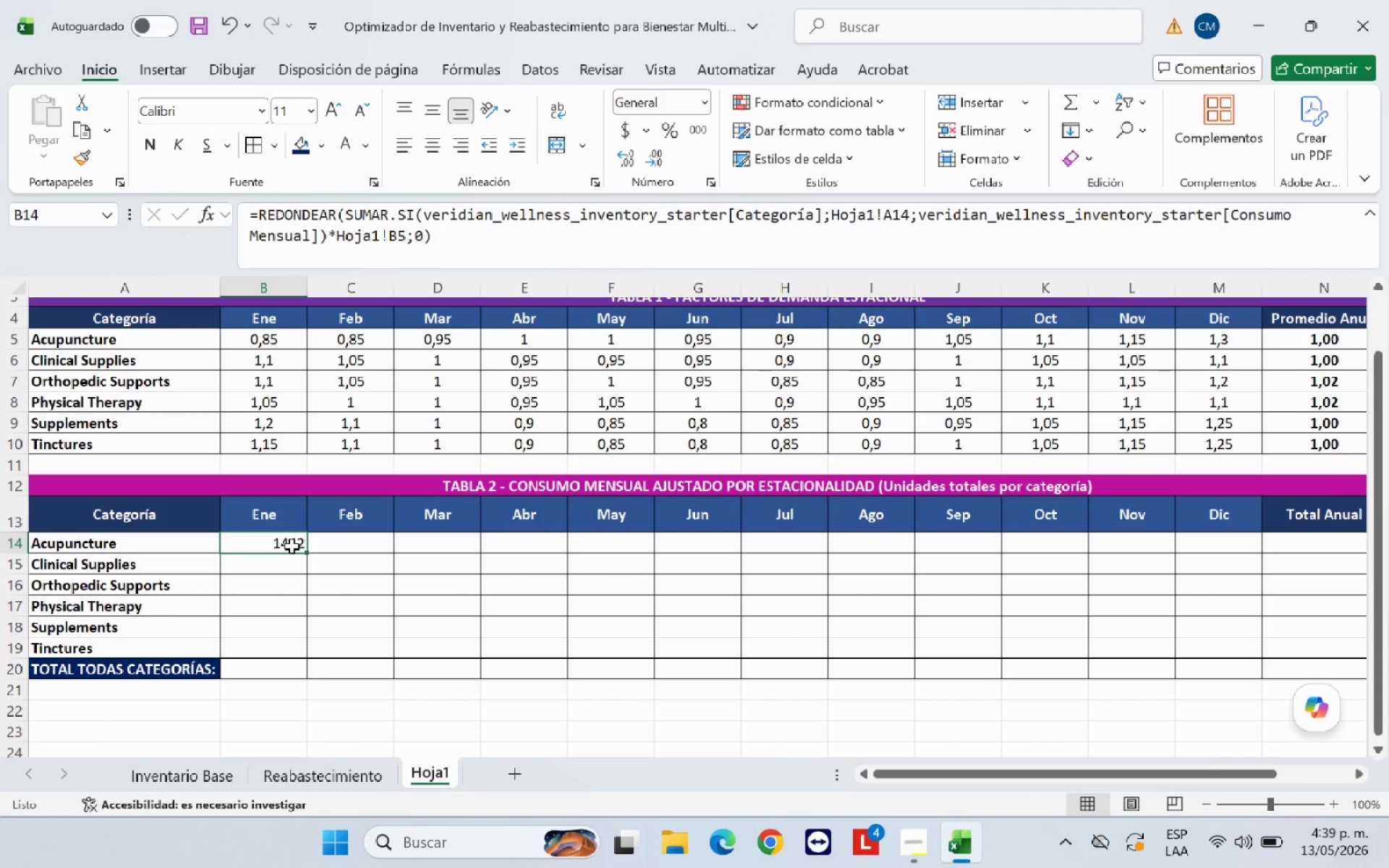 
mouse_move([368, 215])
 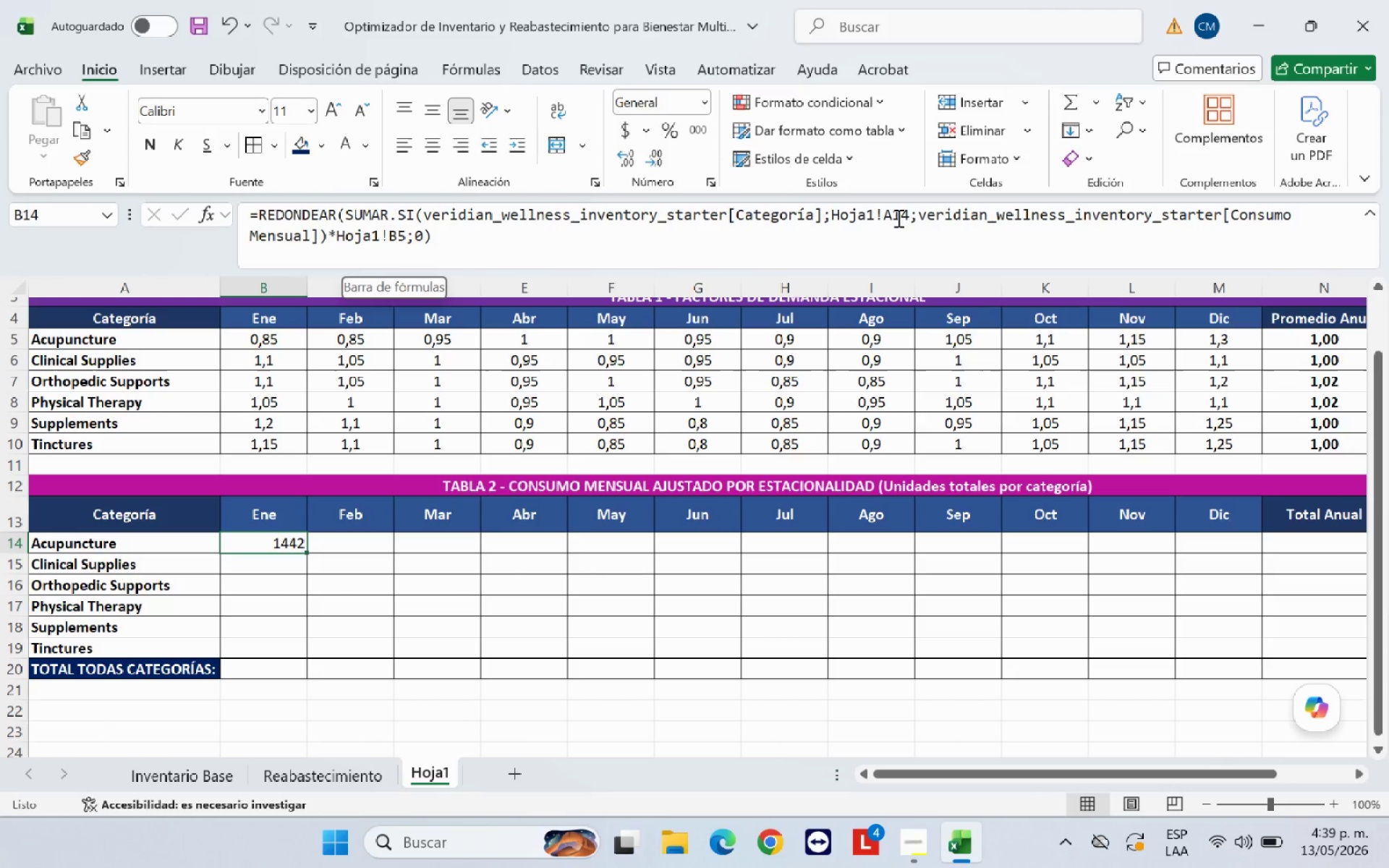 
left_click([885, 218])
 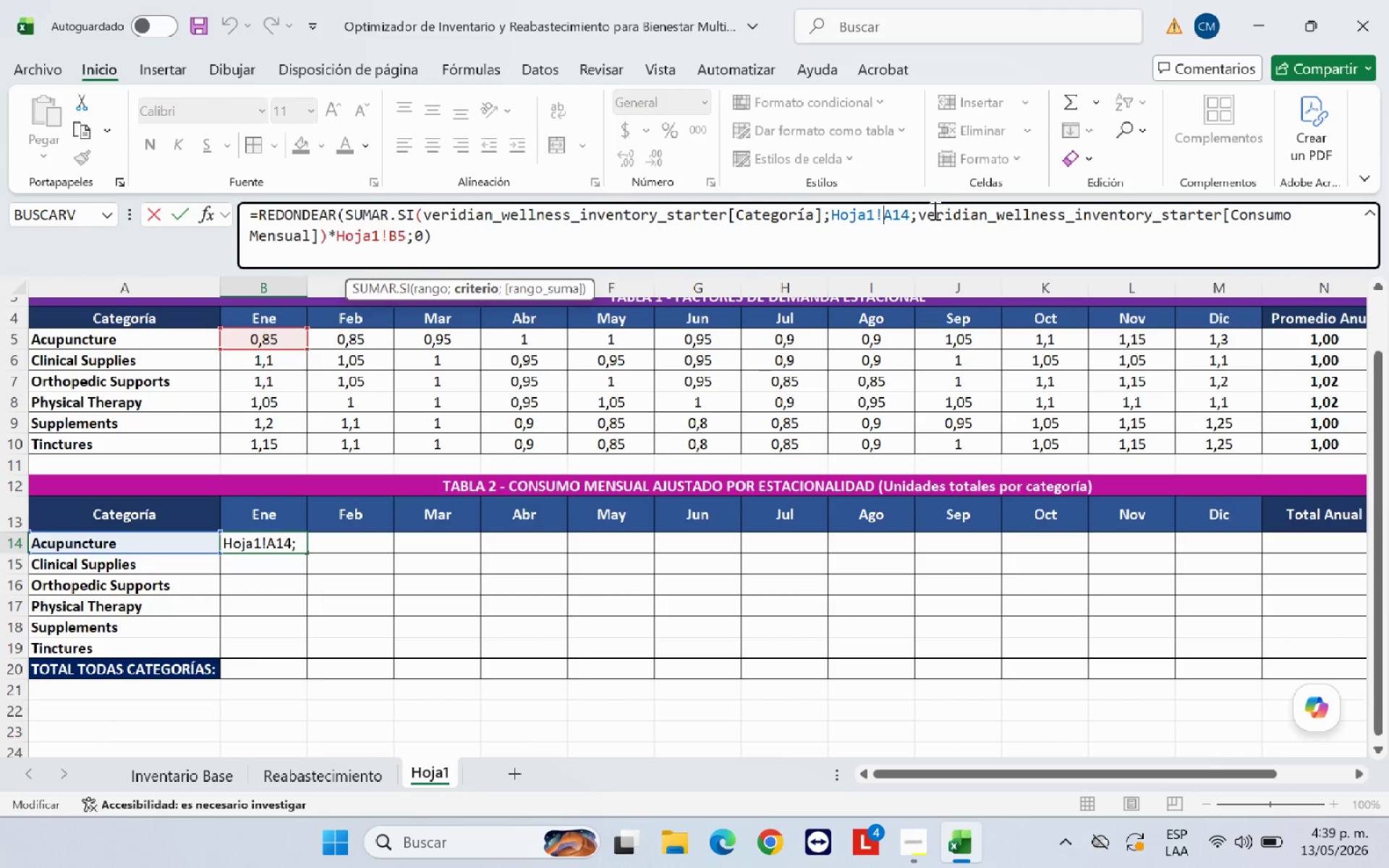 
key(Shift+4)
 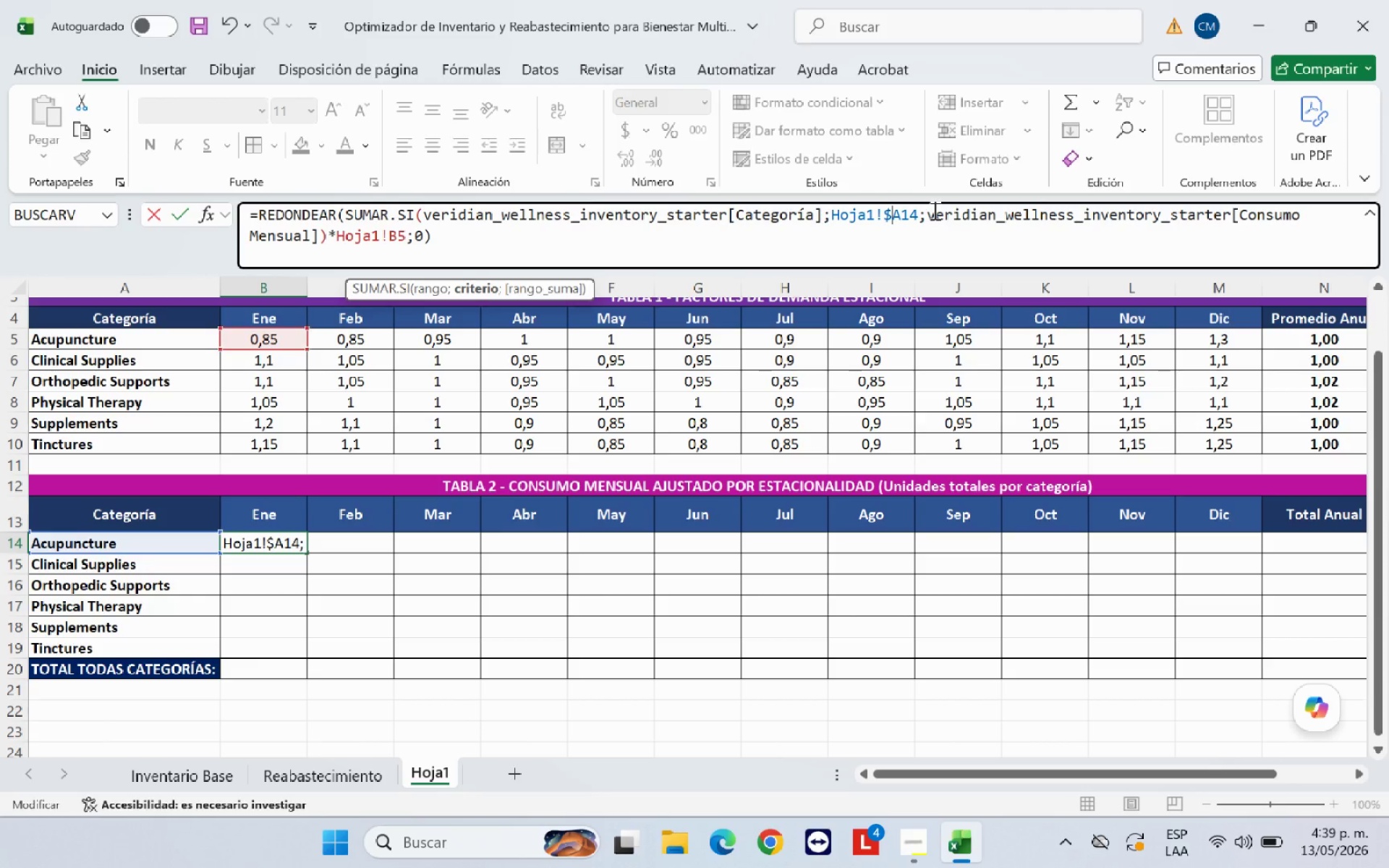 
key(ArrowRight)
 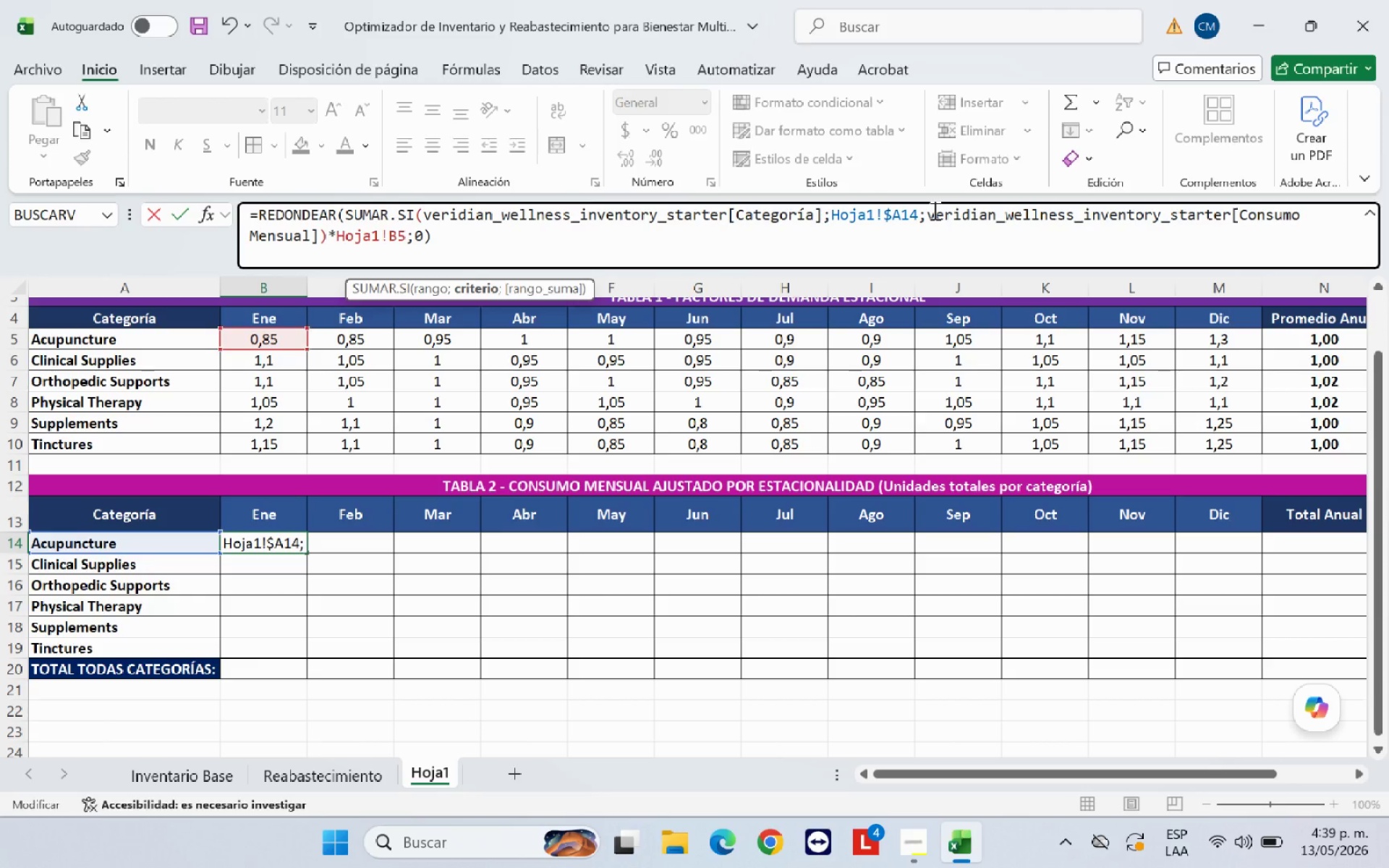 
key(Shift+4)
 